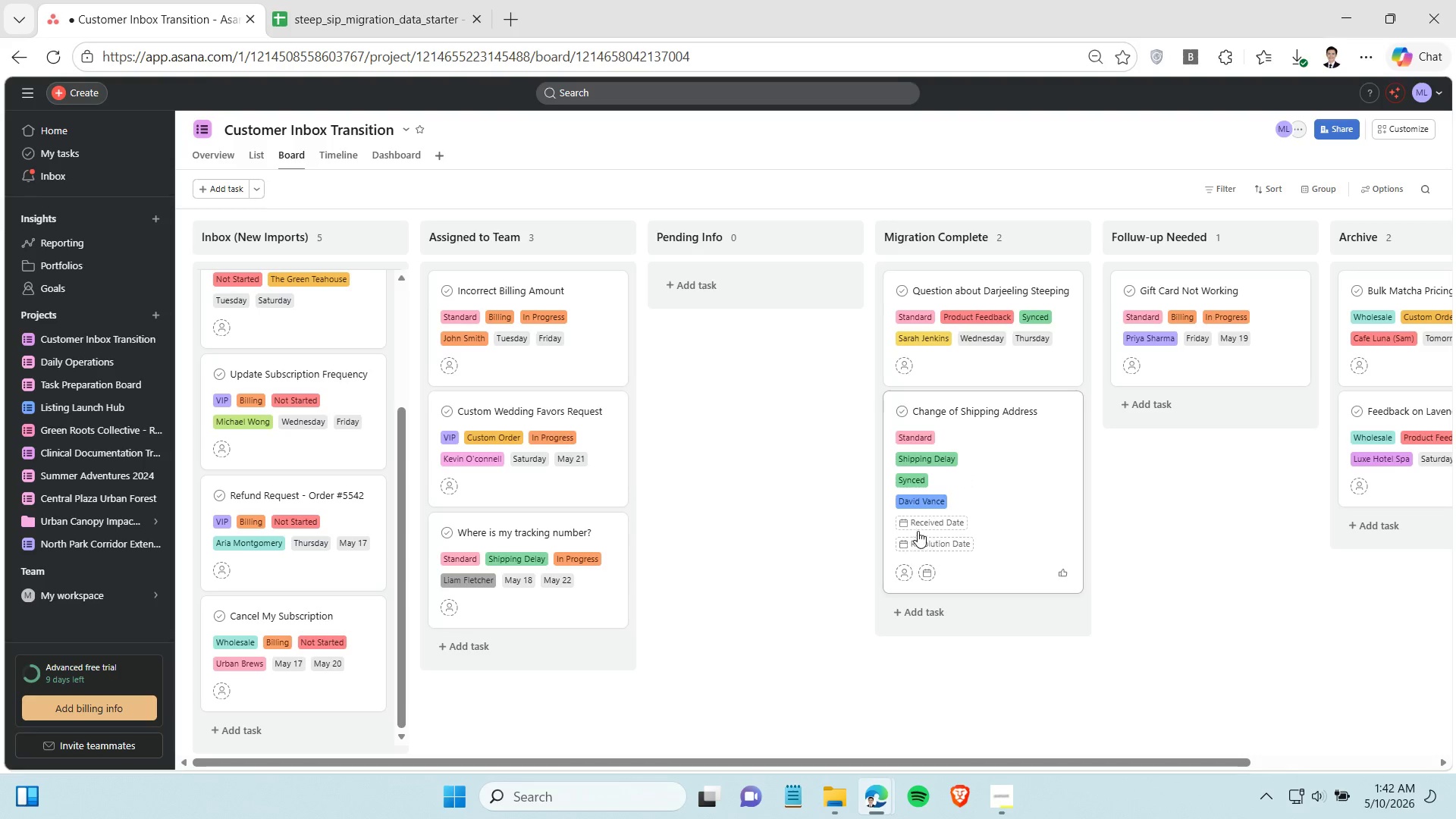 
left_click([918, 529])
 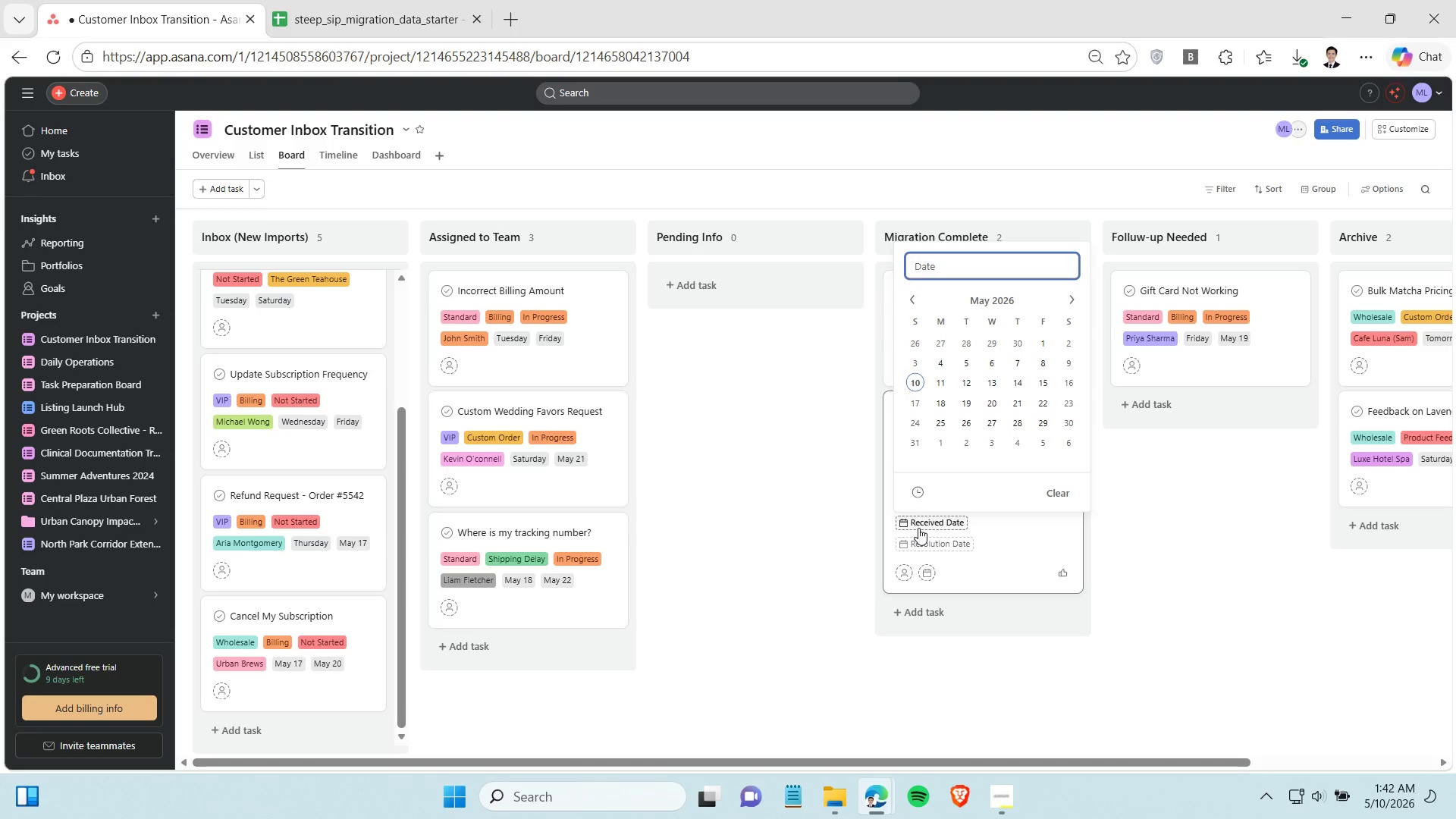 
key(Control+V)
 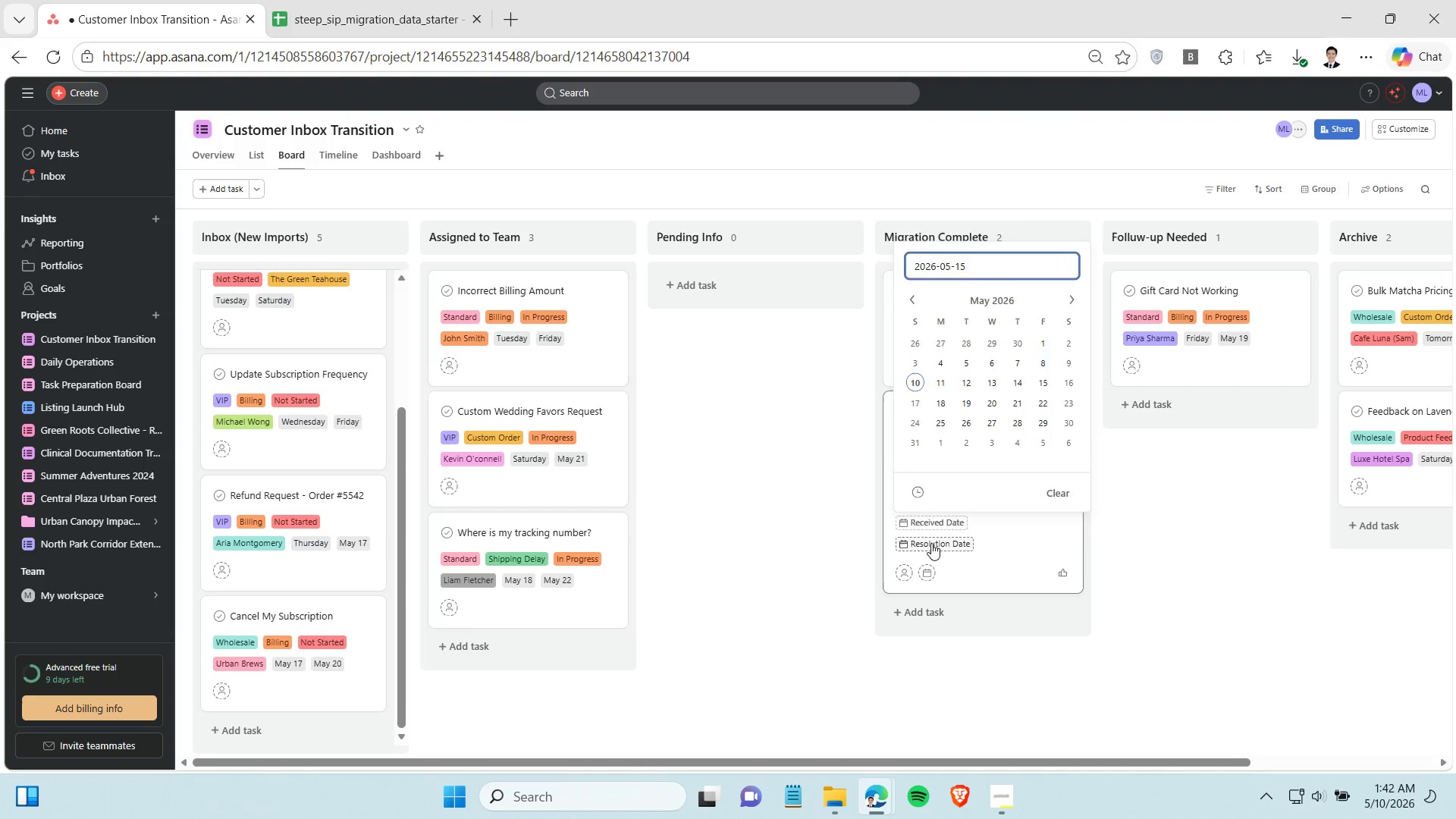 
left_click([931, 543])
 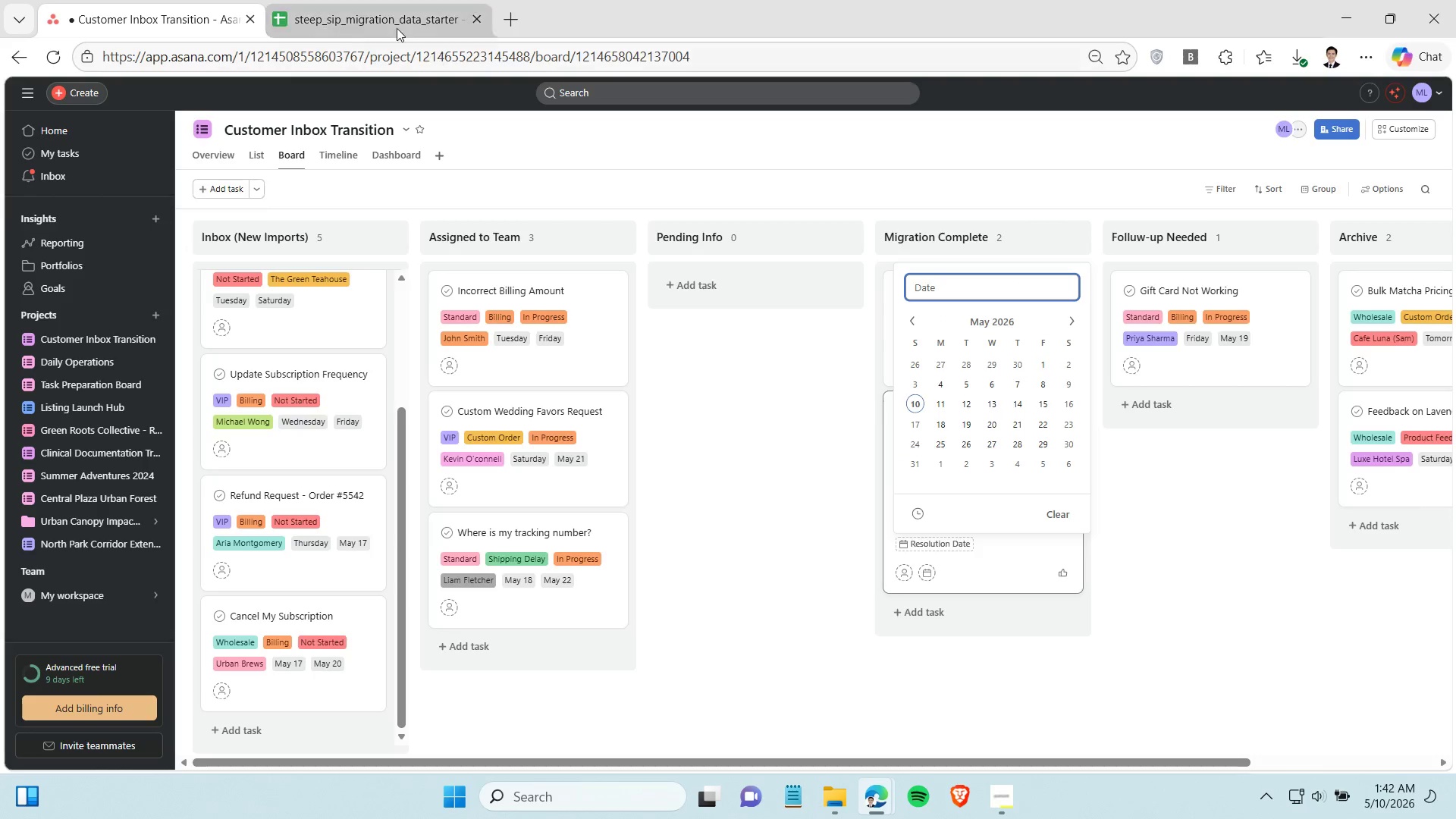 
left_click([384, 13])
 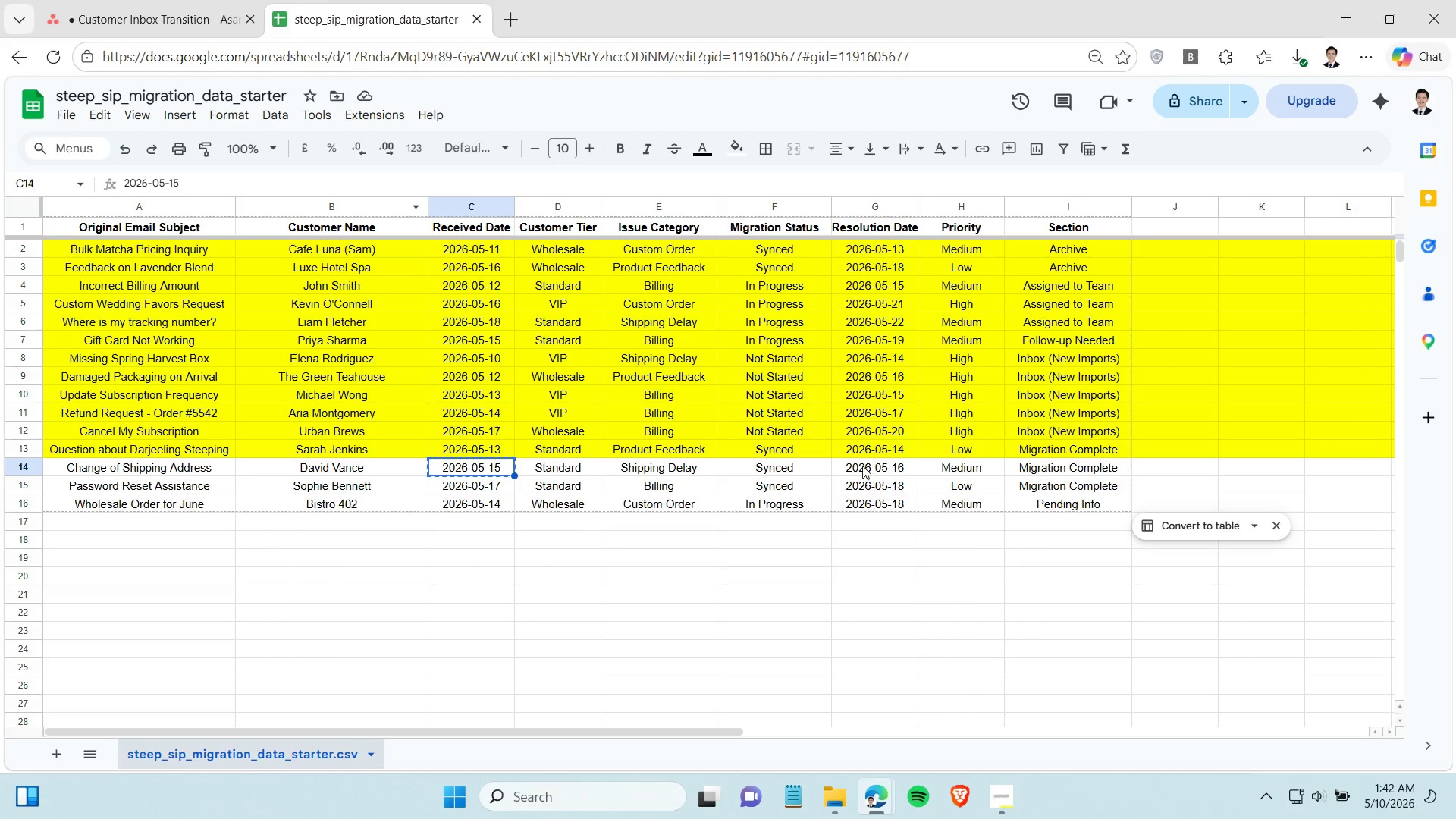 
left_click([862, 464])
 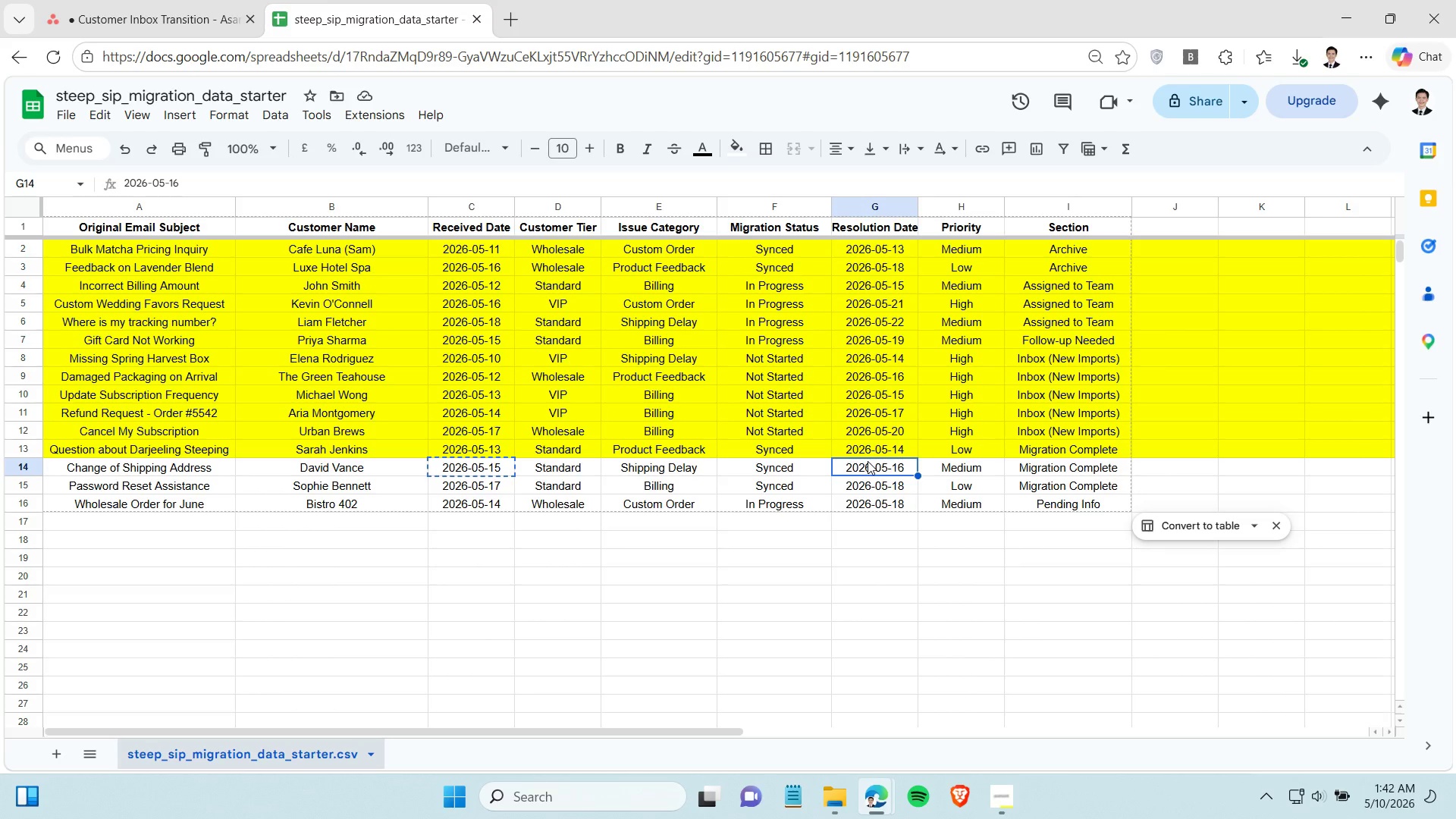 
key(Control+C)
 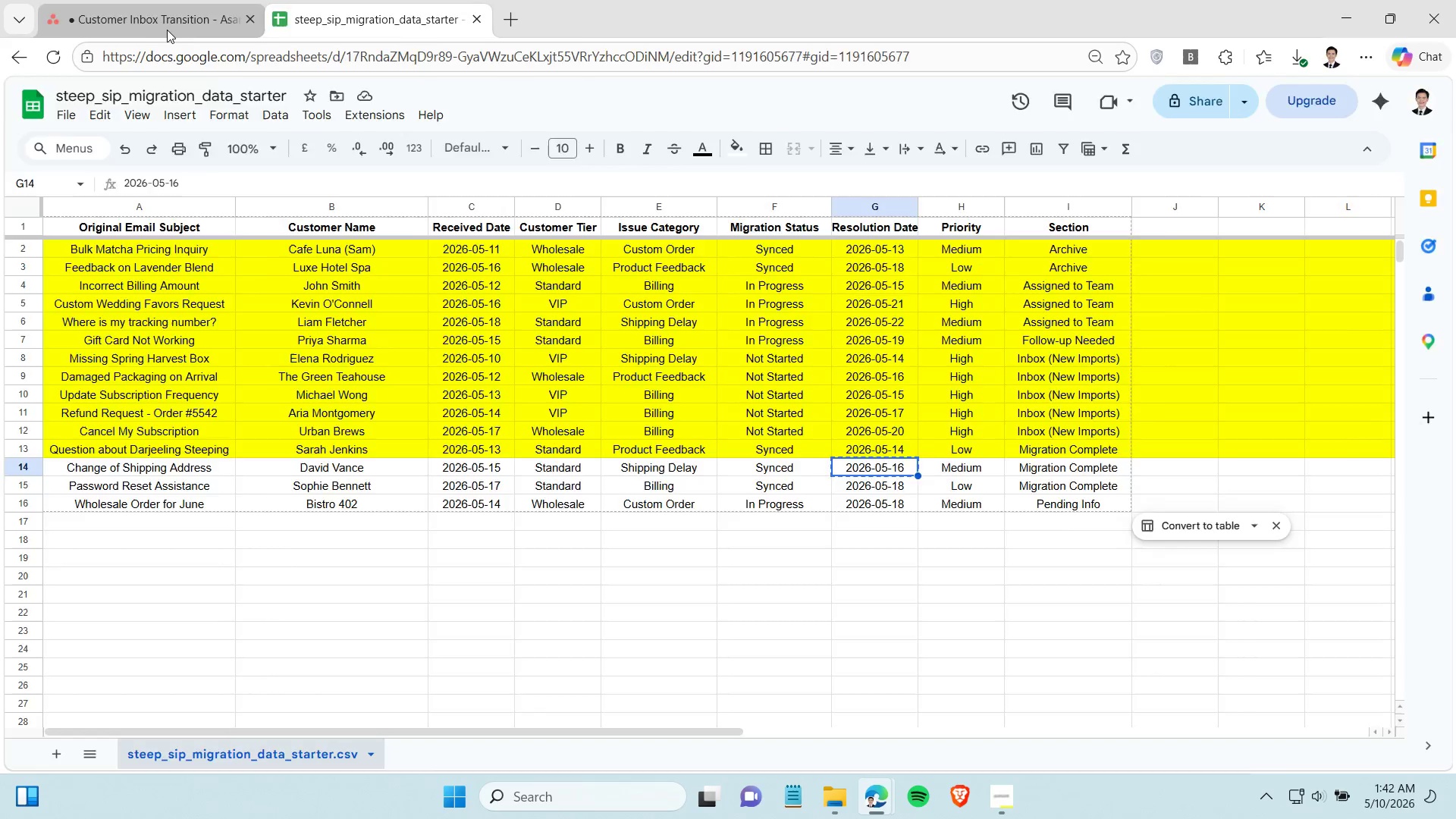 
left_click([167, 30])
 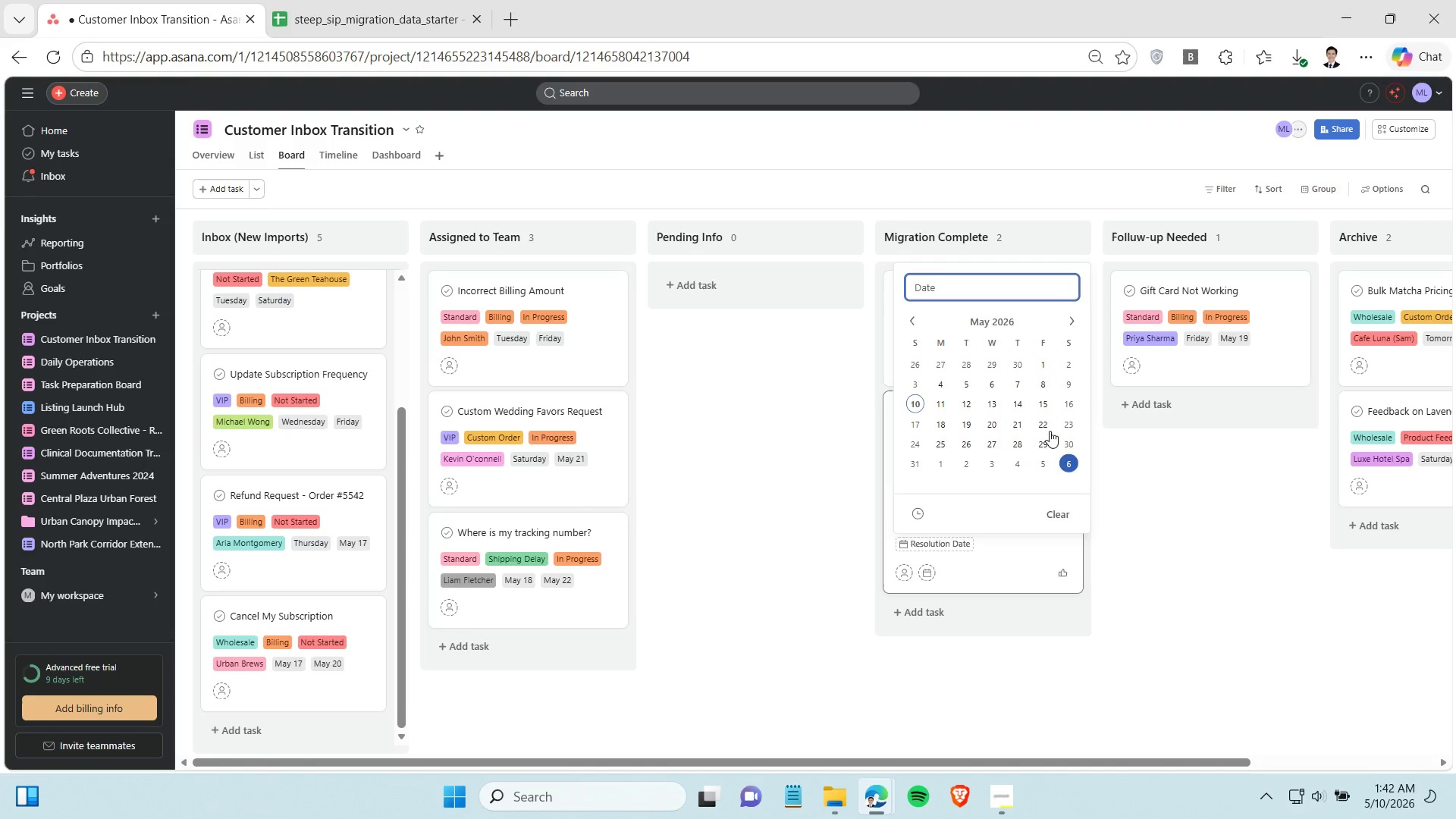 
key(Control+V)
 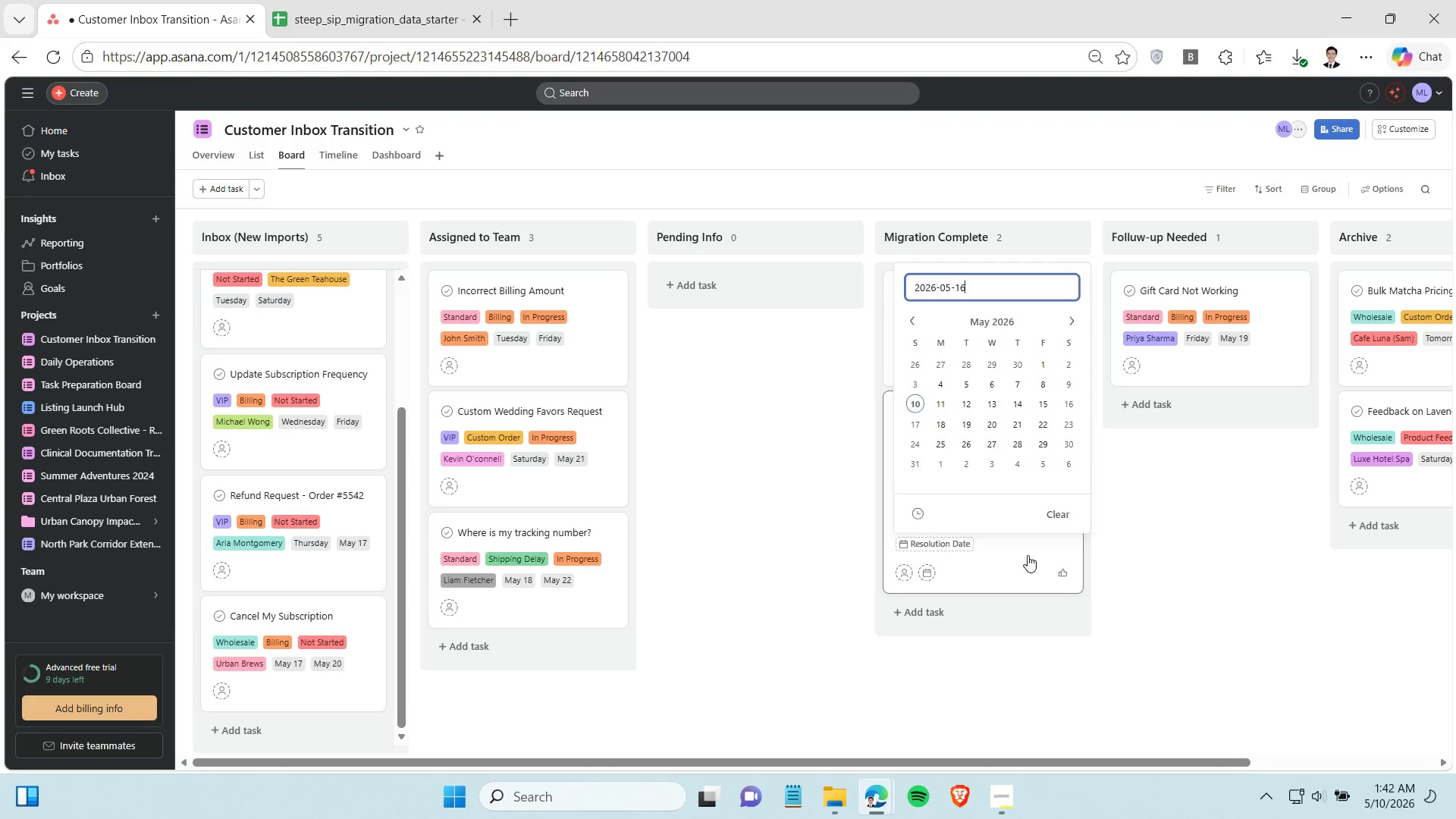 
left_click([1024, 553])
 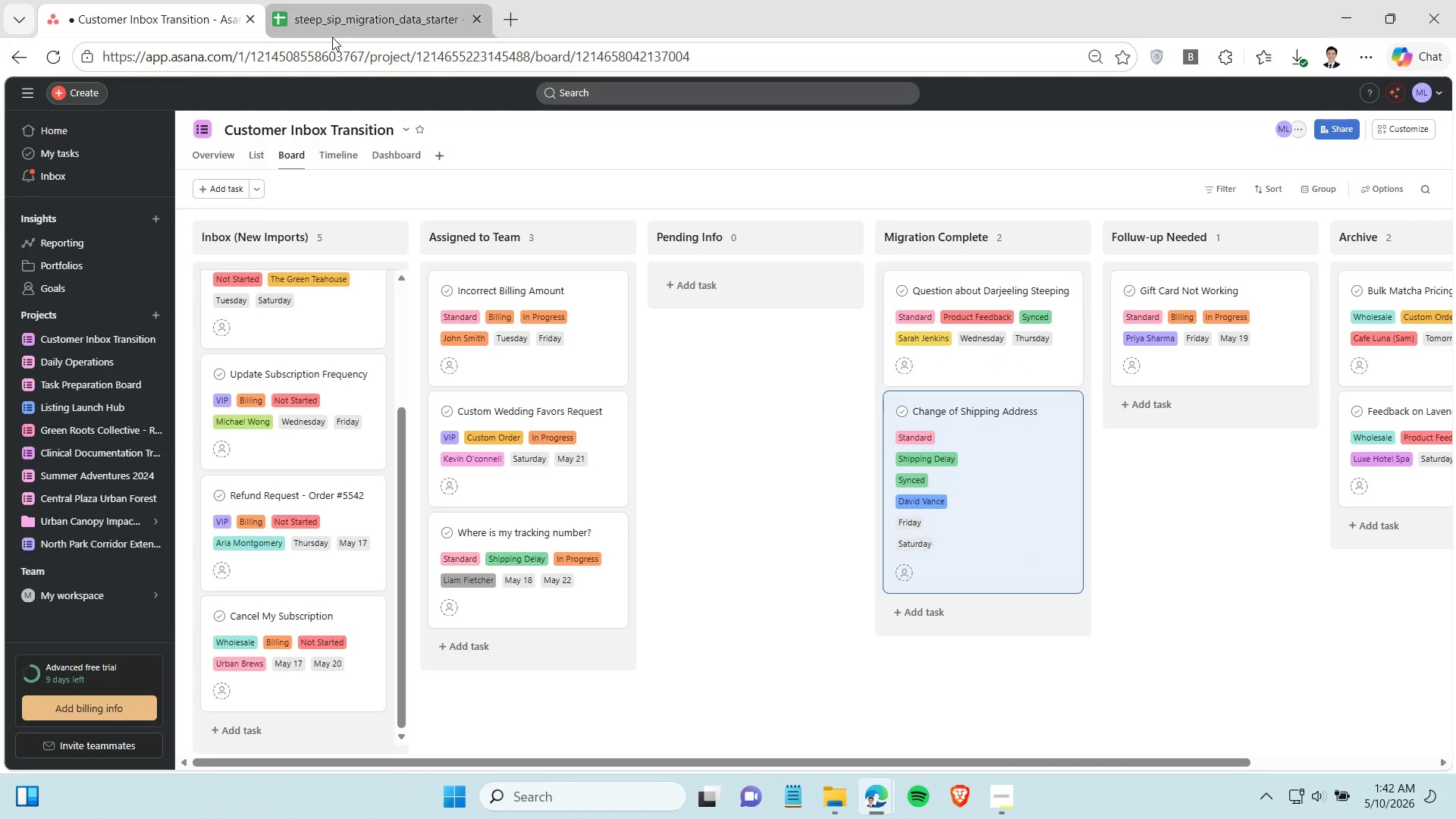 
left_click([340, 0])
 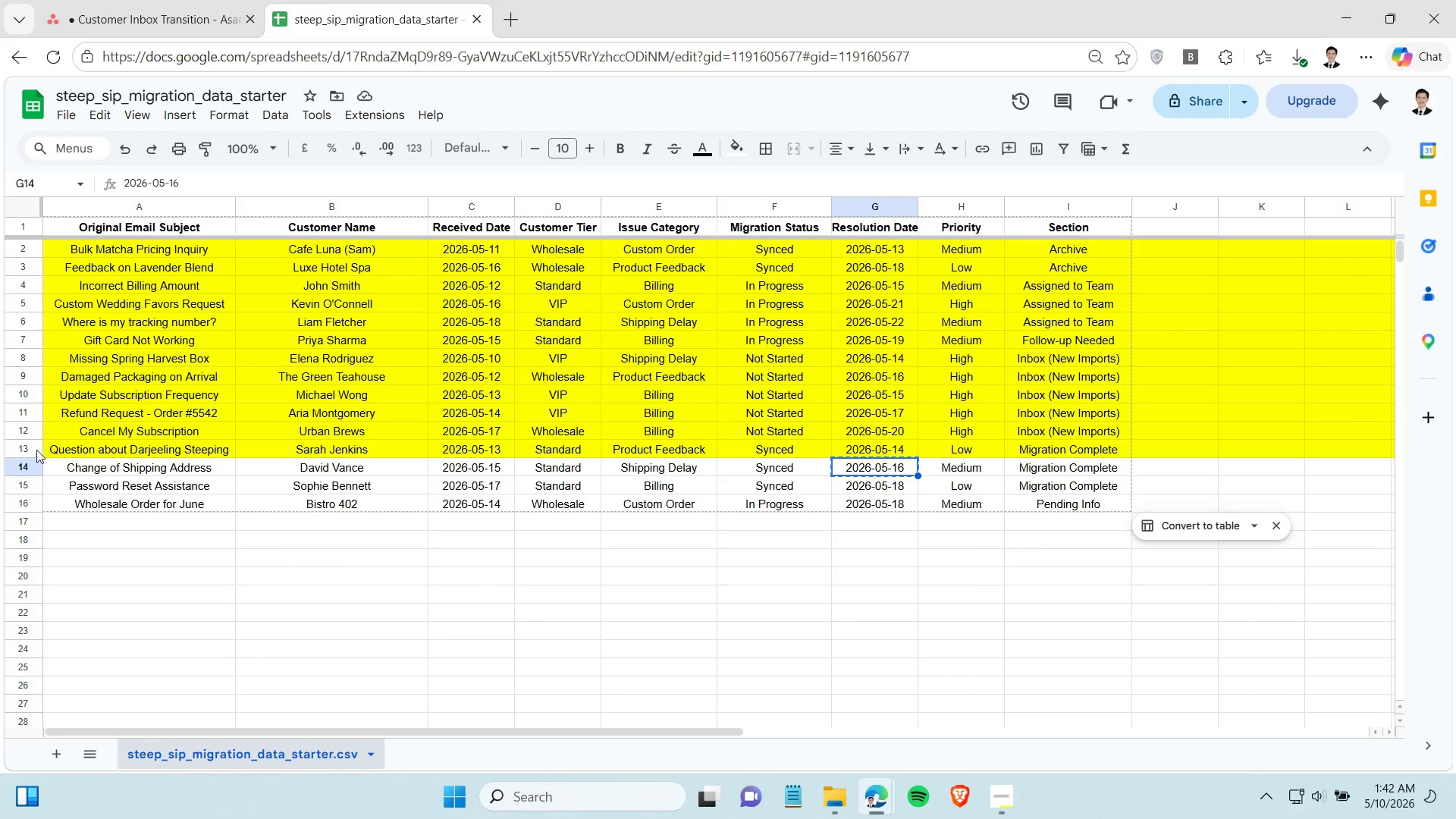 
left_click([20, 469])
 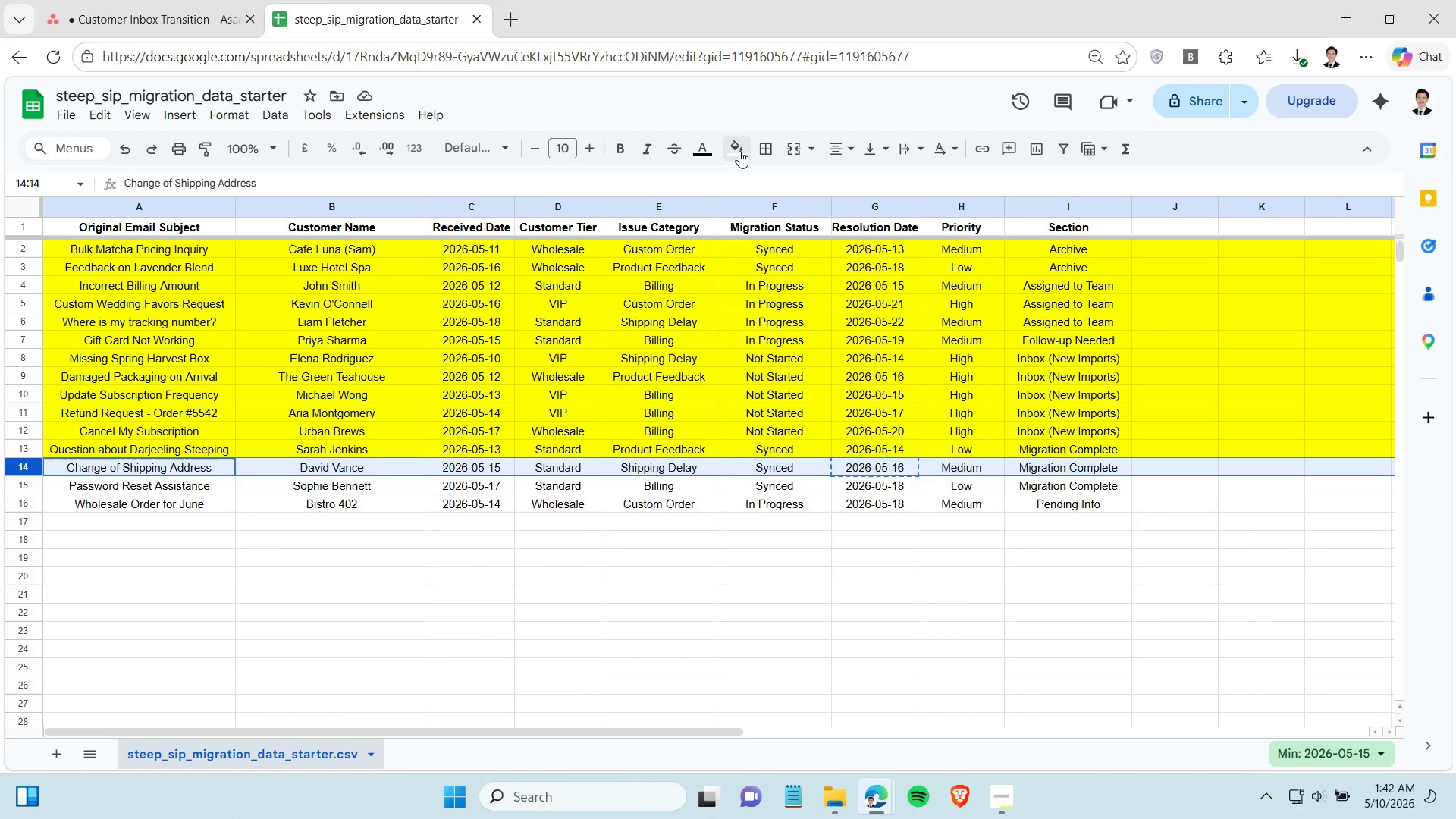 
left_click([740, 150])
 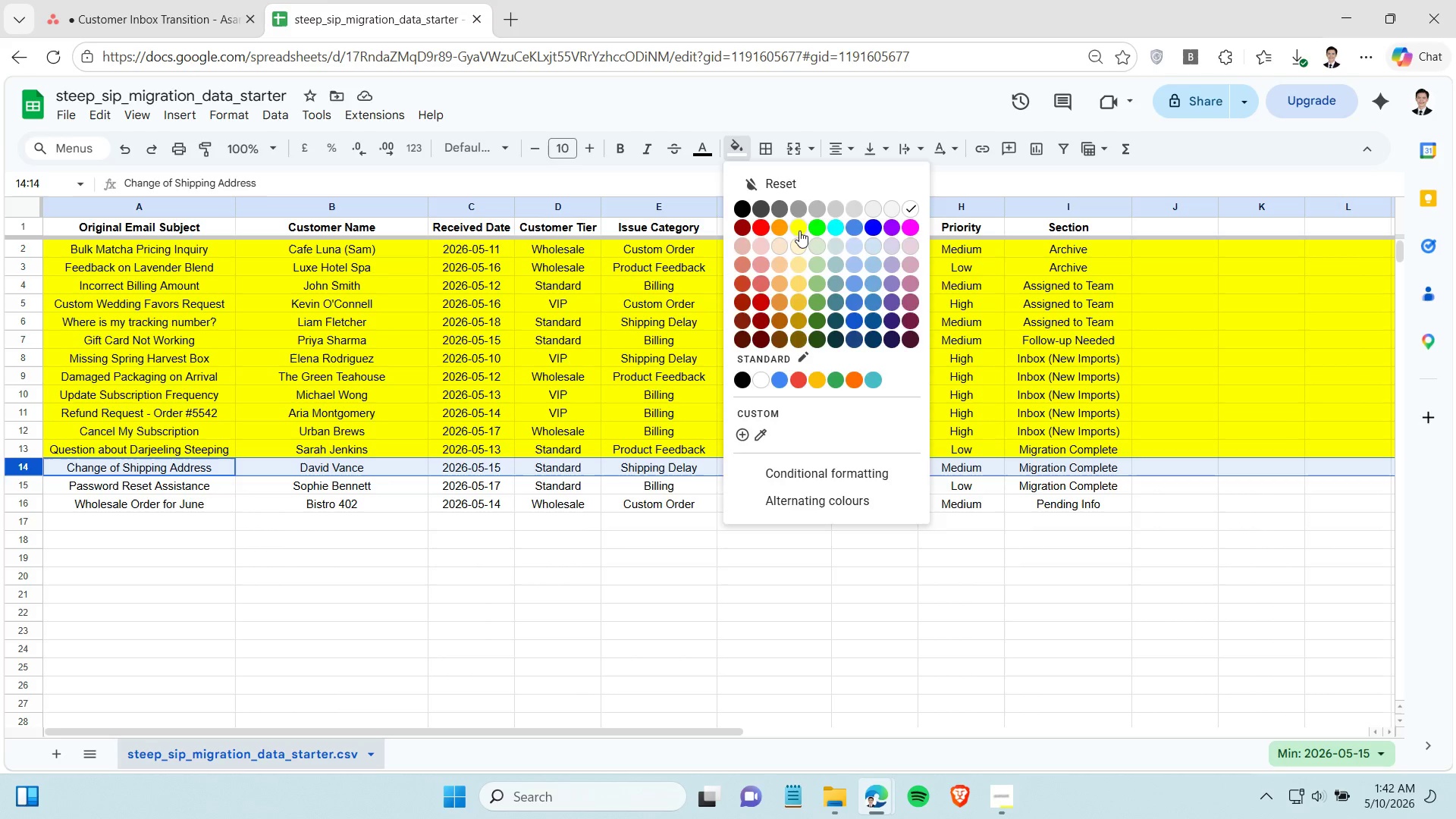 
left_click([802, 228])
 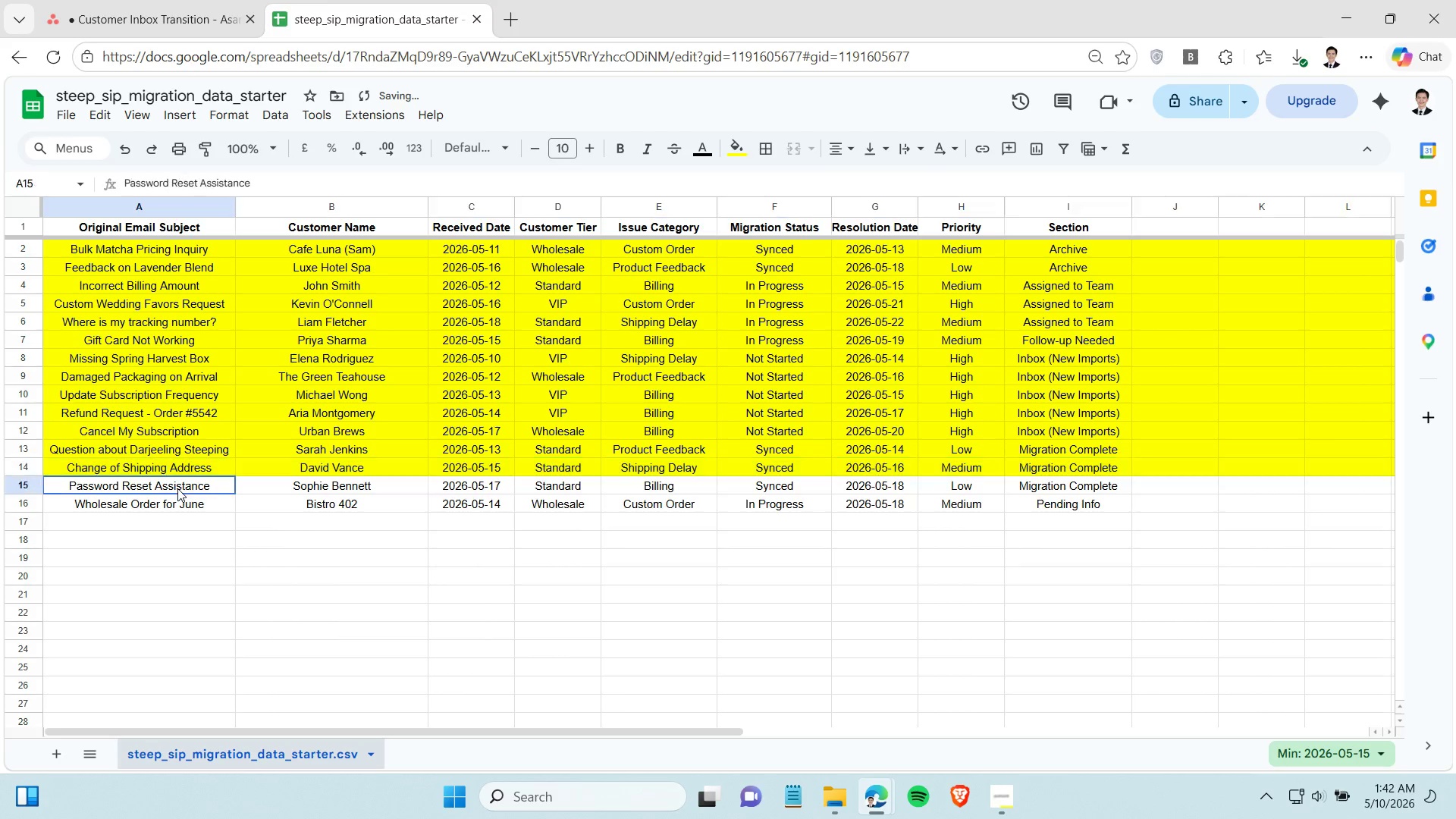 
left_click([177, 488])
 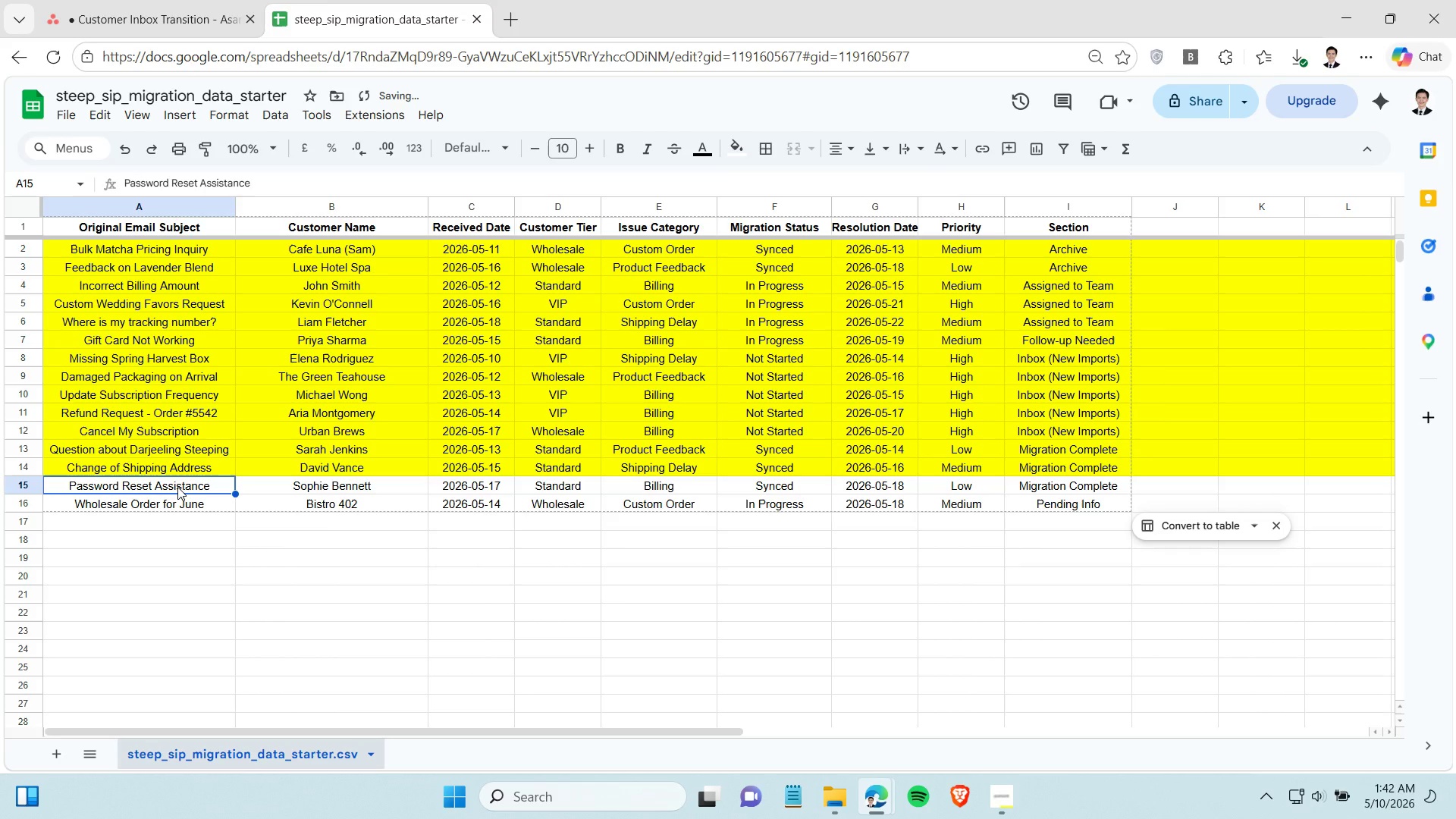 
hold_key(key=ControlLeft, duration=1.86)
 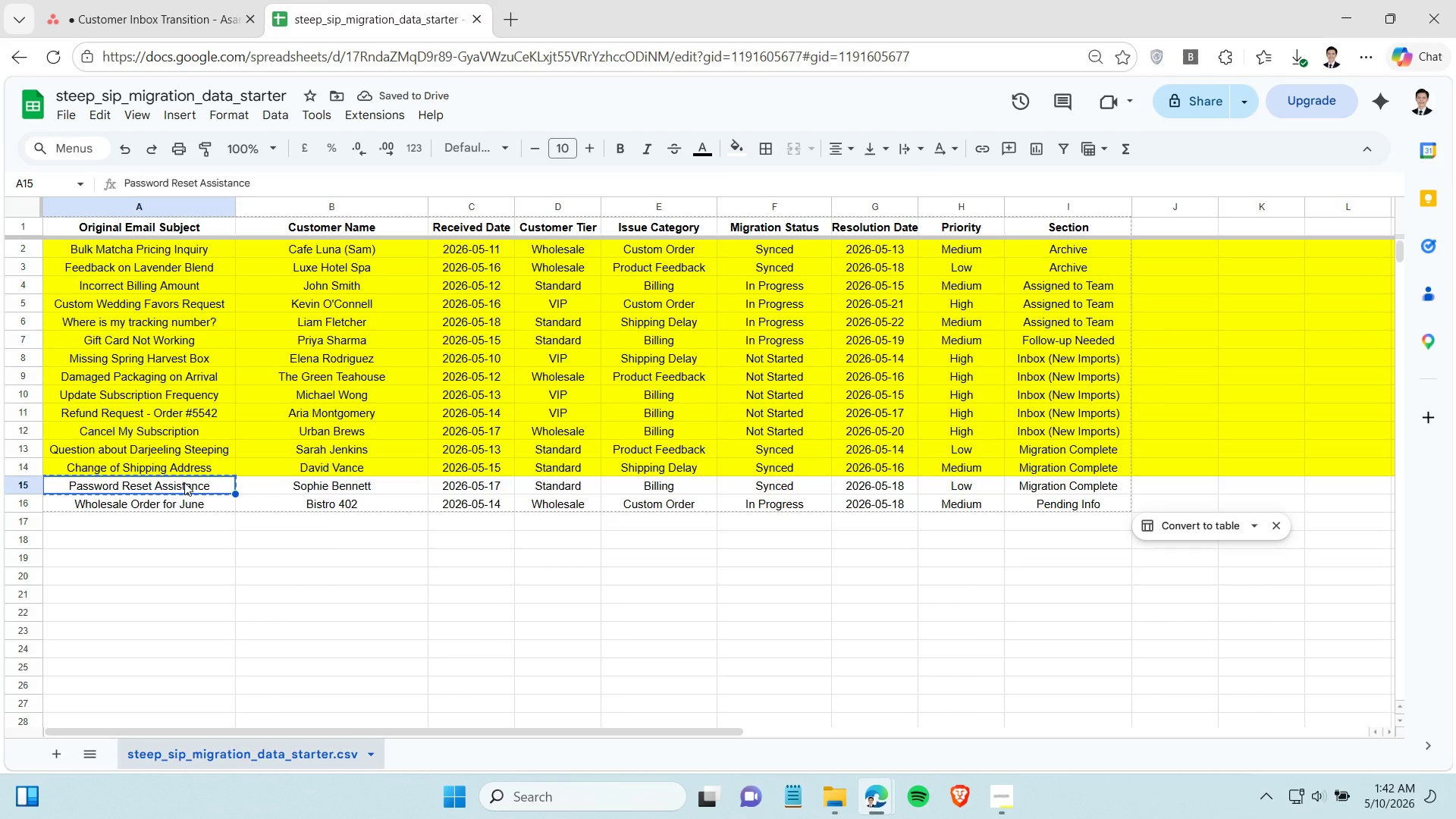 
hold_key(key=C, duration=0.67)
 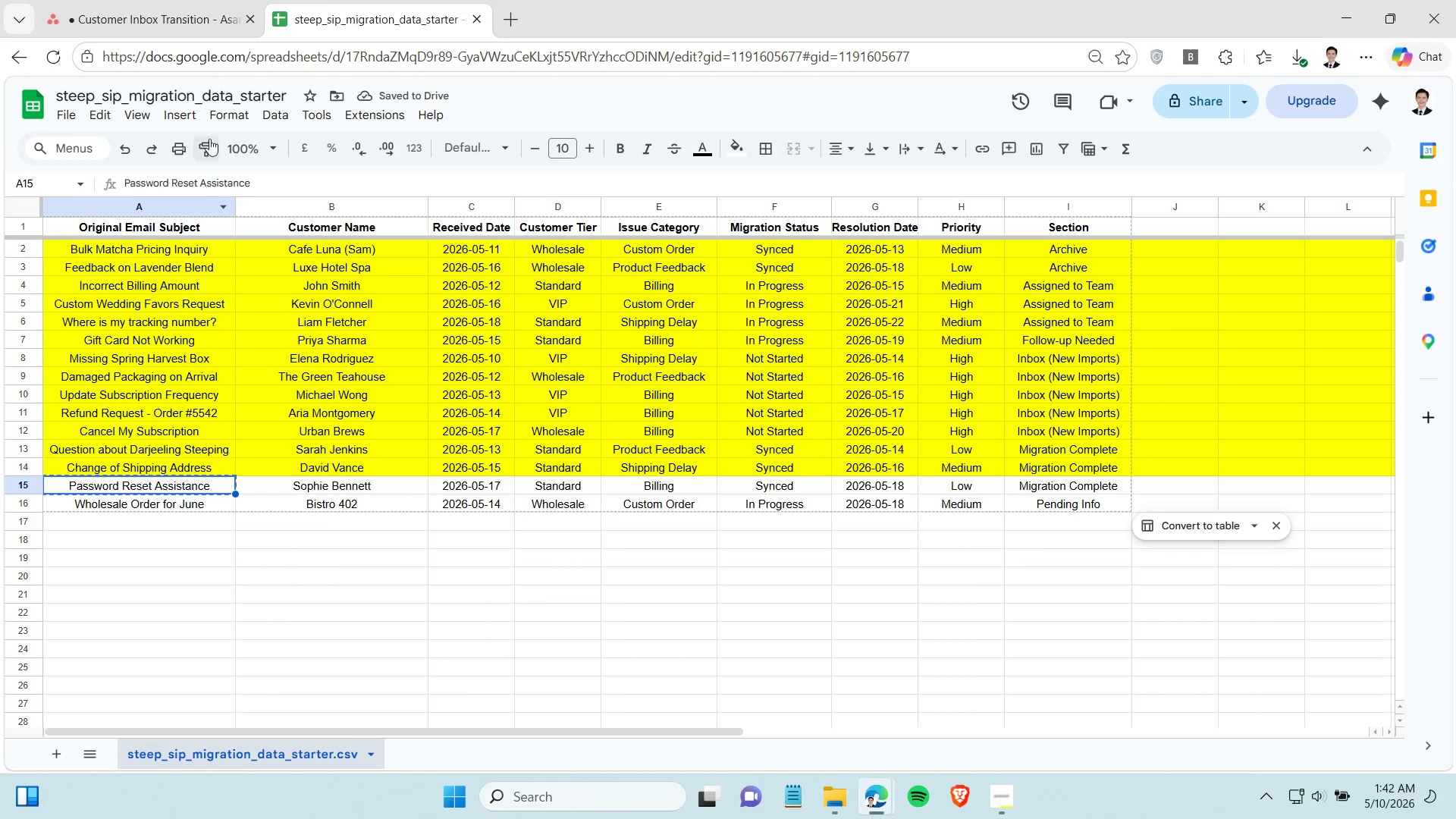 
left_click([180, 14])
 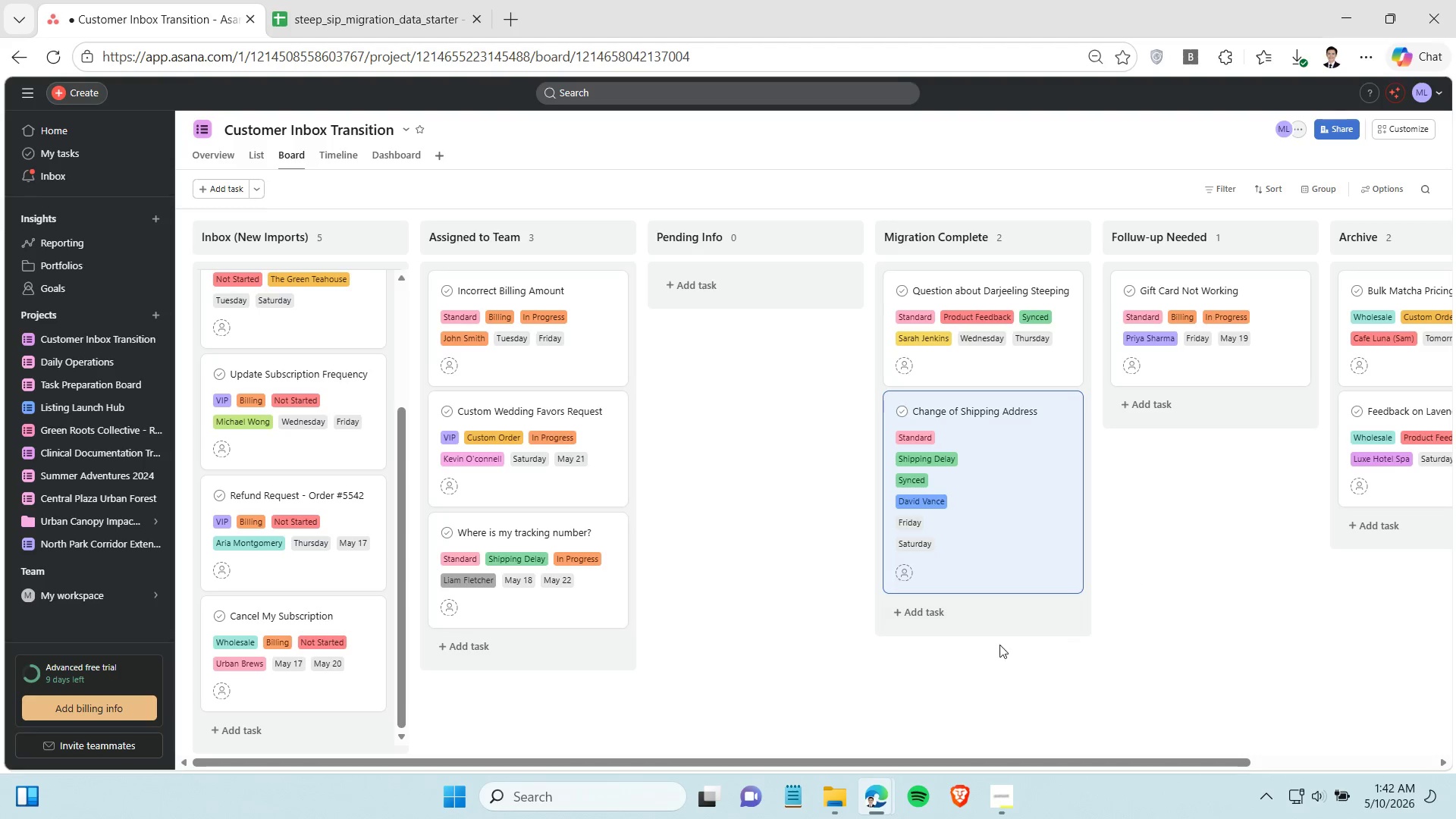 
left_click([960, 608])
 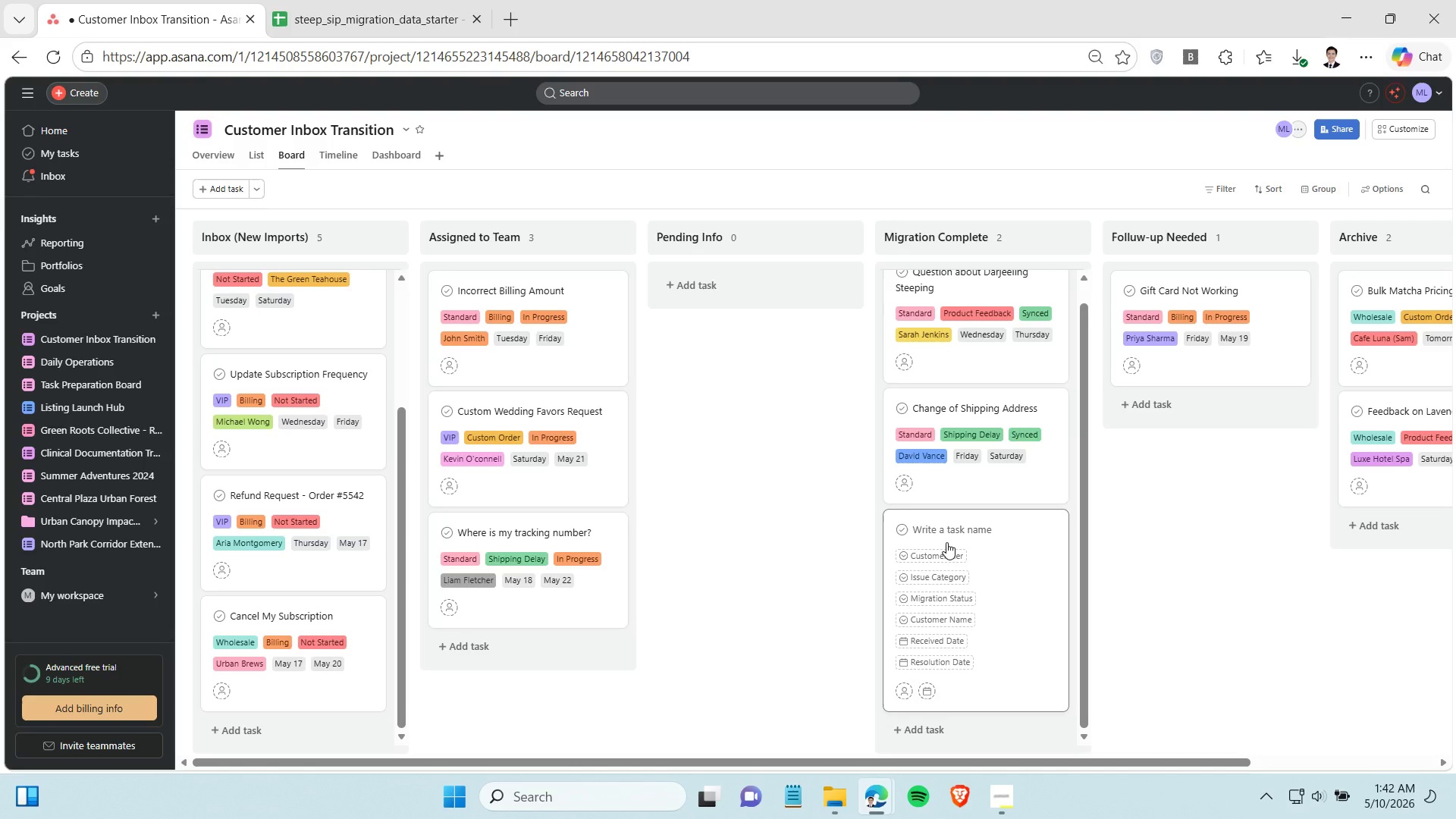 
key(Control+V)
 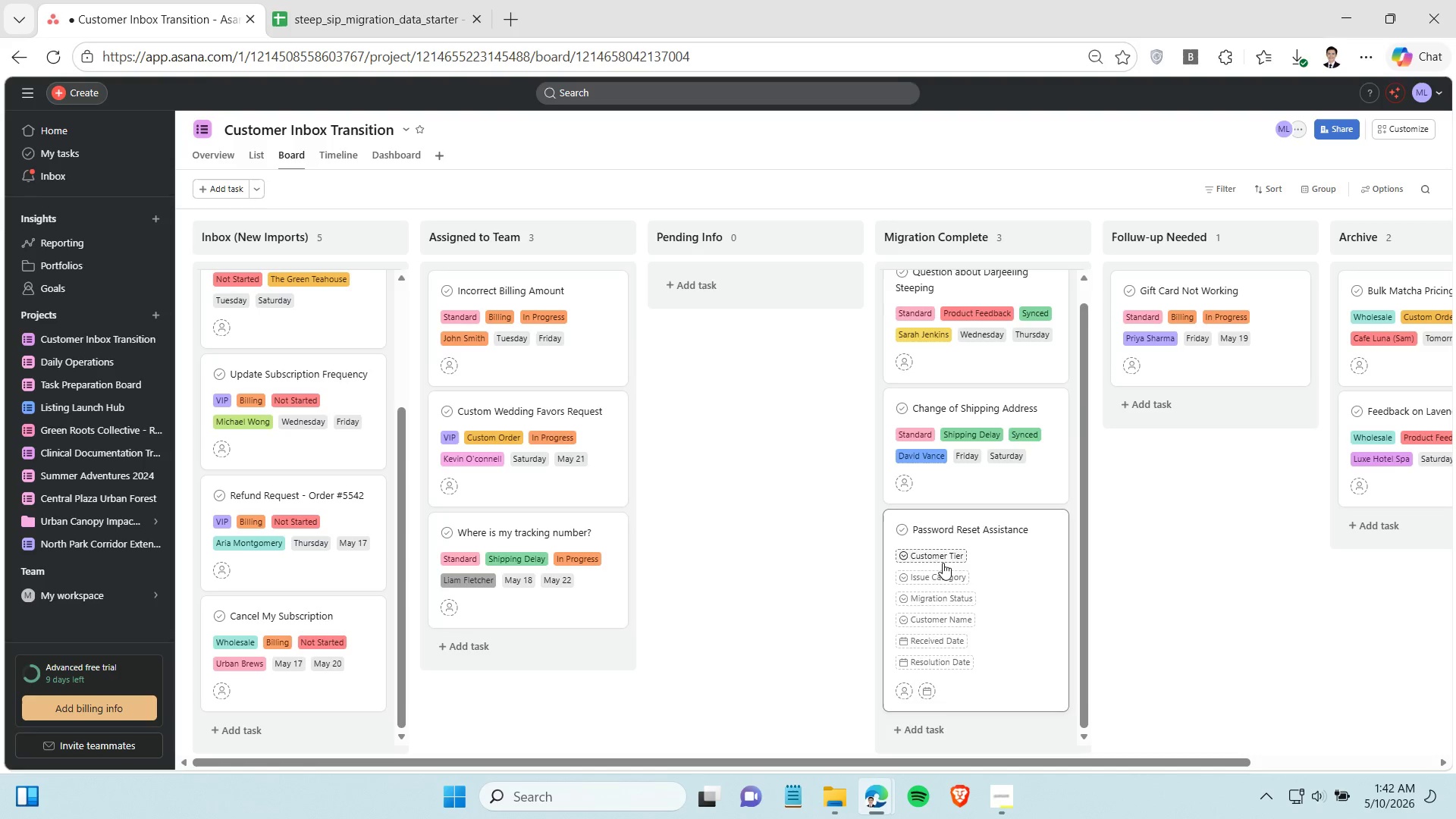 
left_click([943, 563])
 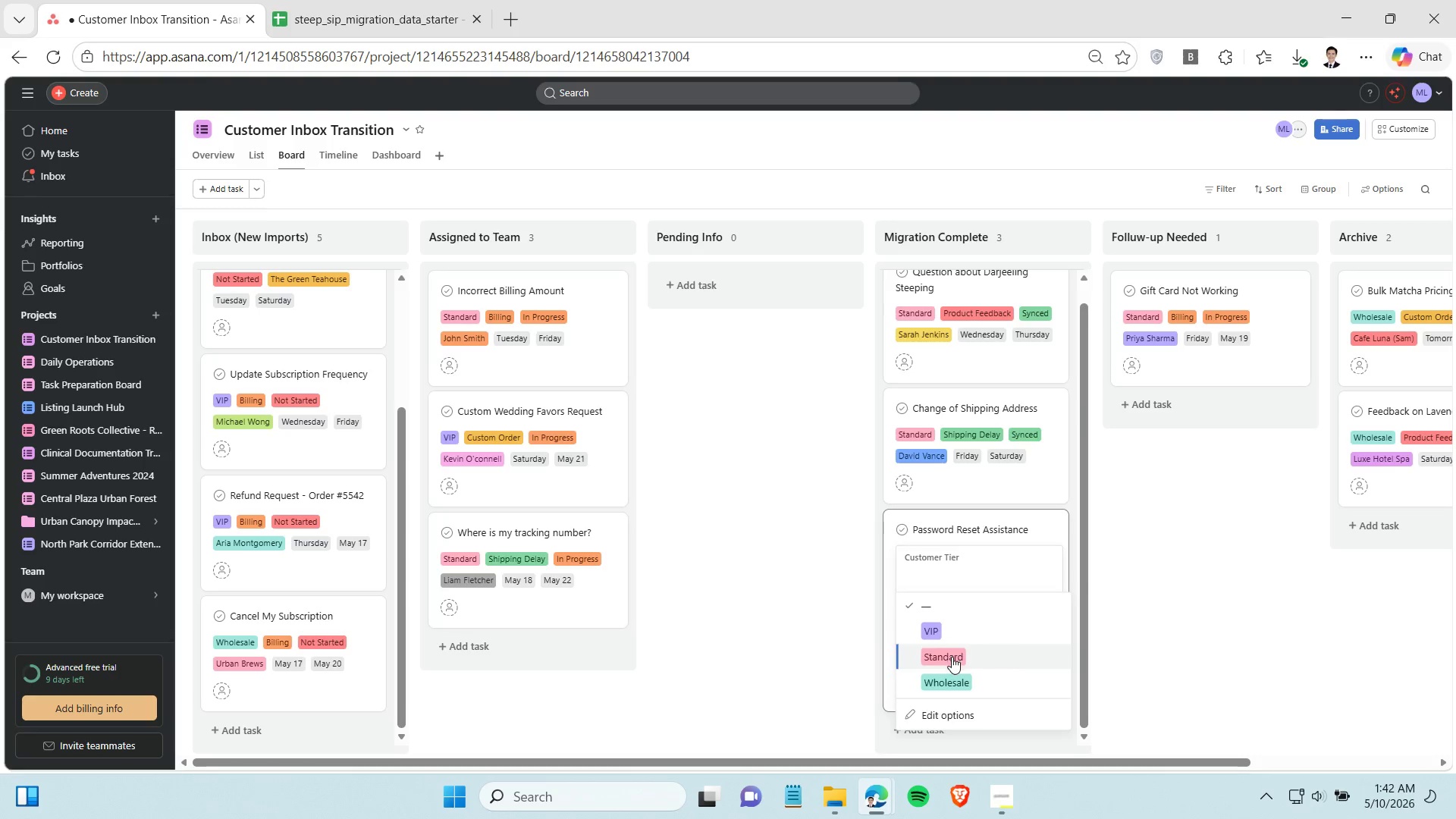 
left_click([952, 657])
 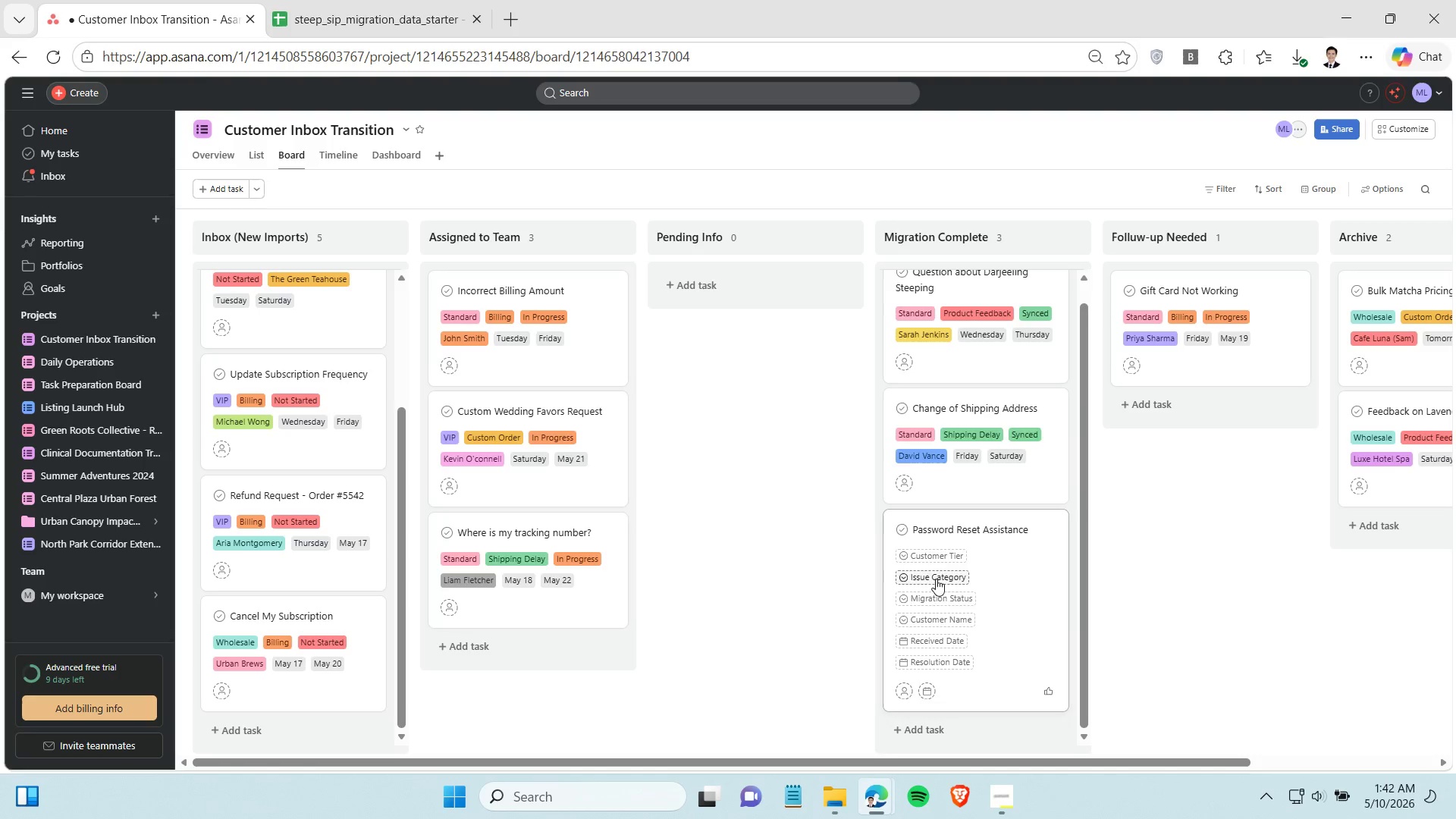 
left_click([936, 579])
 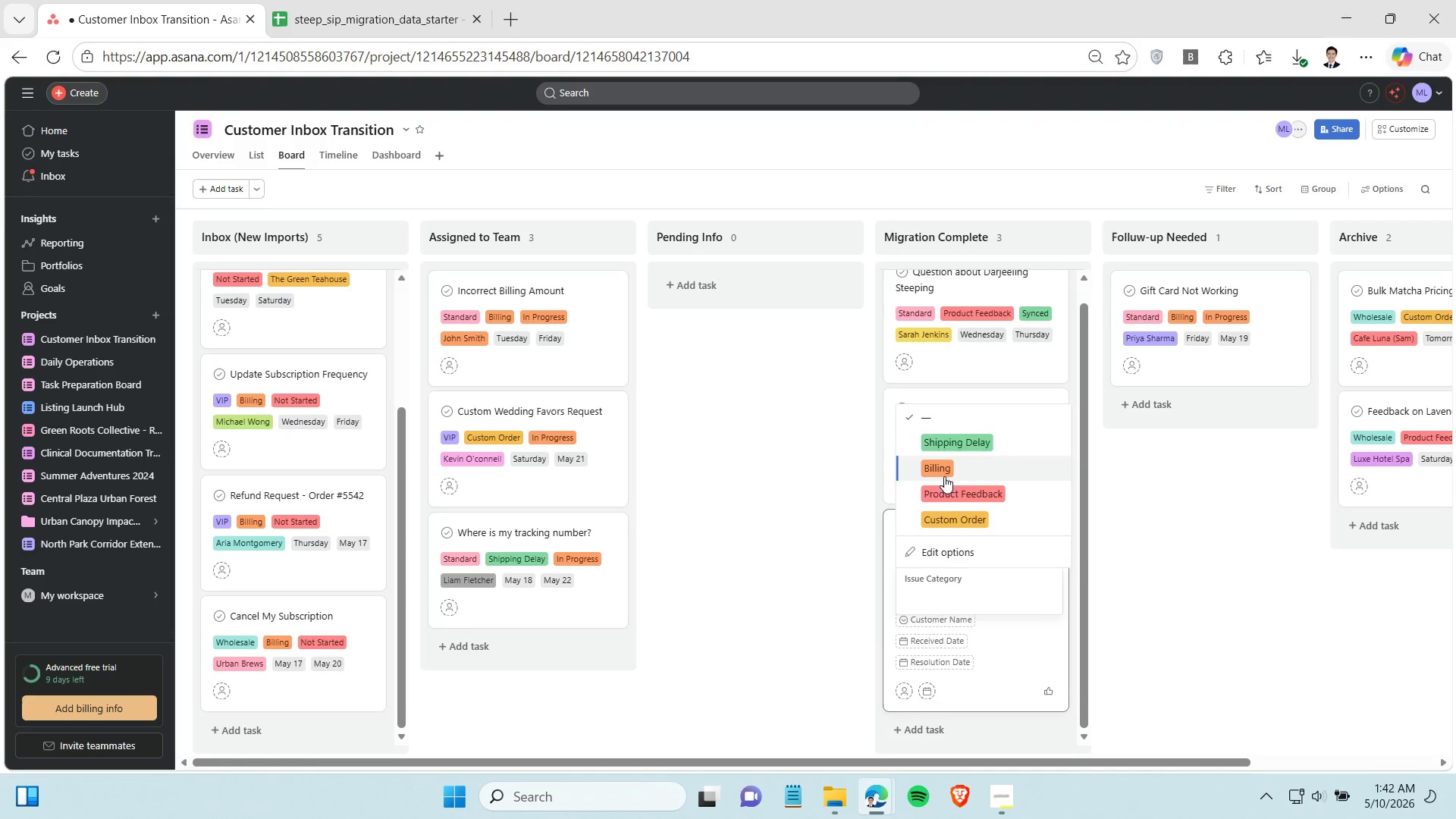 
left_click([944, 474])
 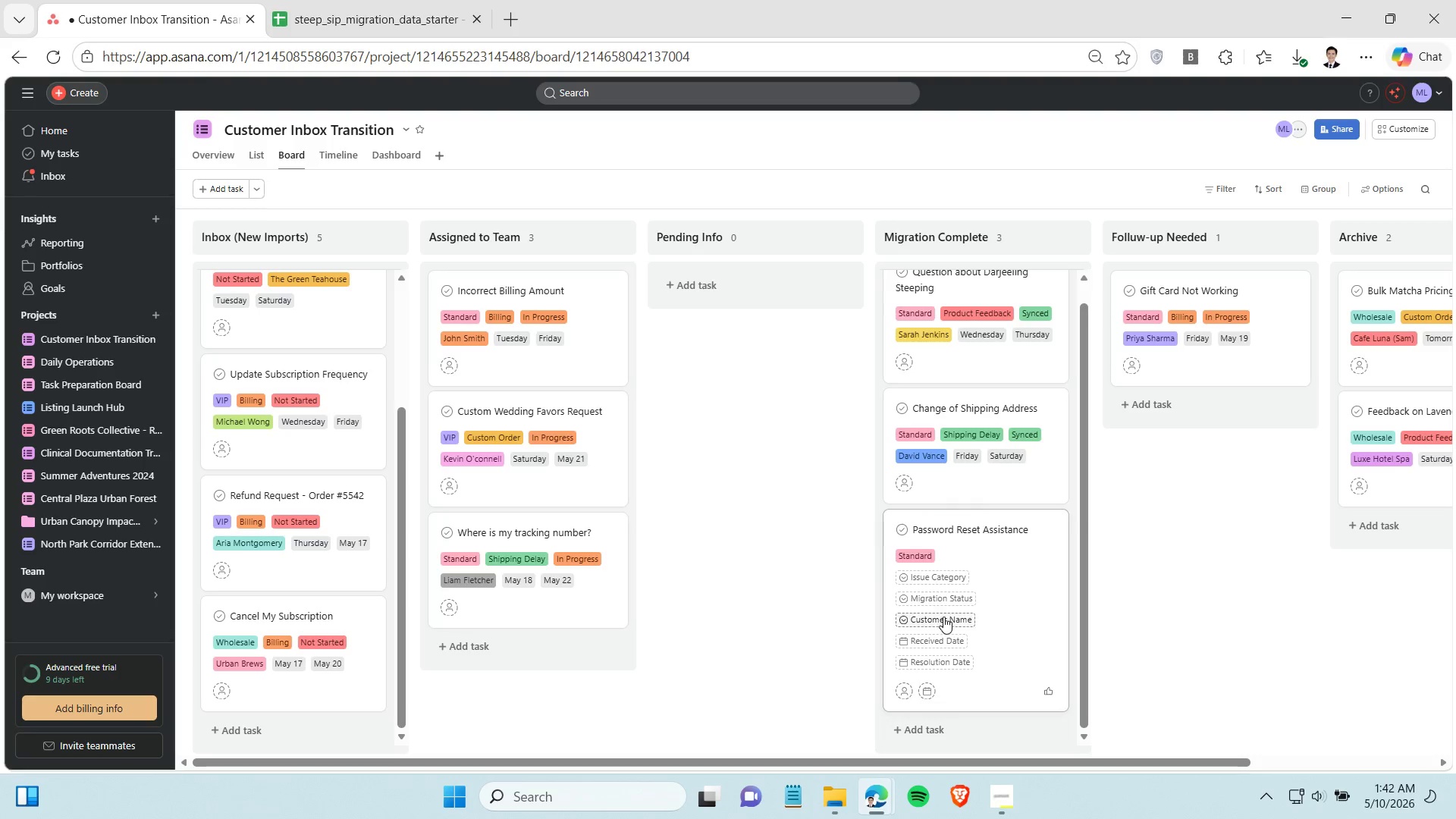 
left_click([943, 617])
 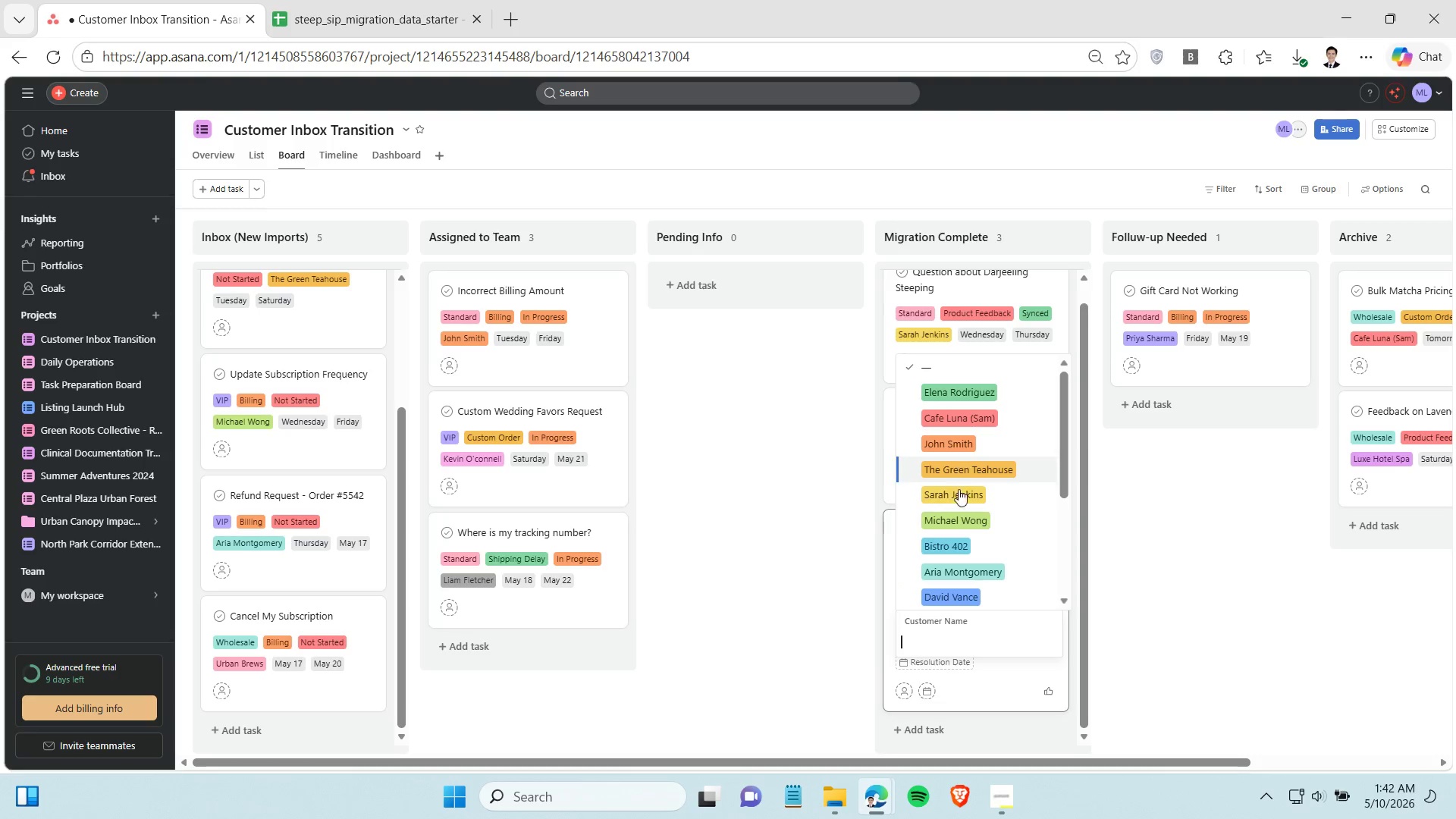 
scroll: coordinate [970, 519], scroll_direction: down, amount: 3.0
 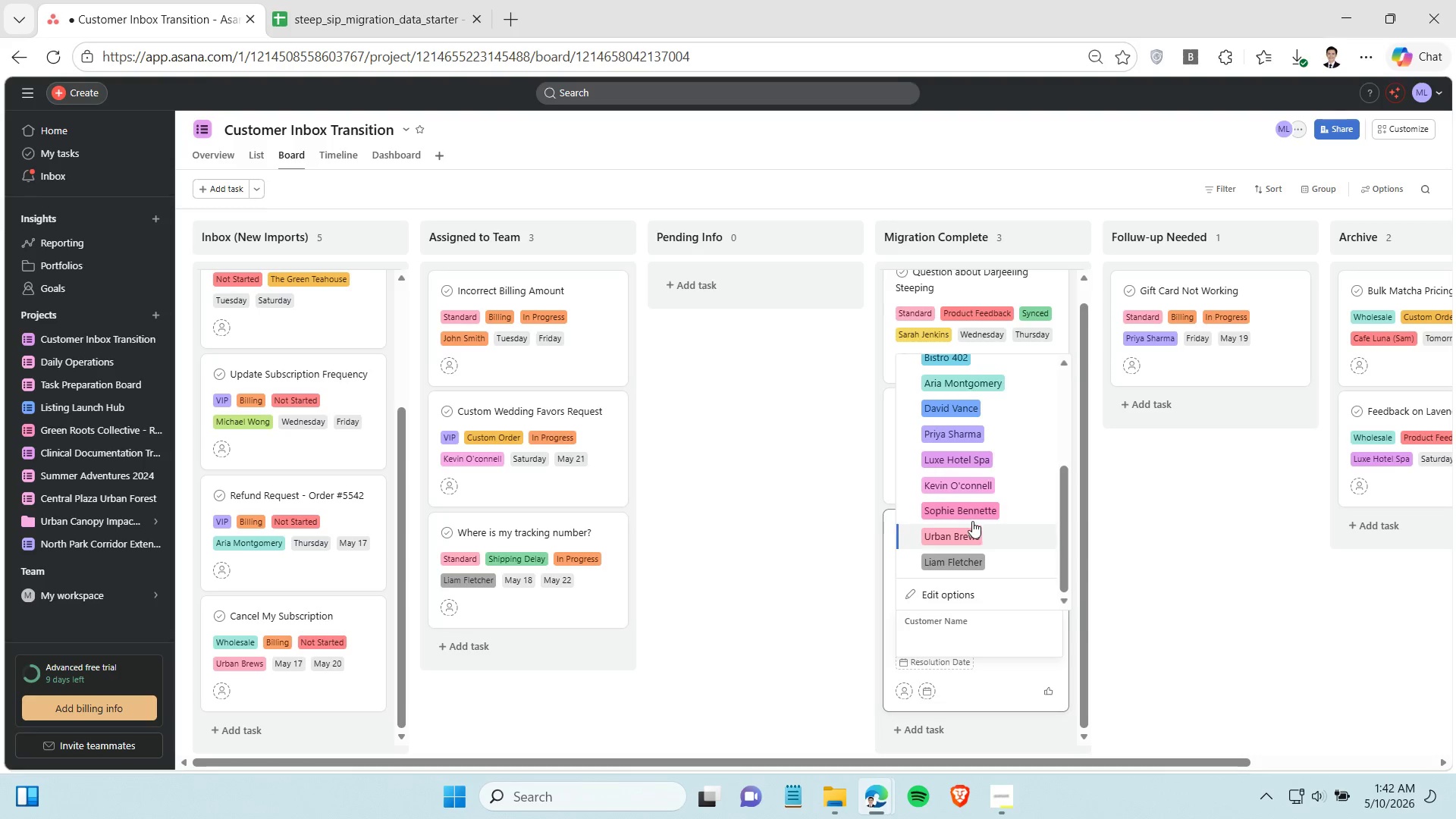 
left_click([968, 513])
 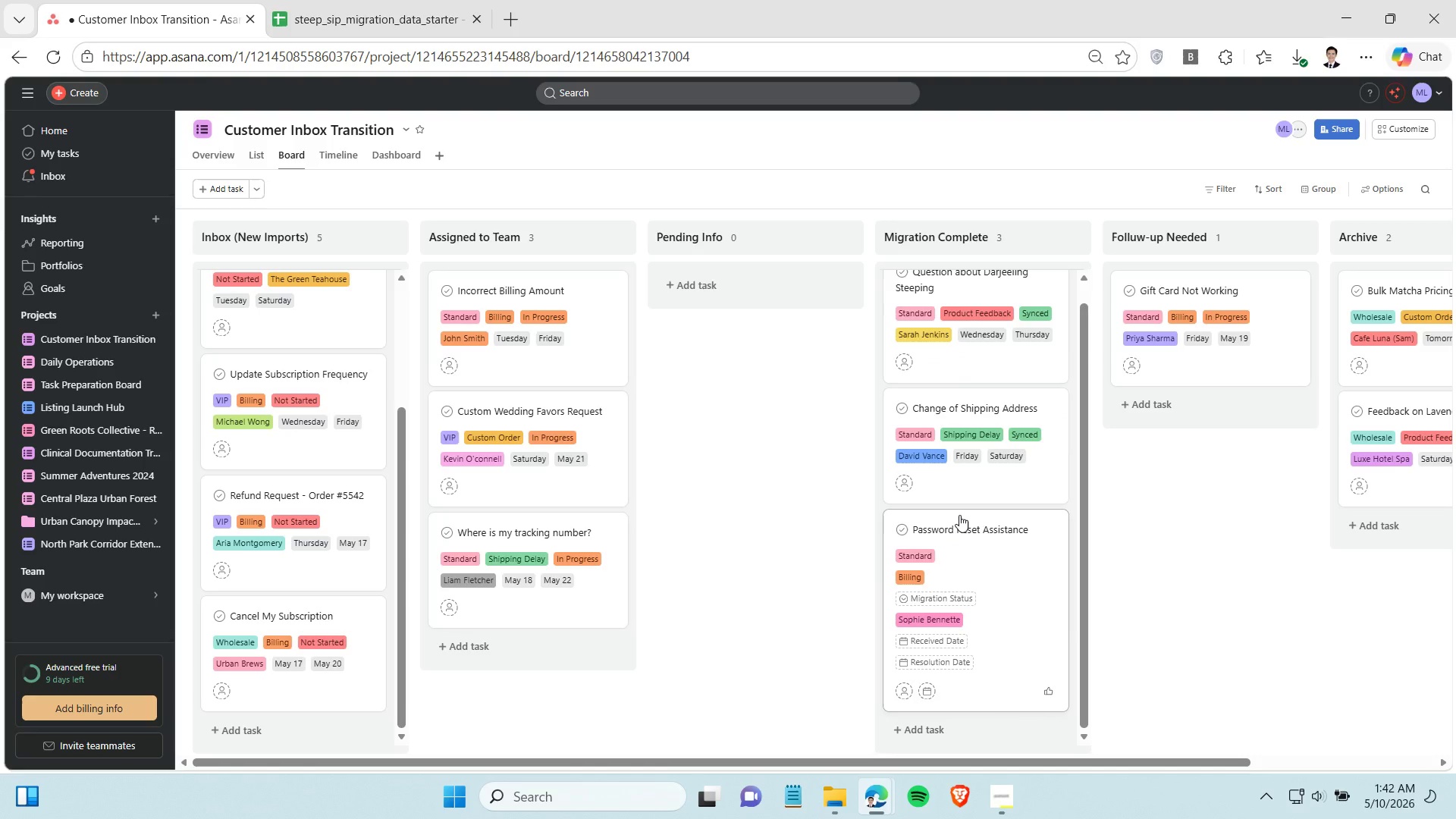 
wait(21.06)
 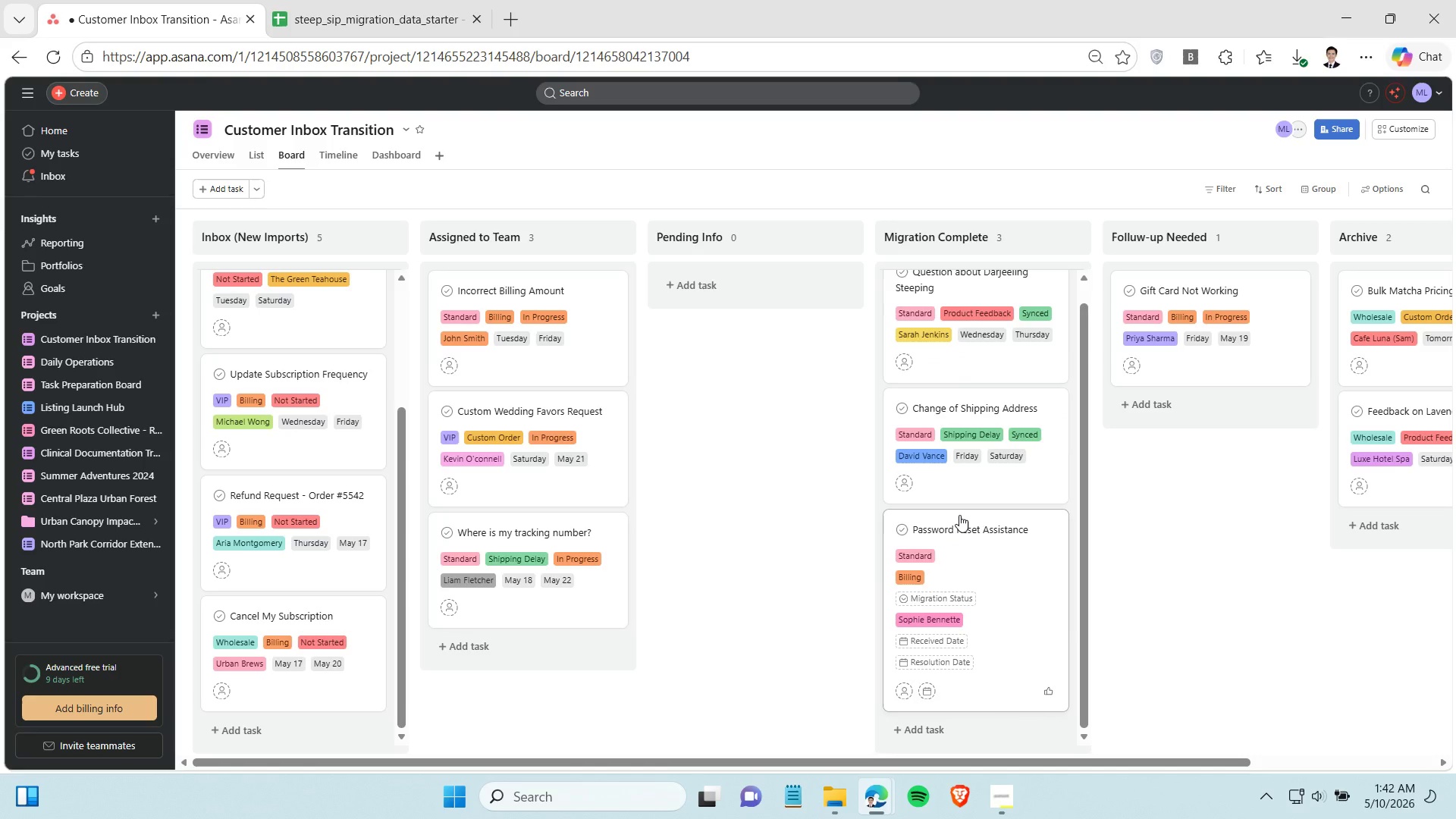 
scroll: coordinate [891, 536], scroll_direction: down, amount: 1.0
 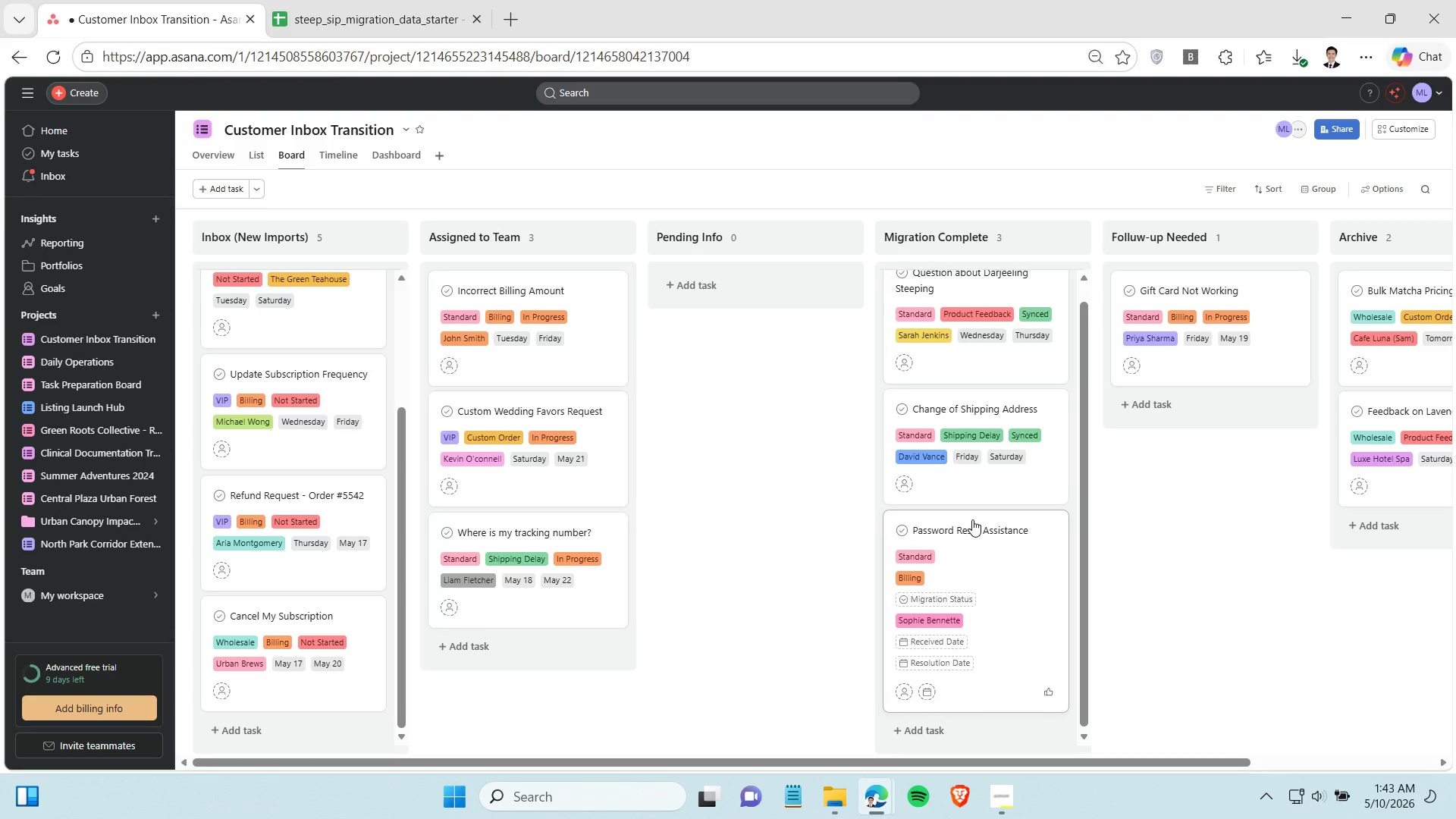 
scroll: coordinate [972, 519], scroll_direction: up, amount: 1.0
 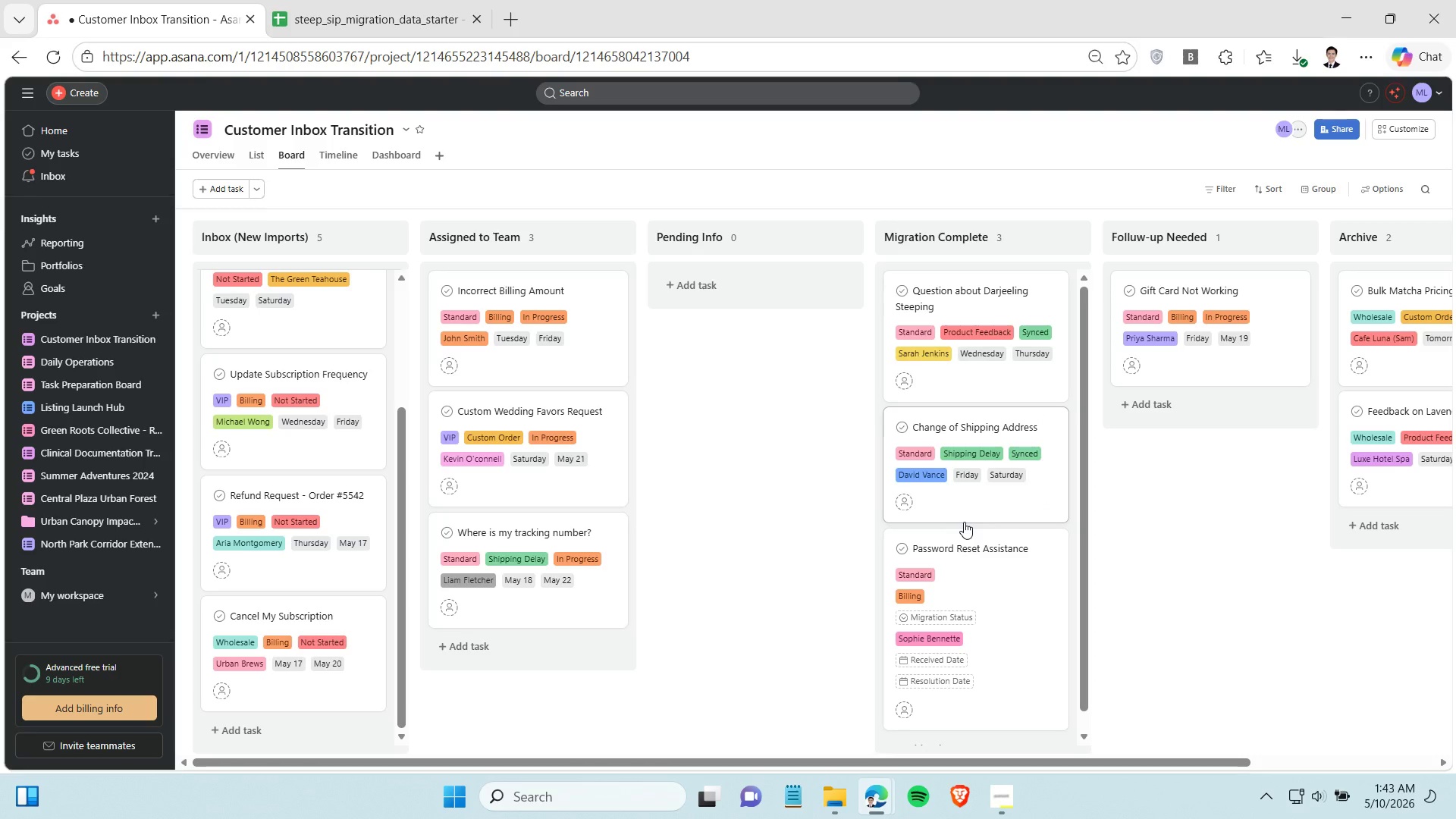 
wait(17.48)
 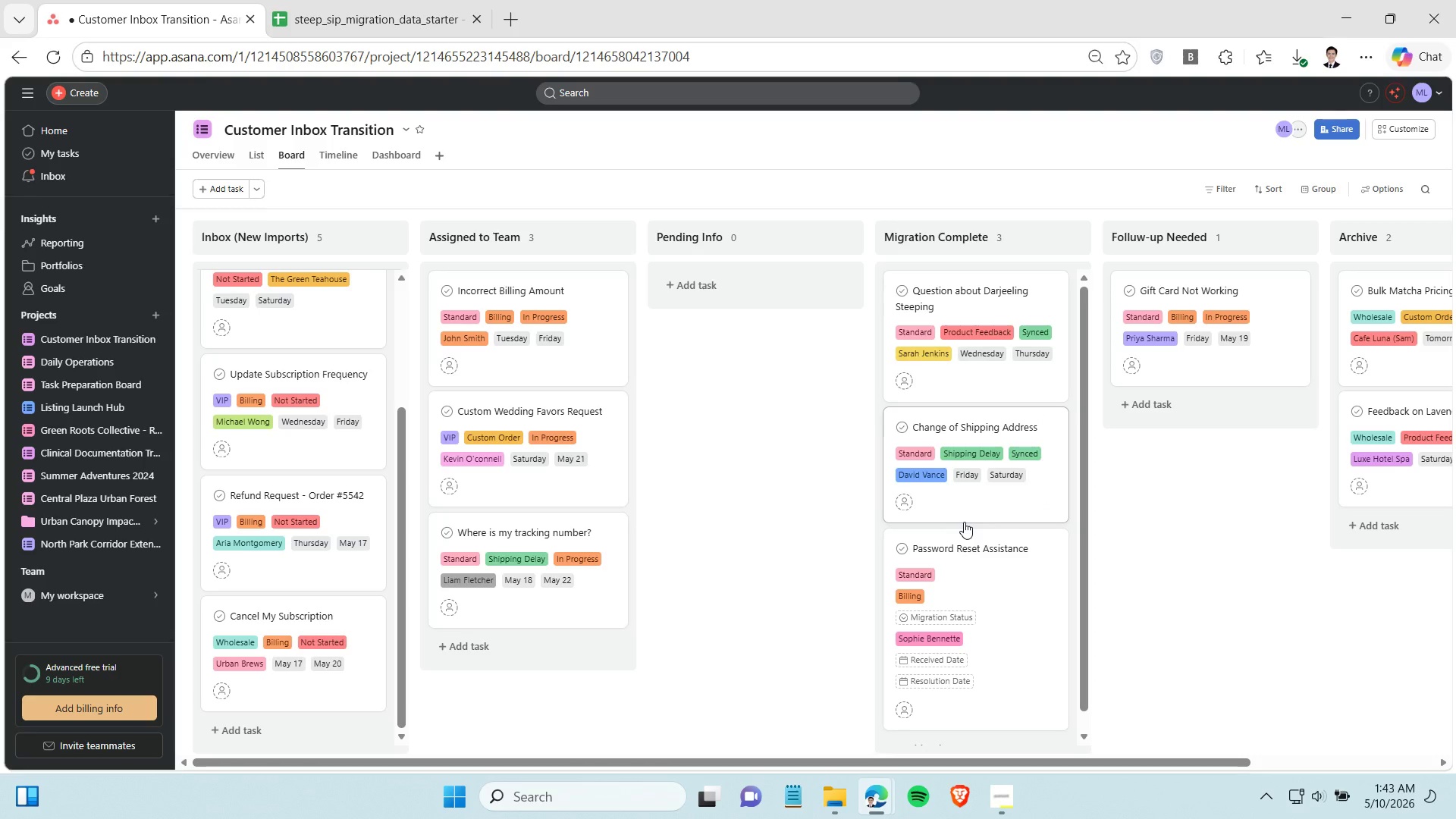 
scroll: coordinate [970, 557], scroll_direction: down, amount: 4.0
 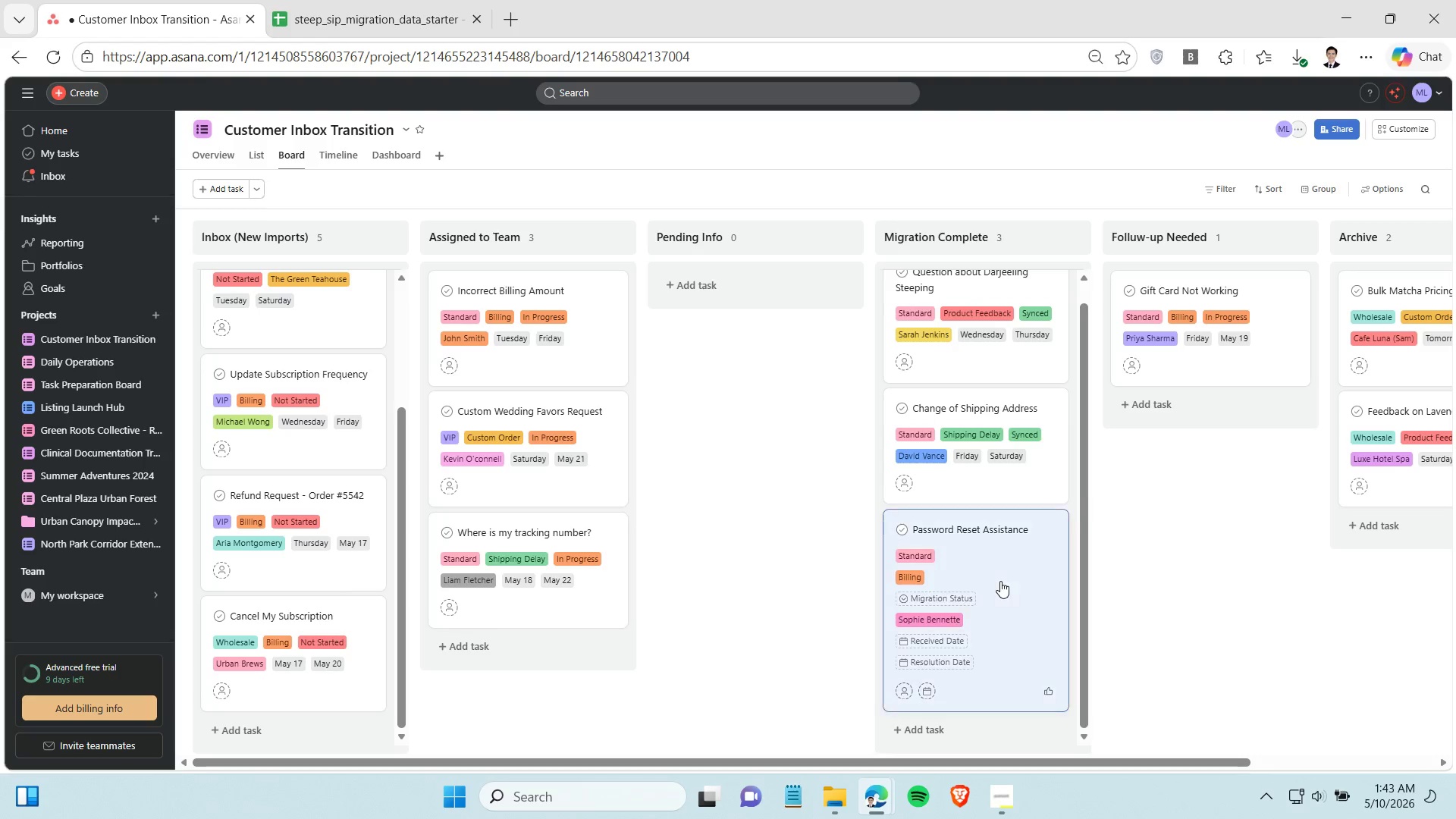 
left_click([1000, 581])
 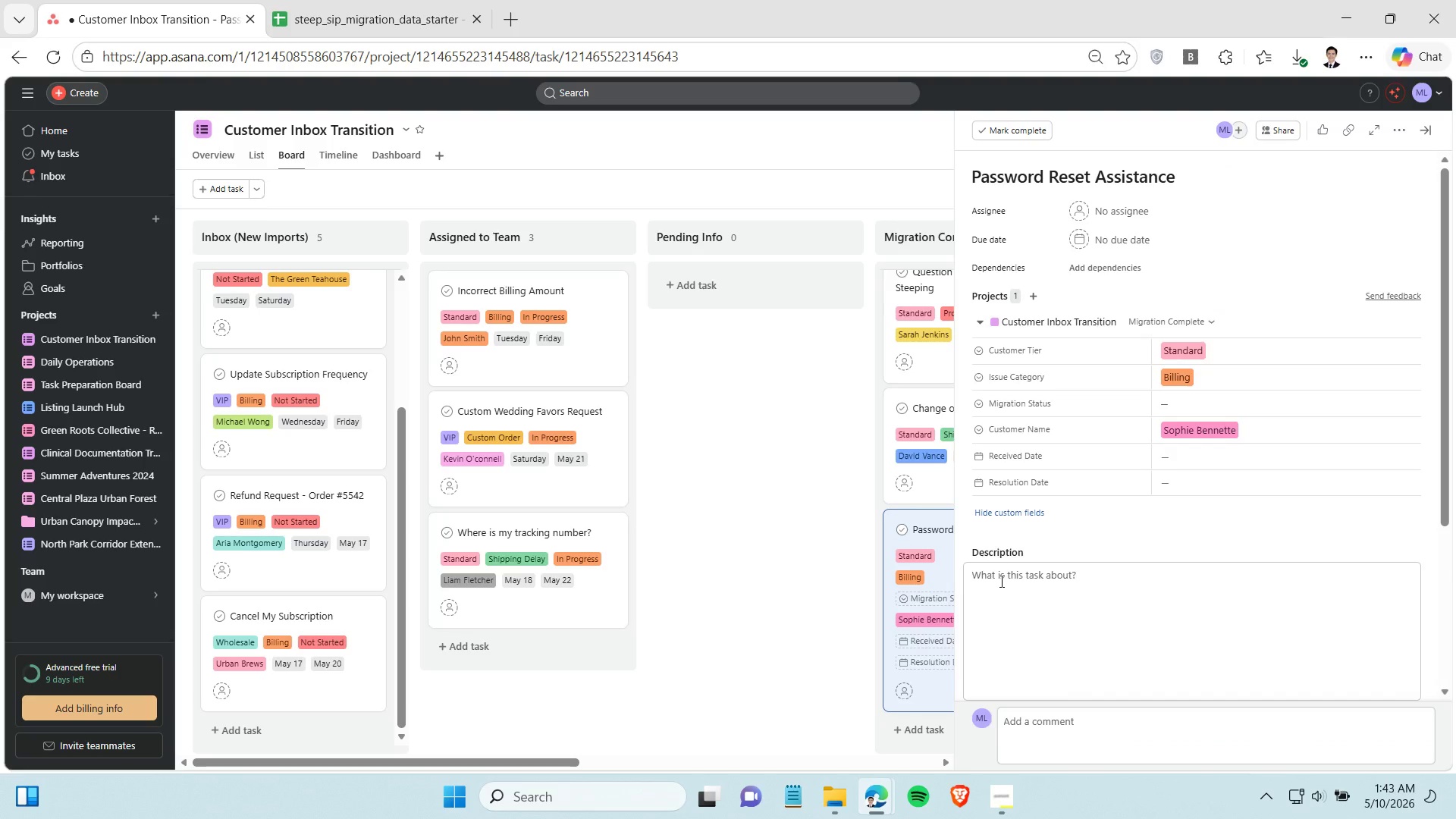 
wait(9.38)
 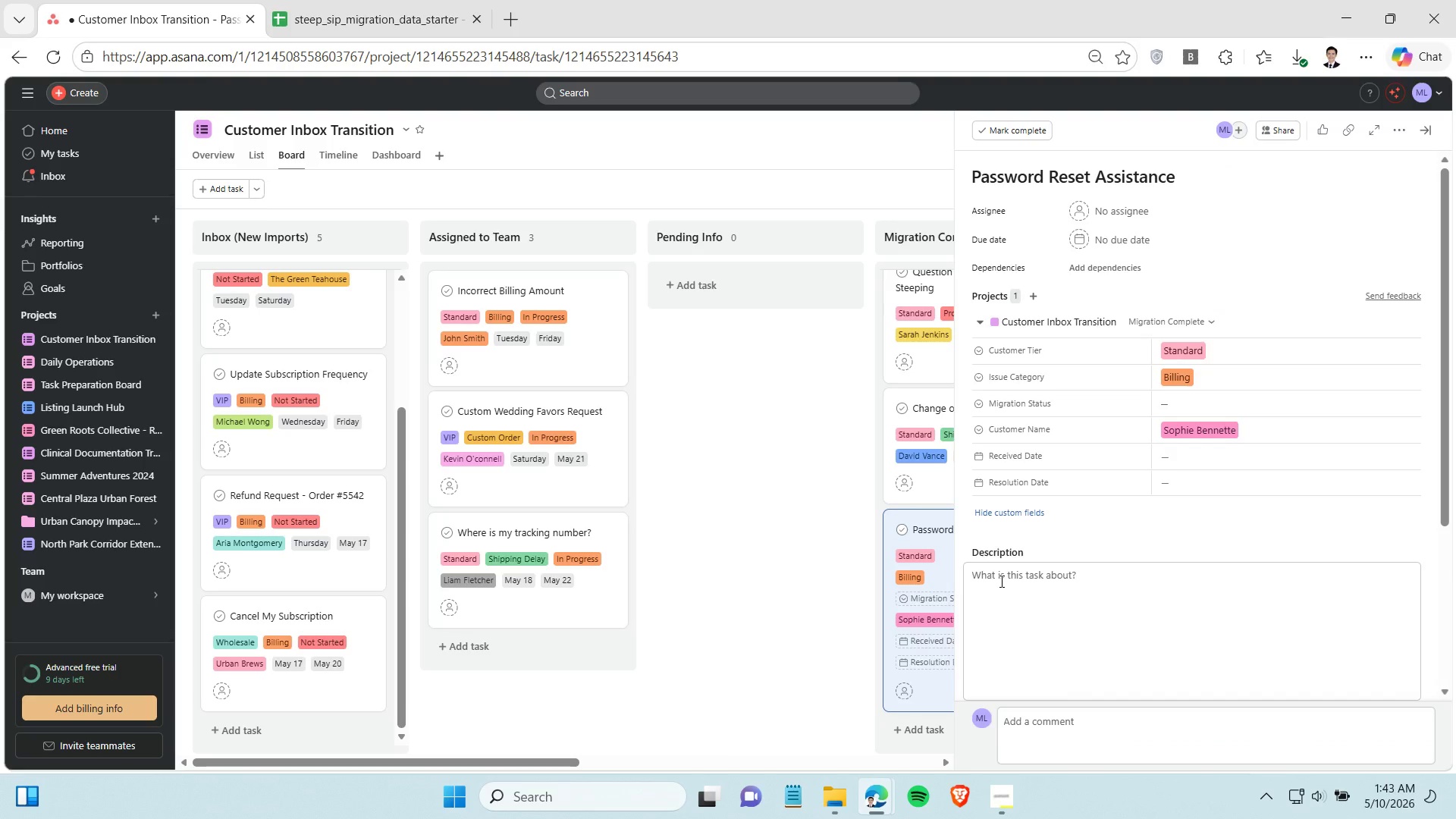 
left_click([803, 543])
 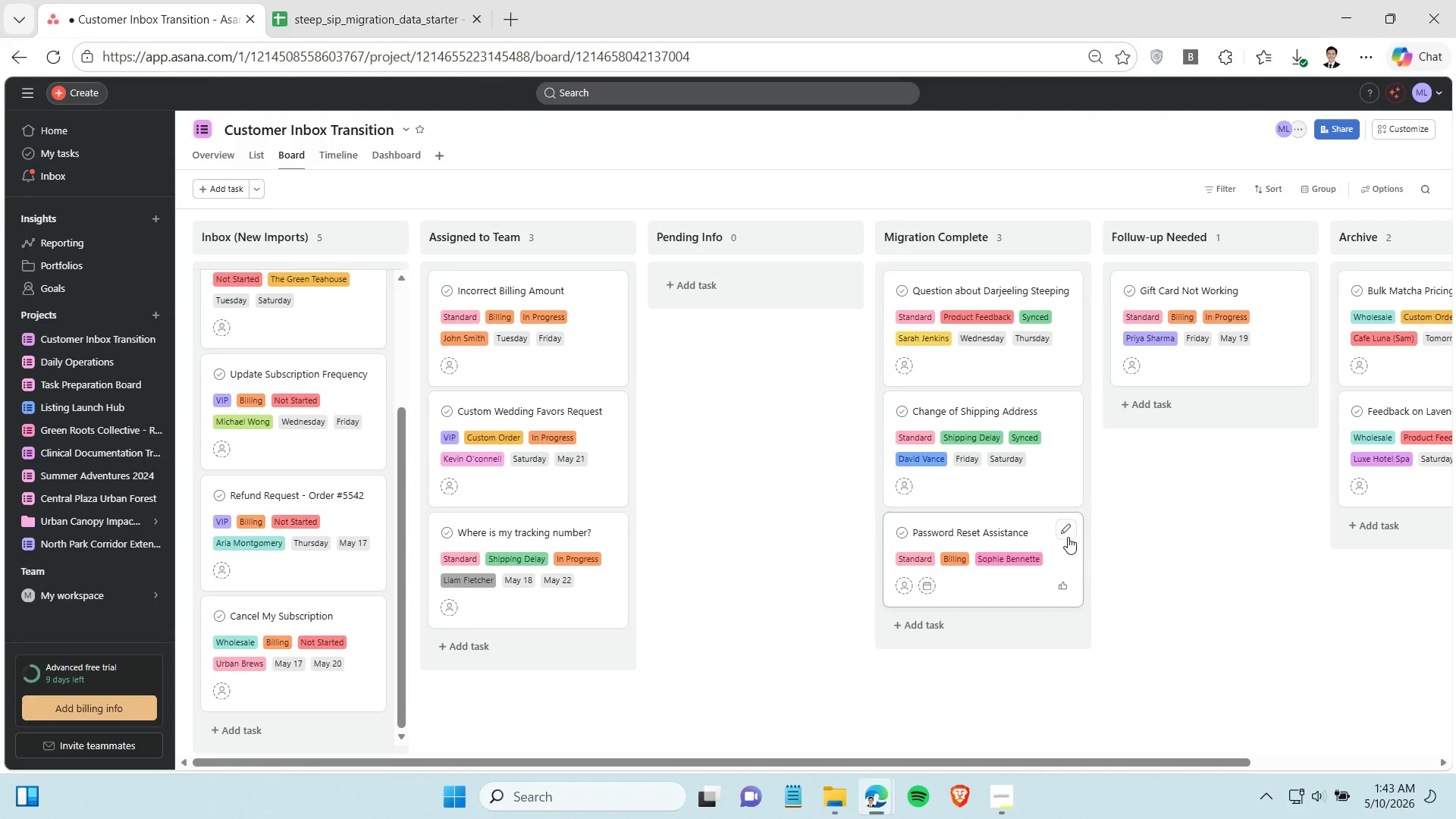 
left_click([1068, 529])
 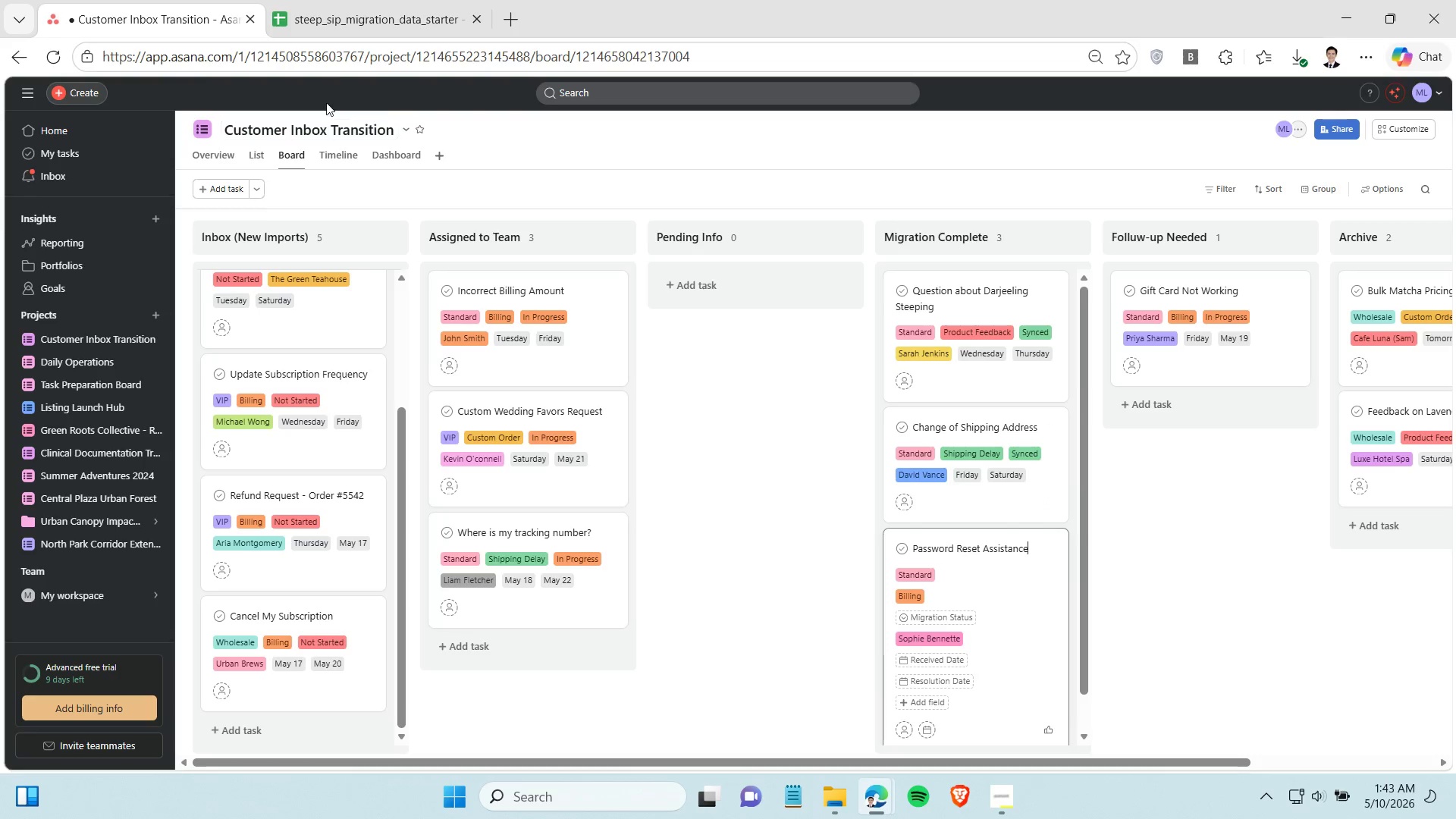 
left_click([362, 25])
 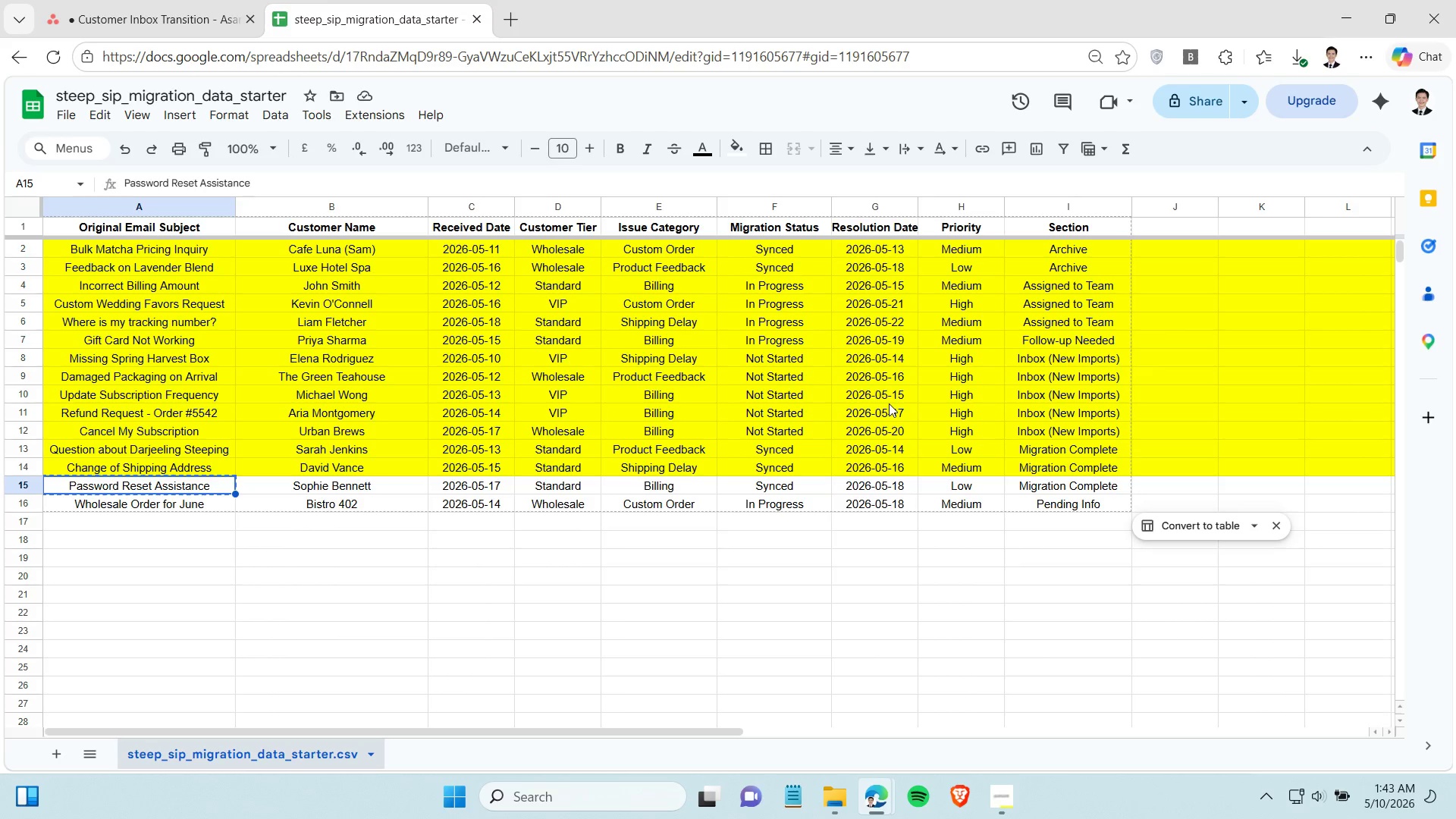 
left_click([199, 10])
 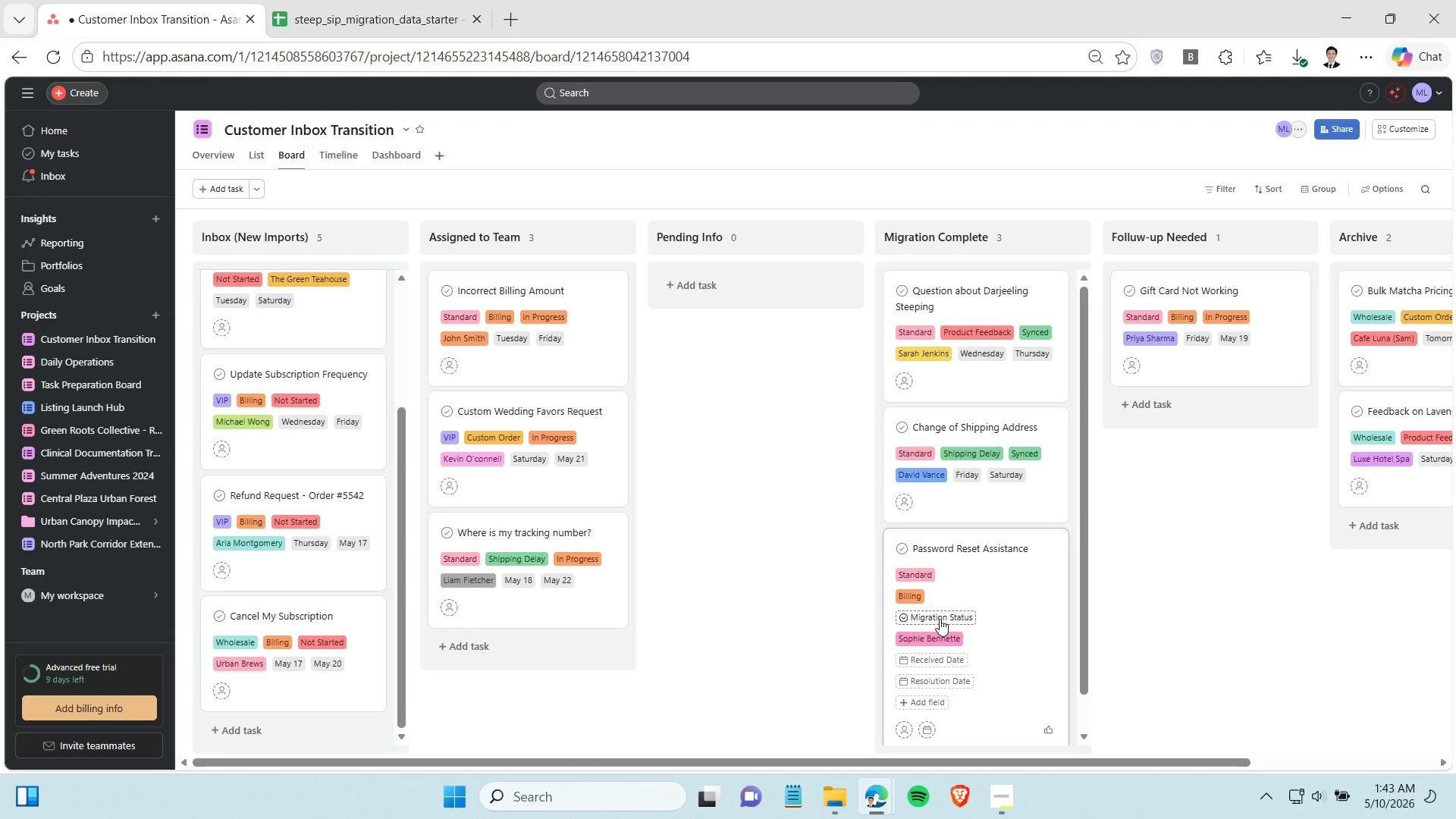 
left_click([940, 619])
 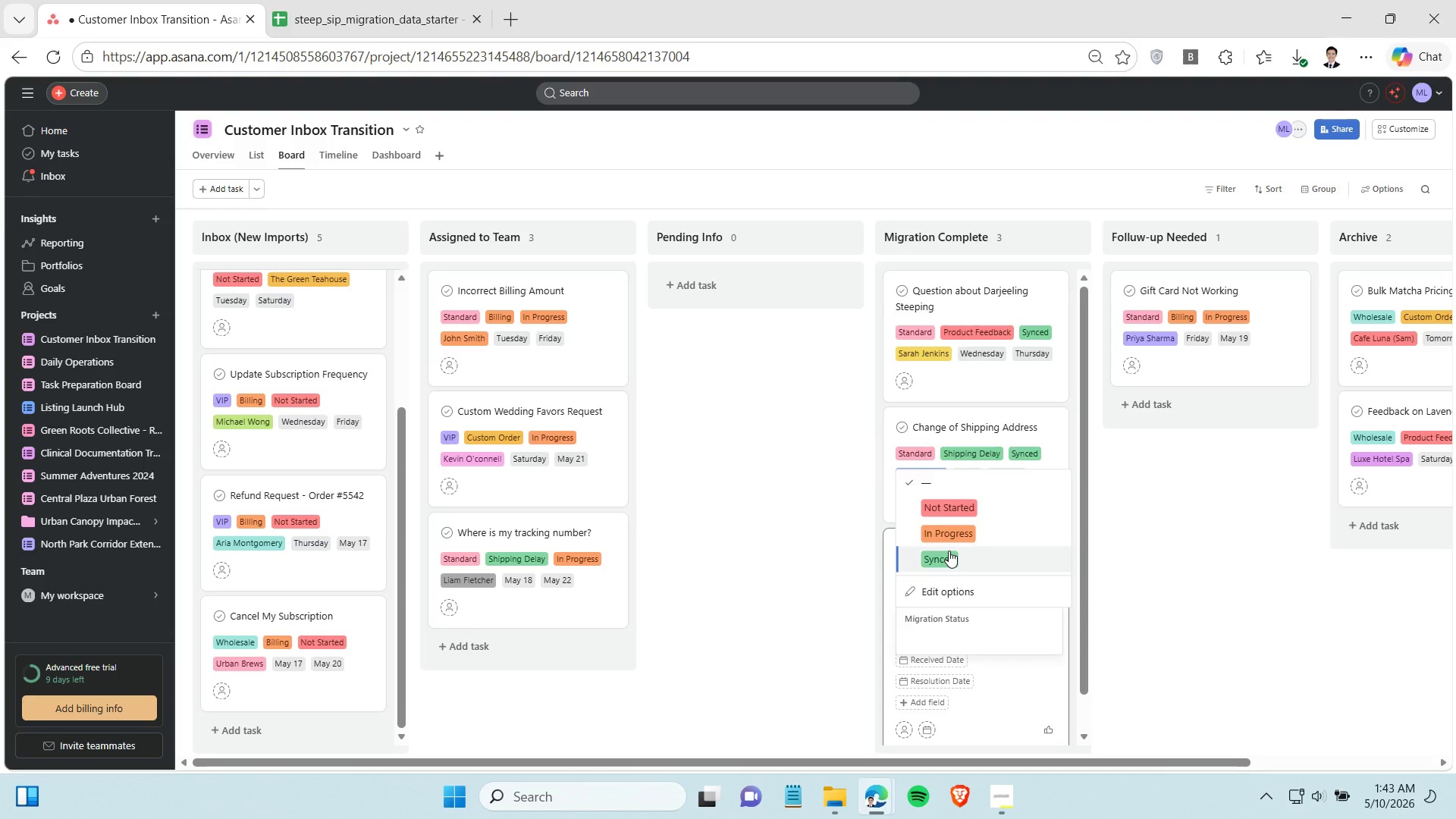 
left_click([949, 551])
 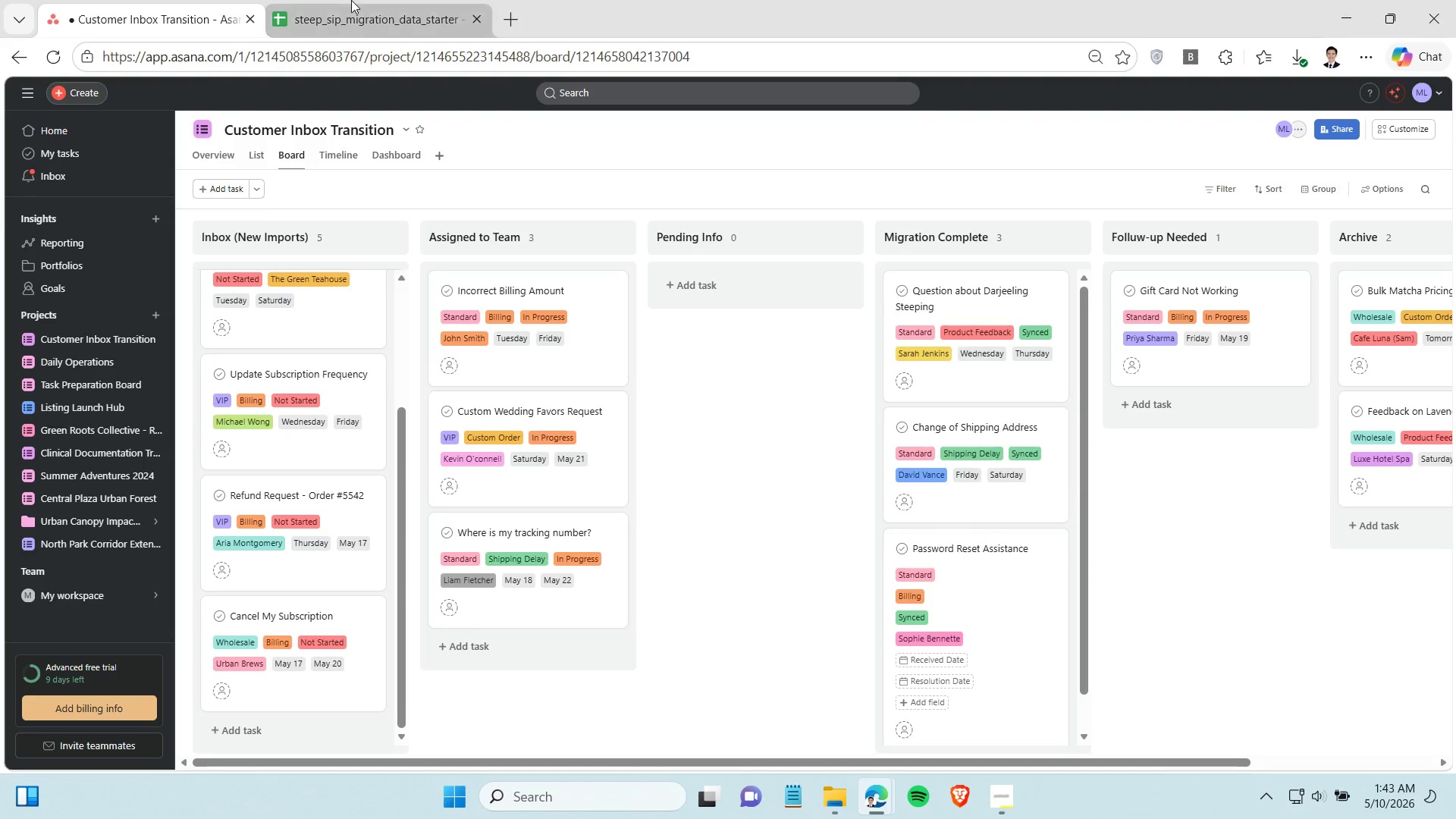 
left_click([345, 0])
 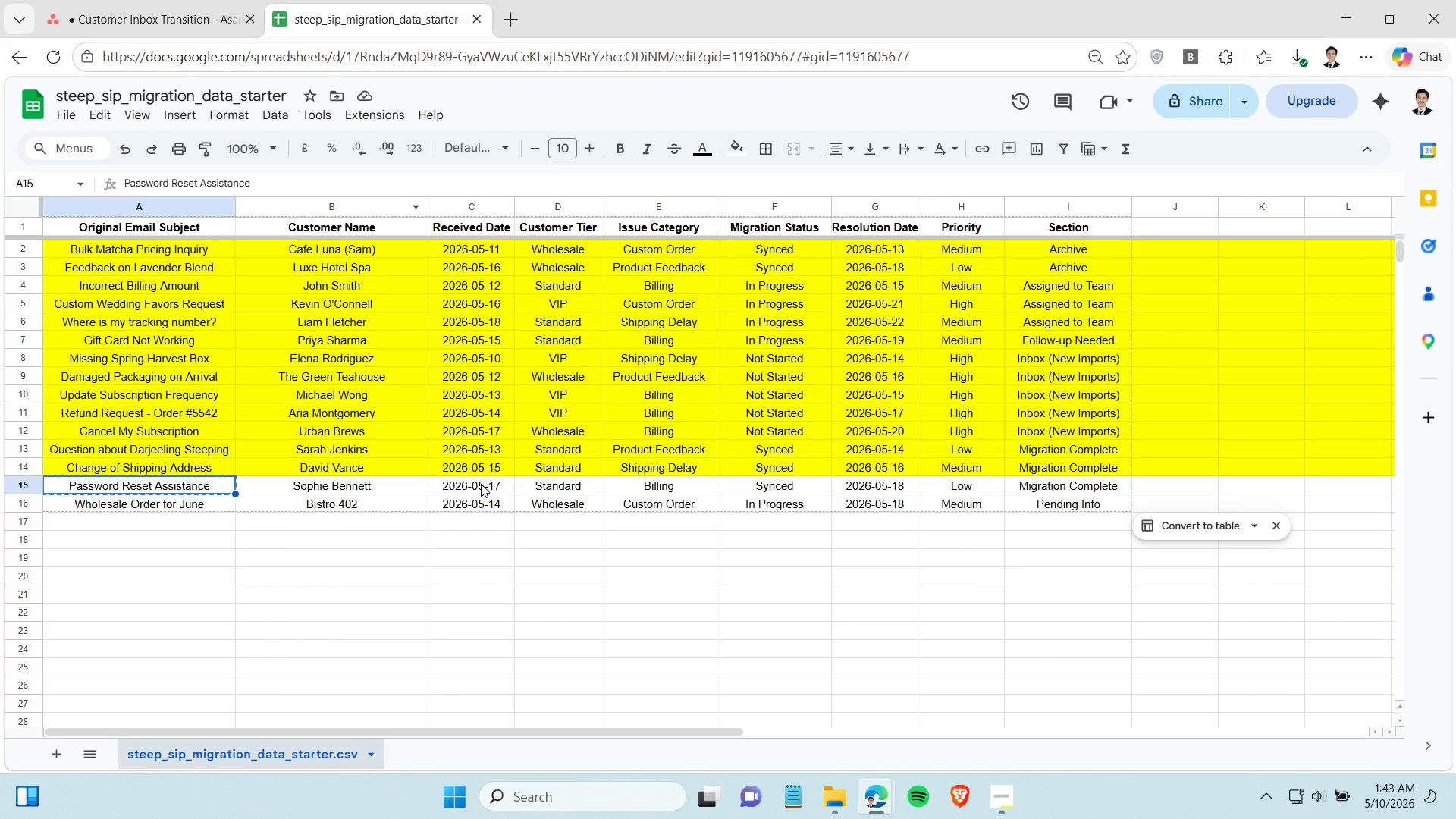 
left_click([481, 484])
 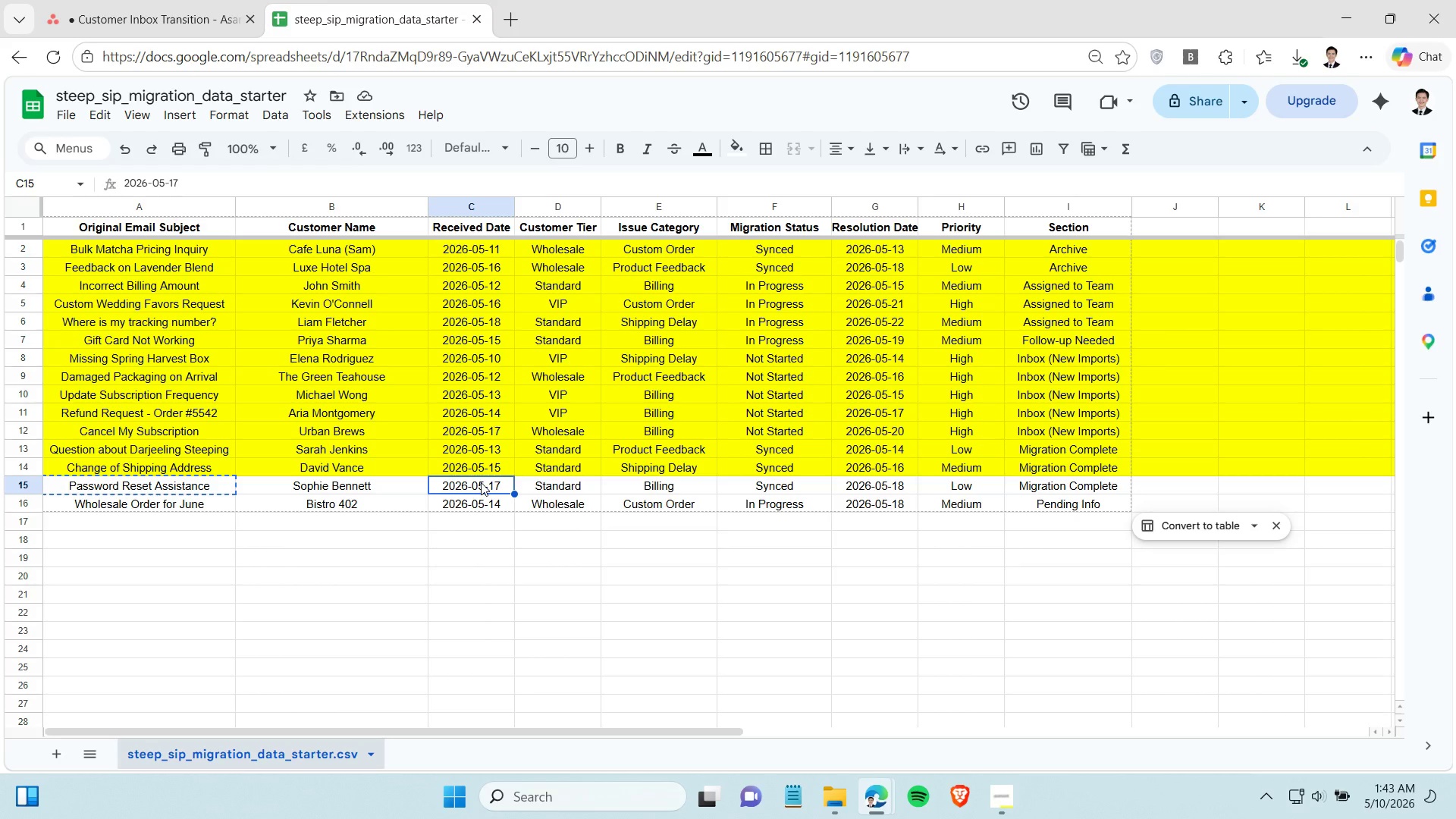 
key(Control+C)
 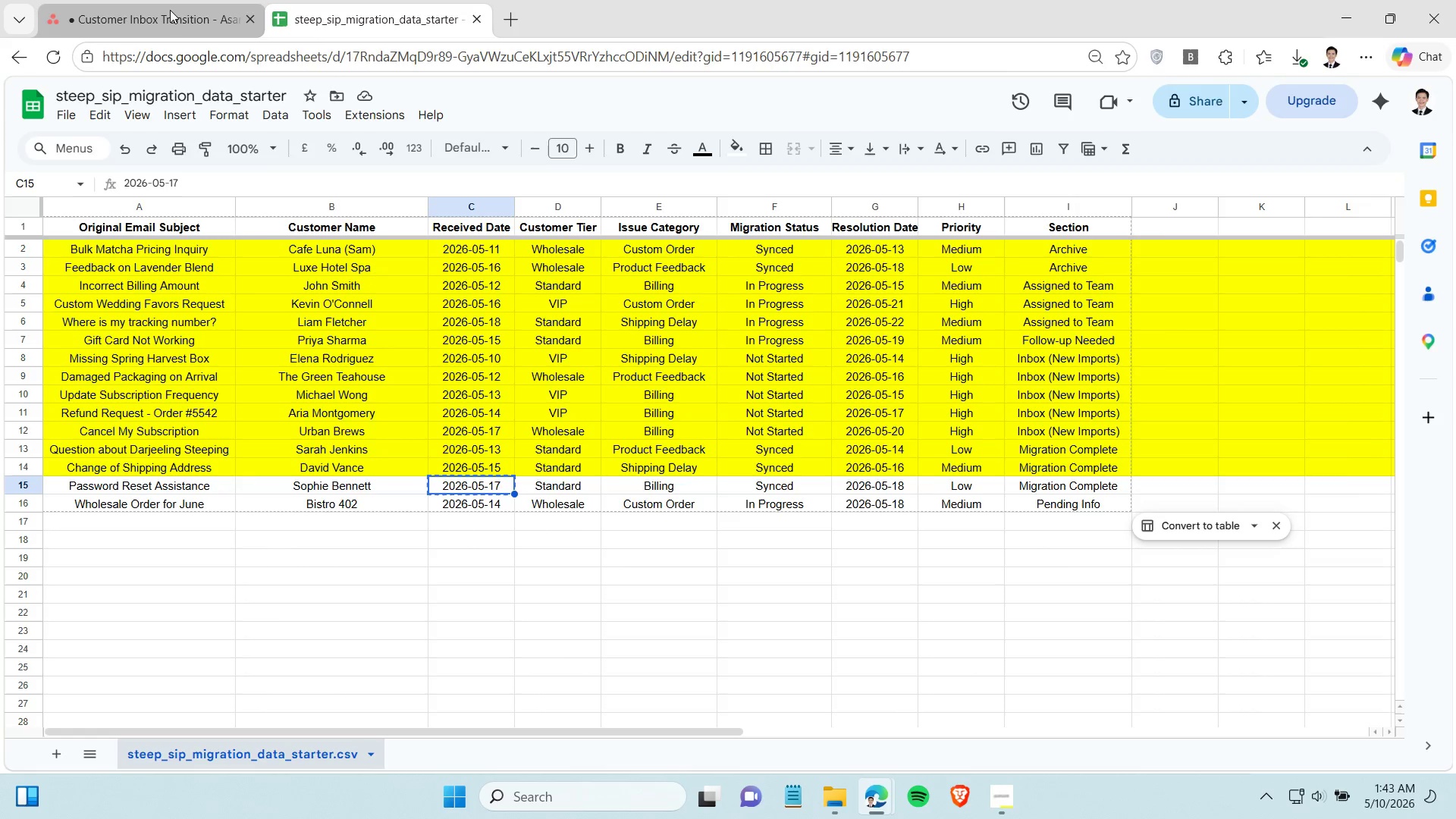 
left_click([170, 10])
 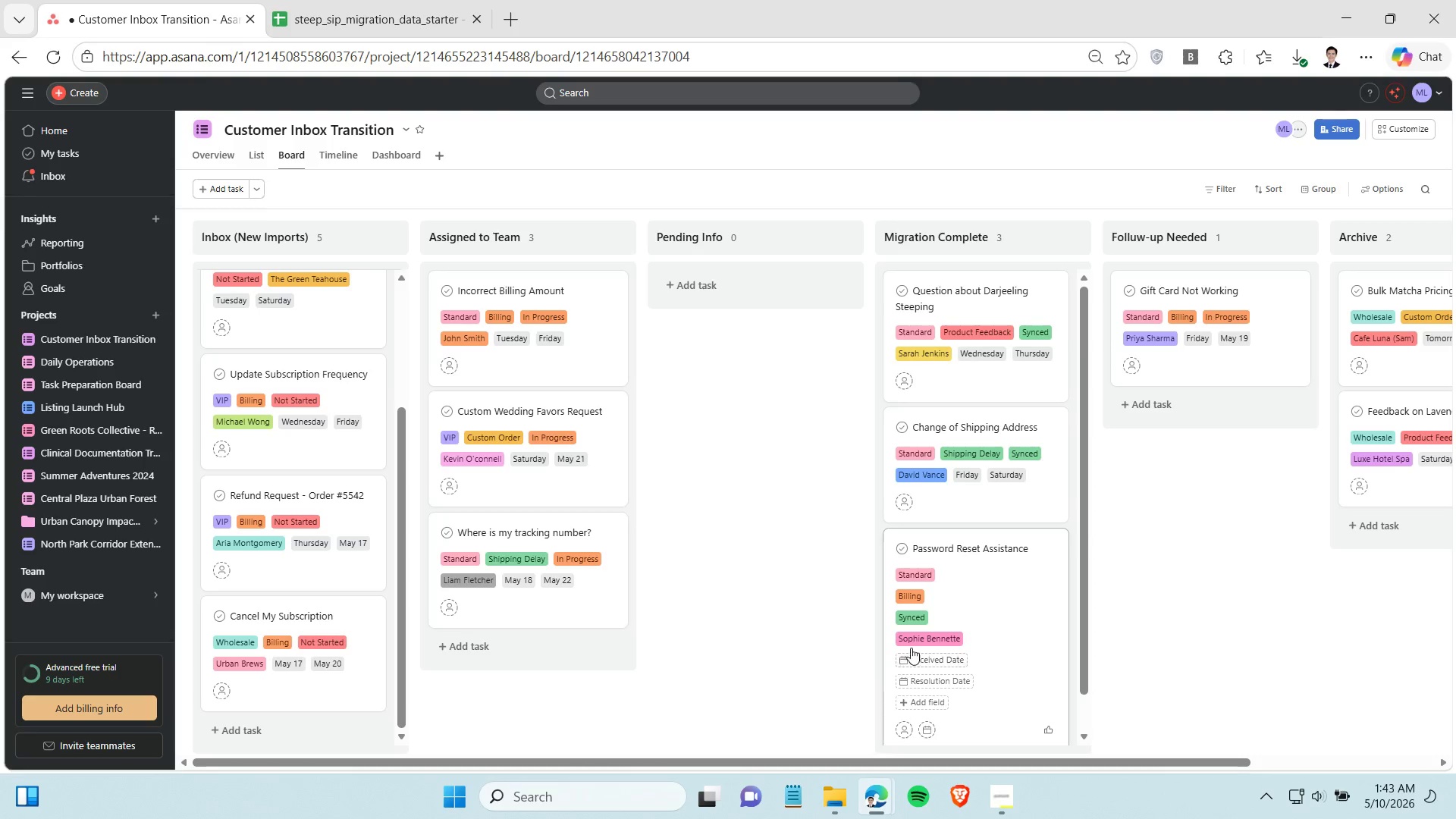 
scroll: coordinate [912, 645], scroll_direction: down, amount: 1.0
 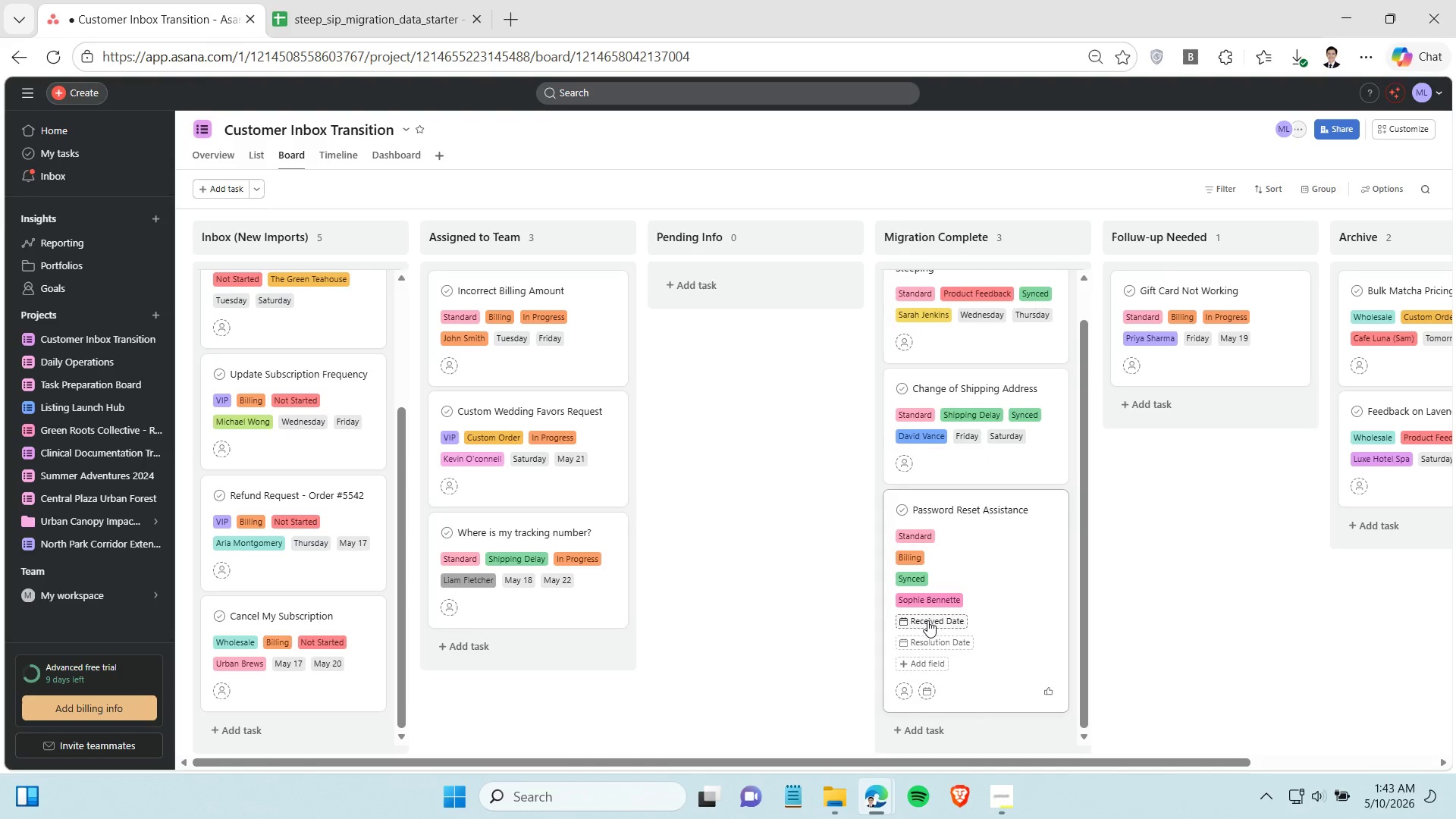 
left_click([927, 620])
 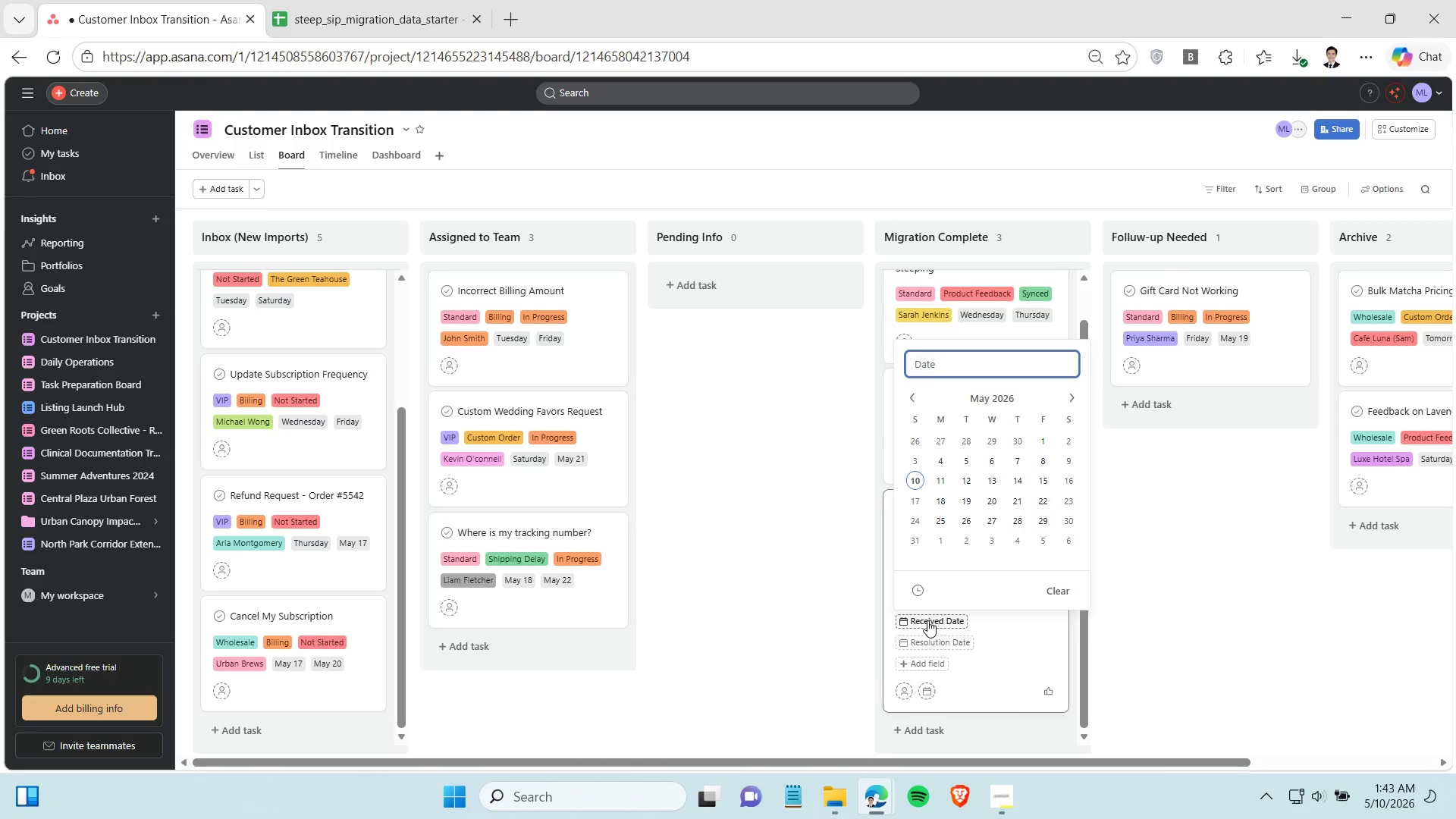 
key(Control+V)
 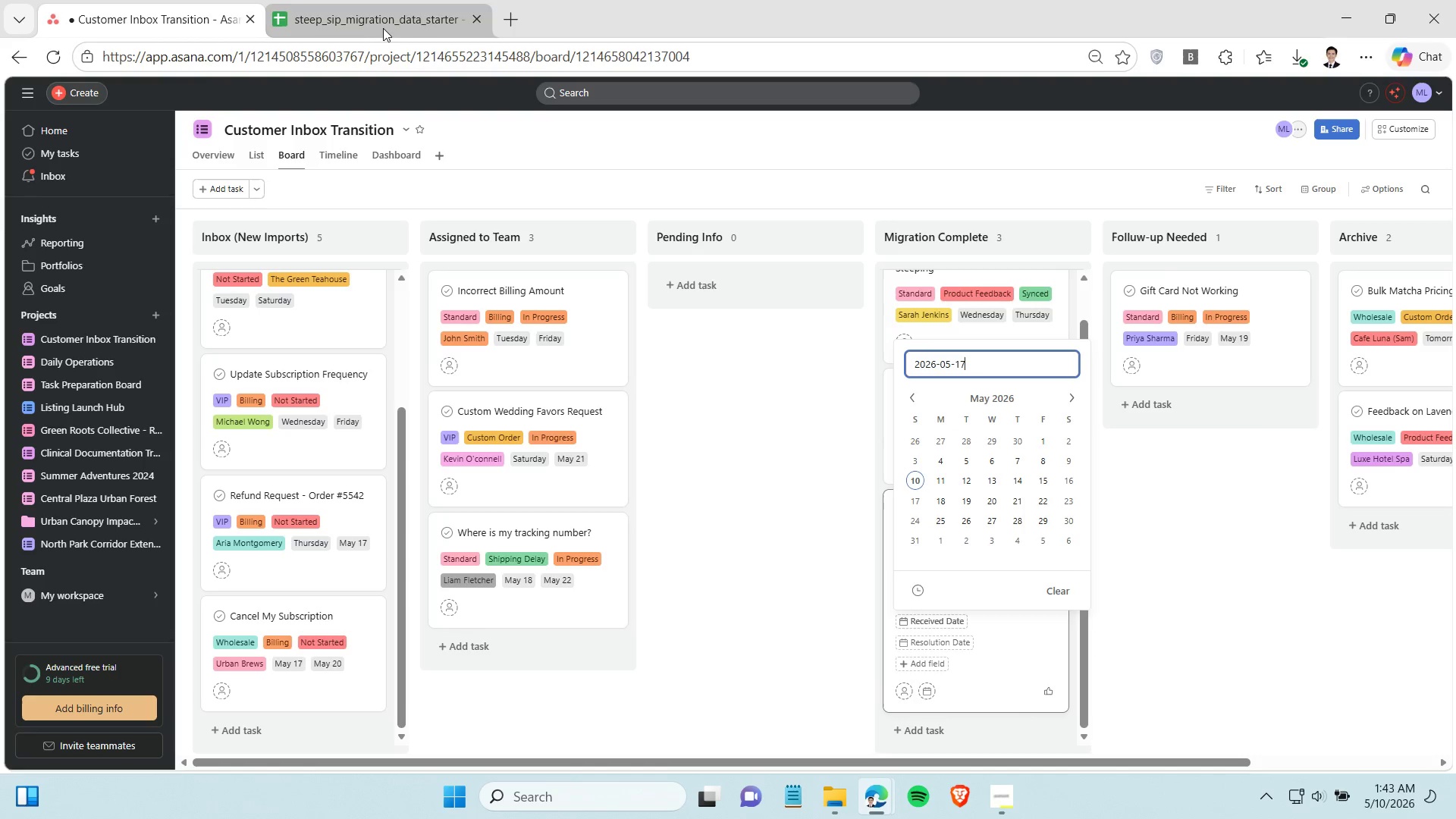 
left_click([383, 27])
 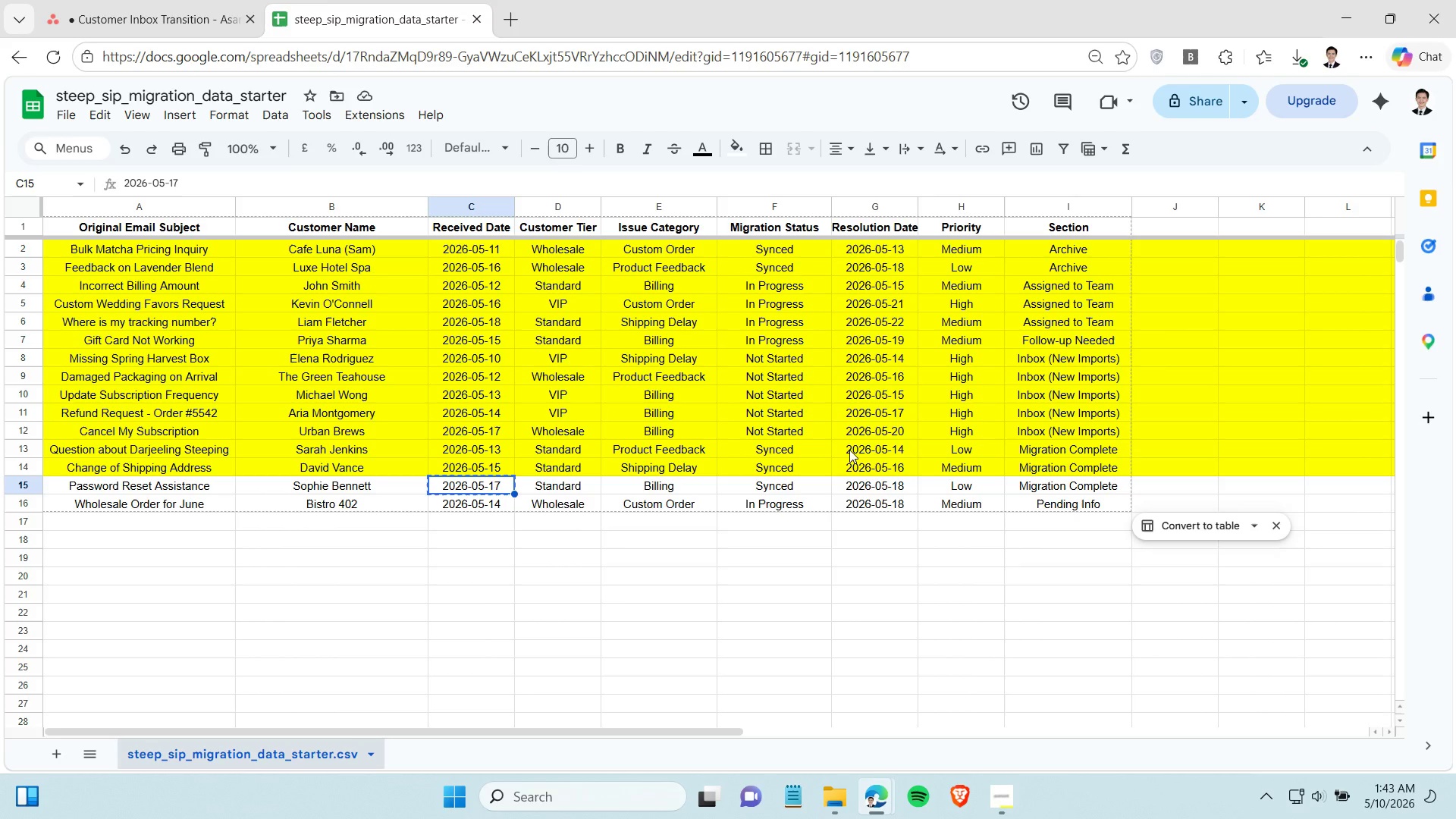 
left_click([864, 484])
 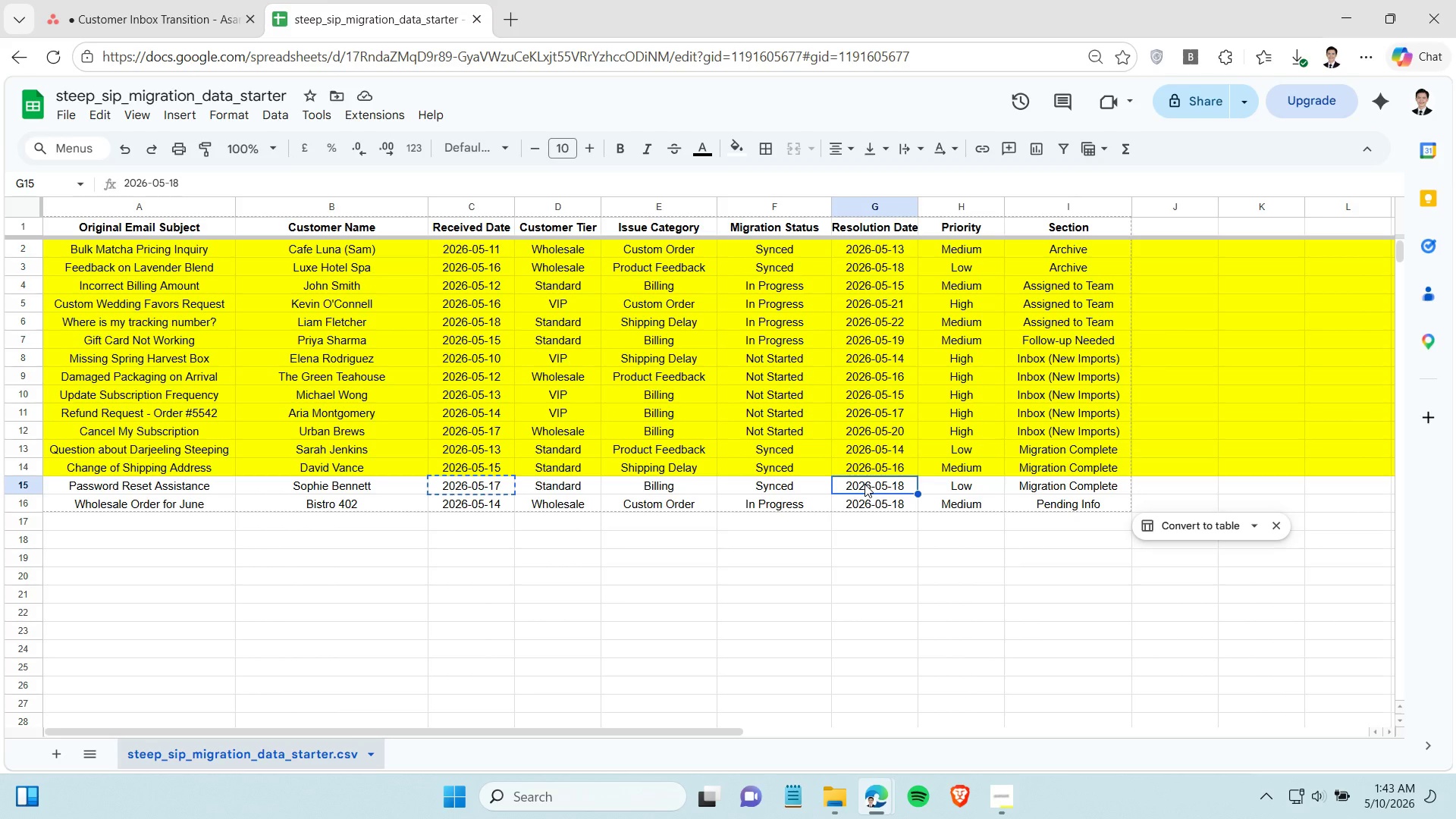 
key(Control+C)
 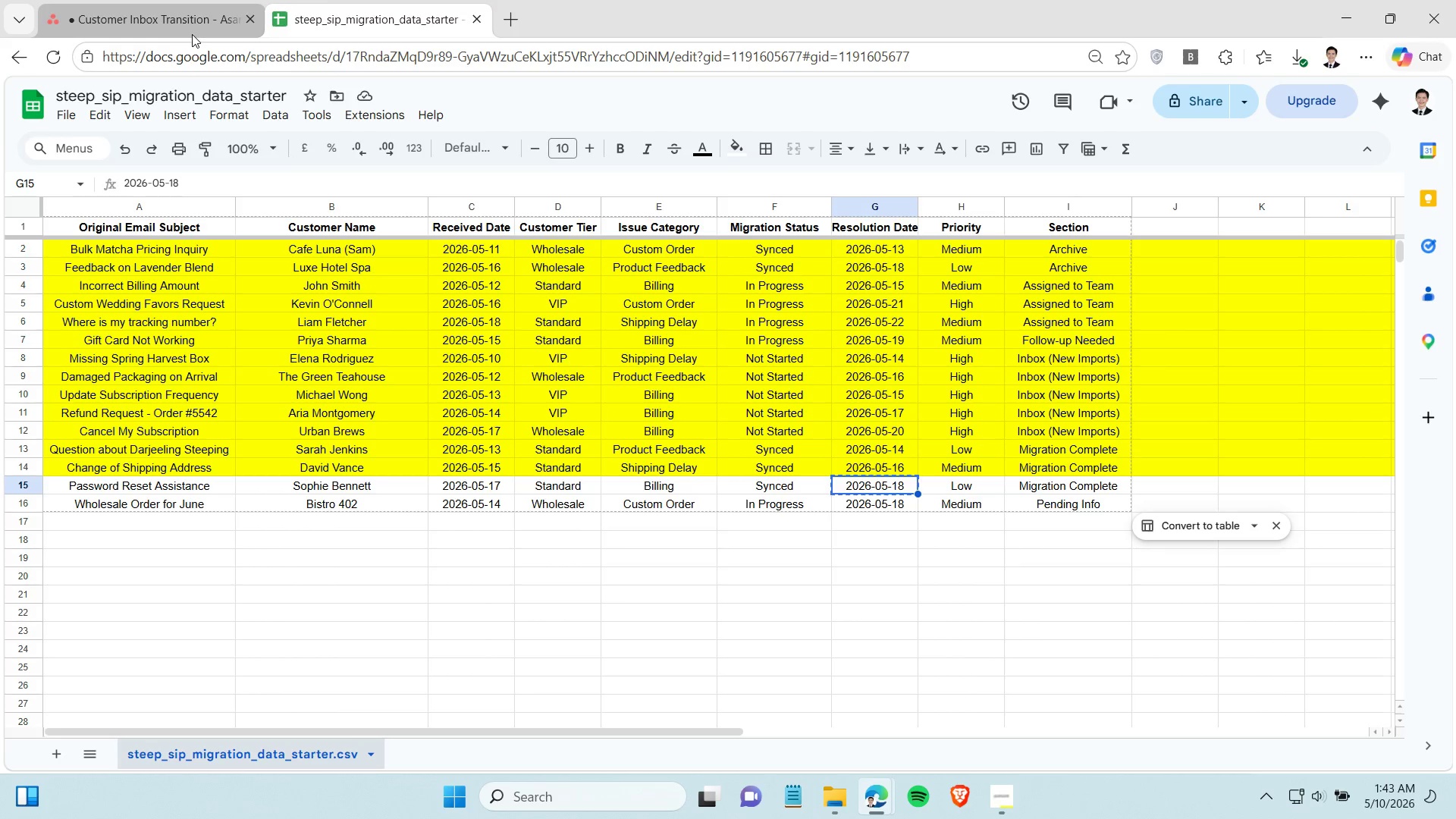 
left_click([192, 34])
 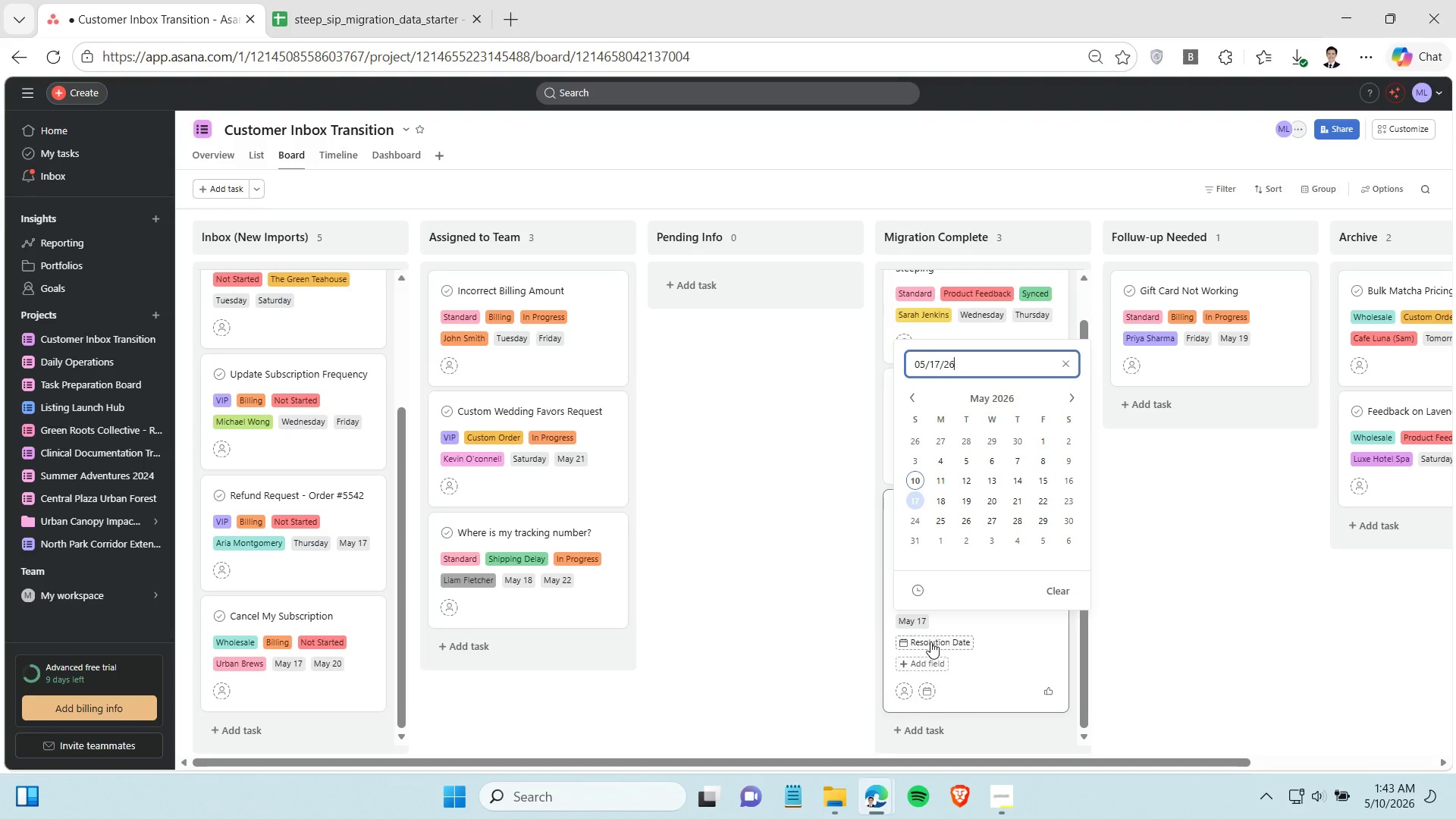 
left_click([930, 642])
 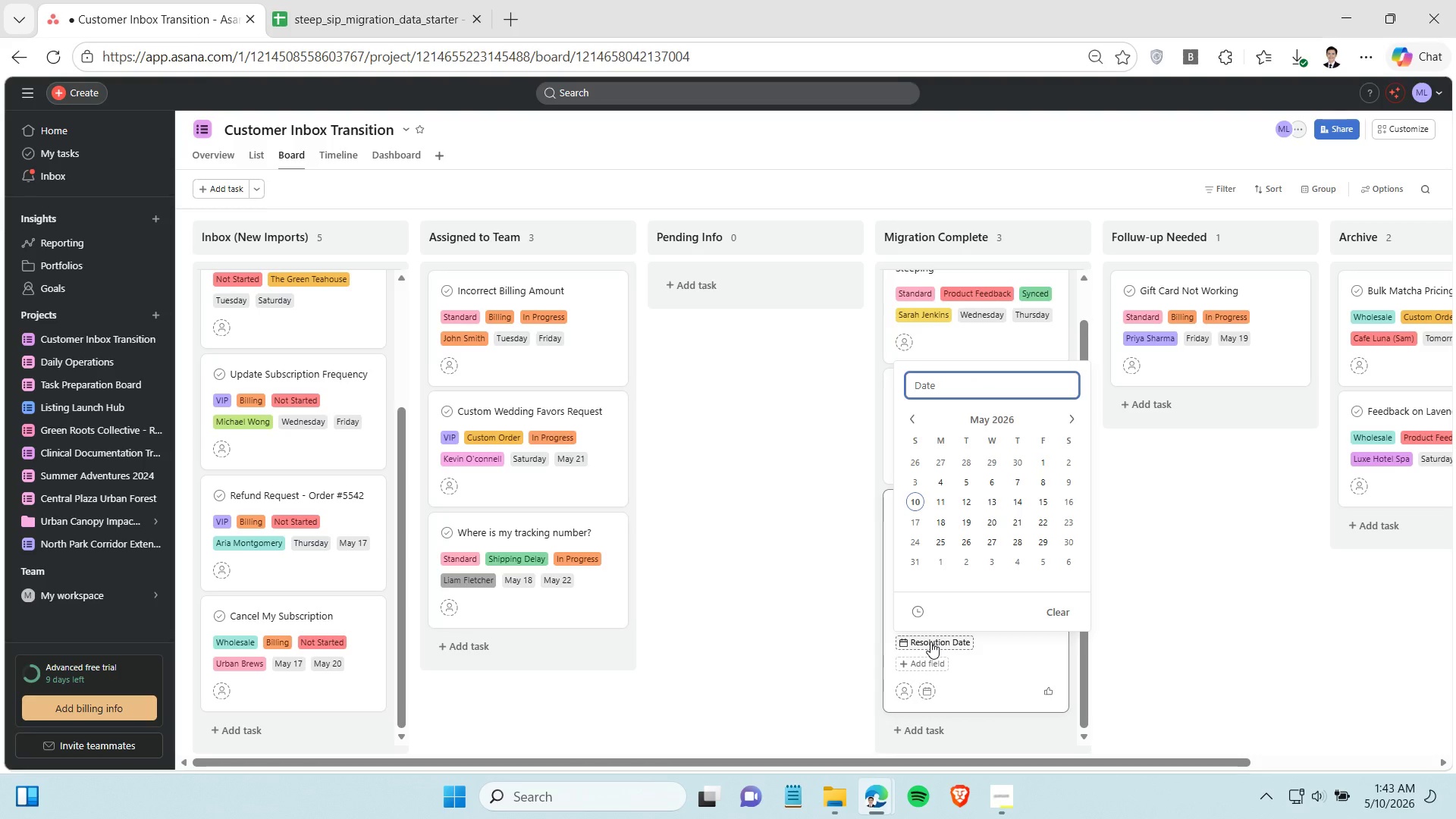 
key(Control+V)
 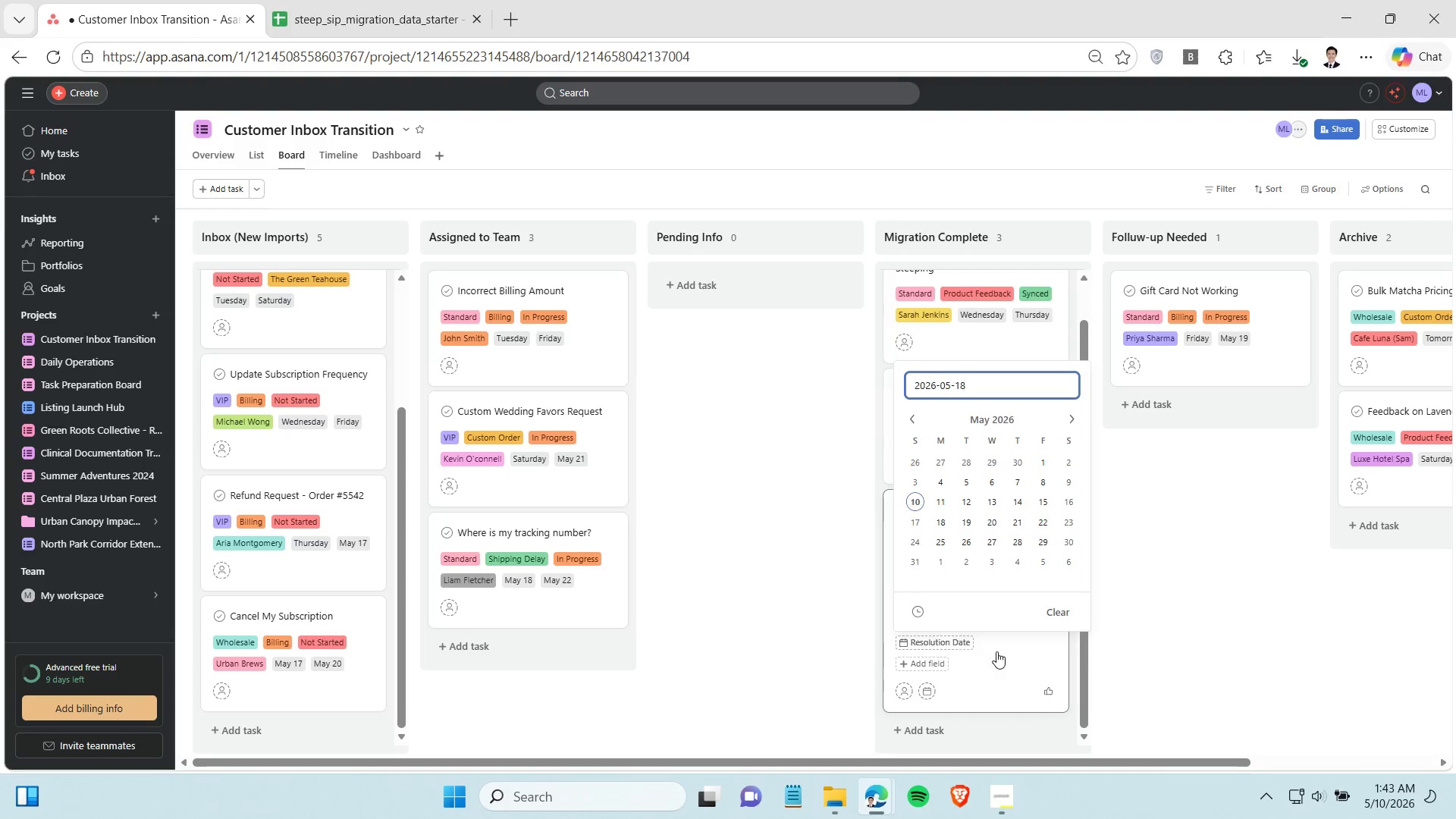 
mouse_move([997, 652])
 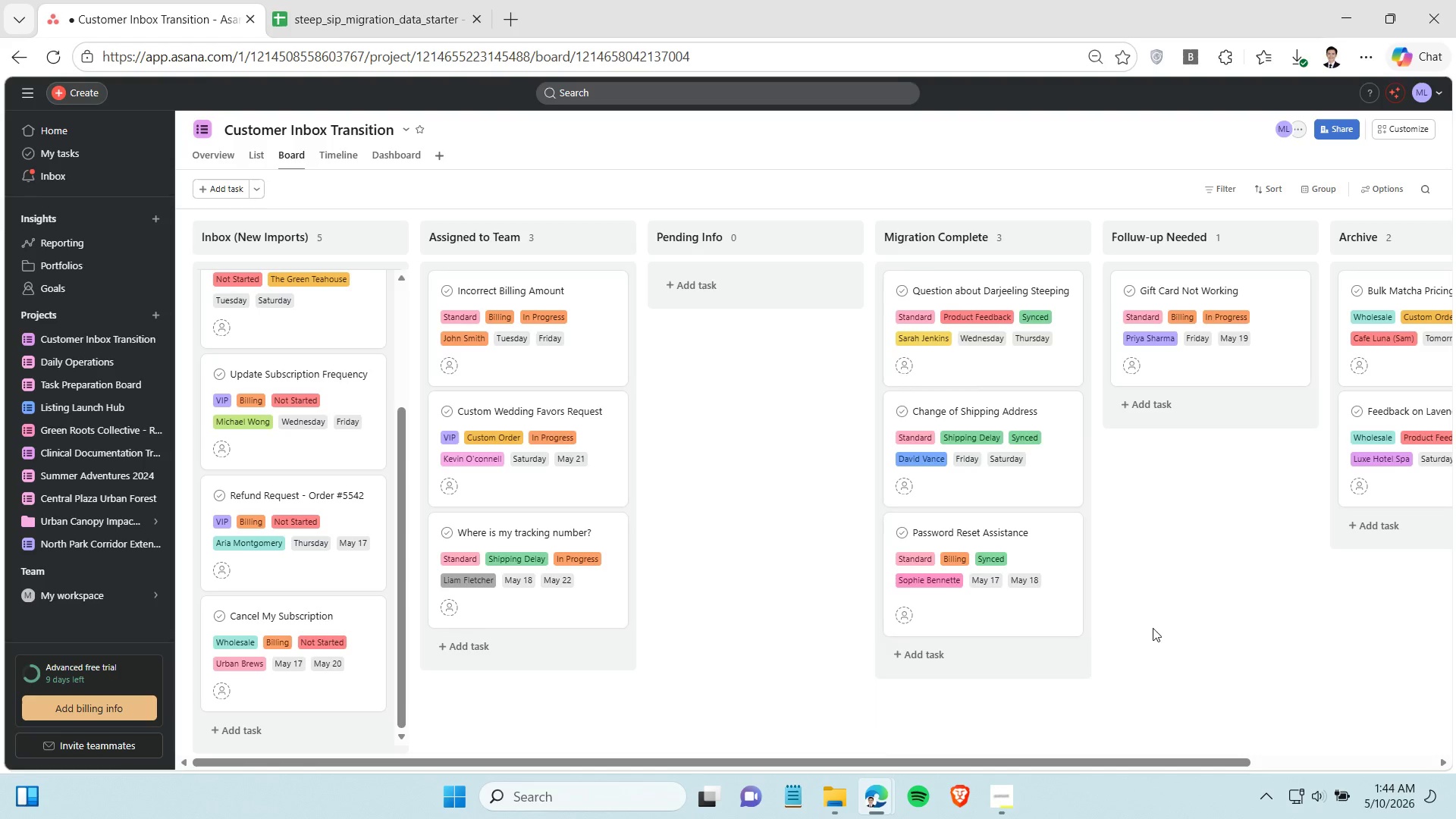 
left_click([1153, 628])
 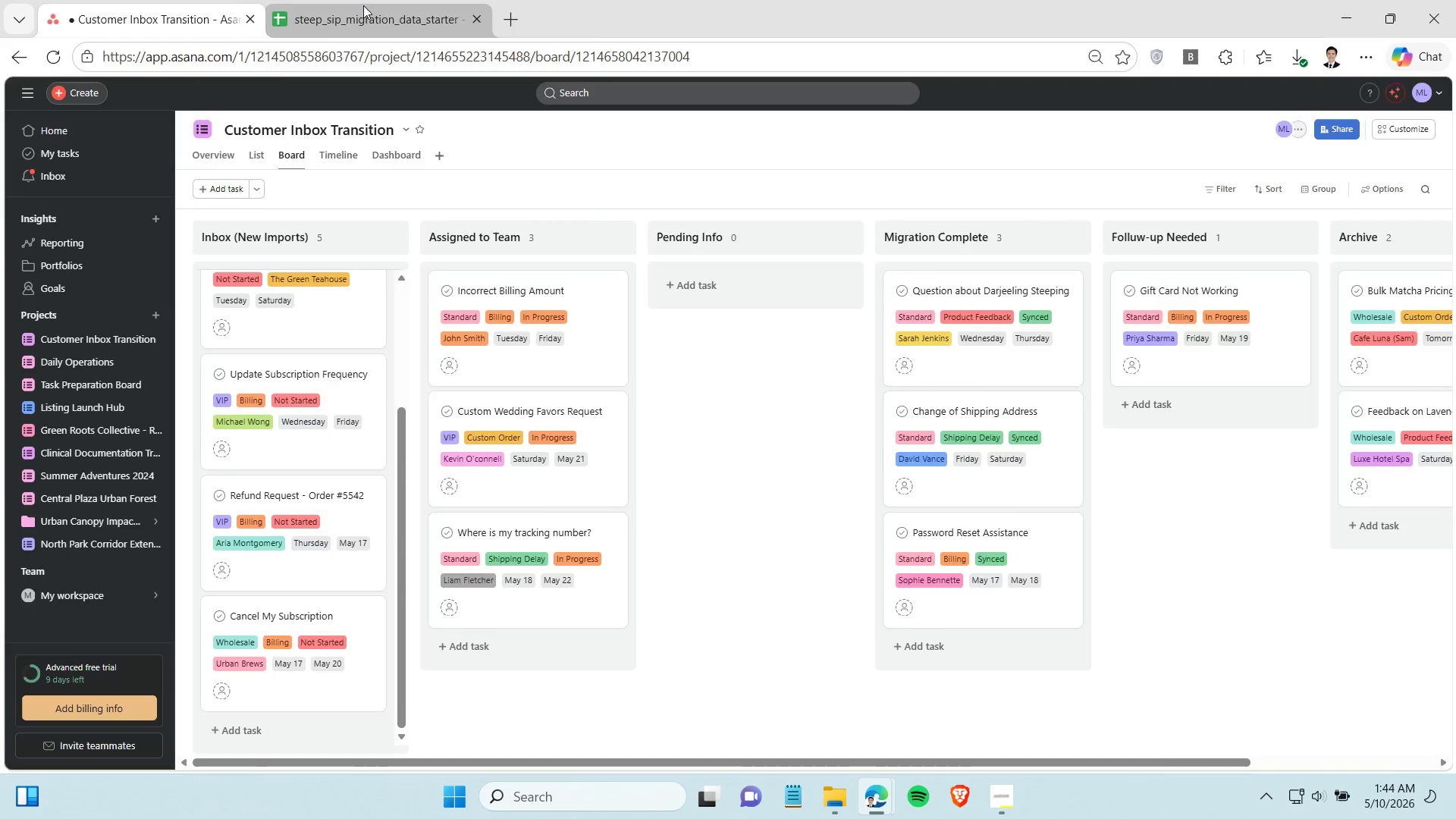 
left_click([363, 5])
 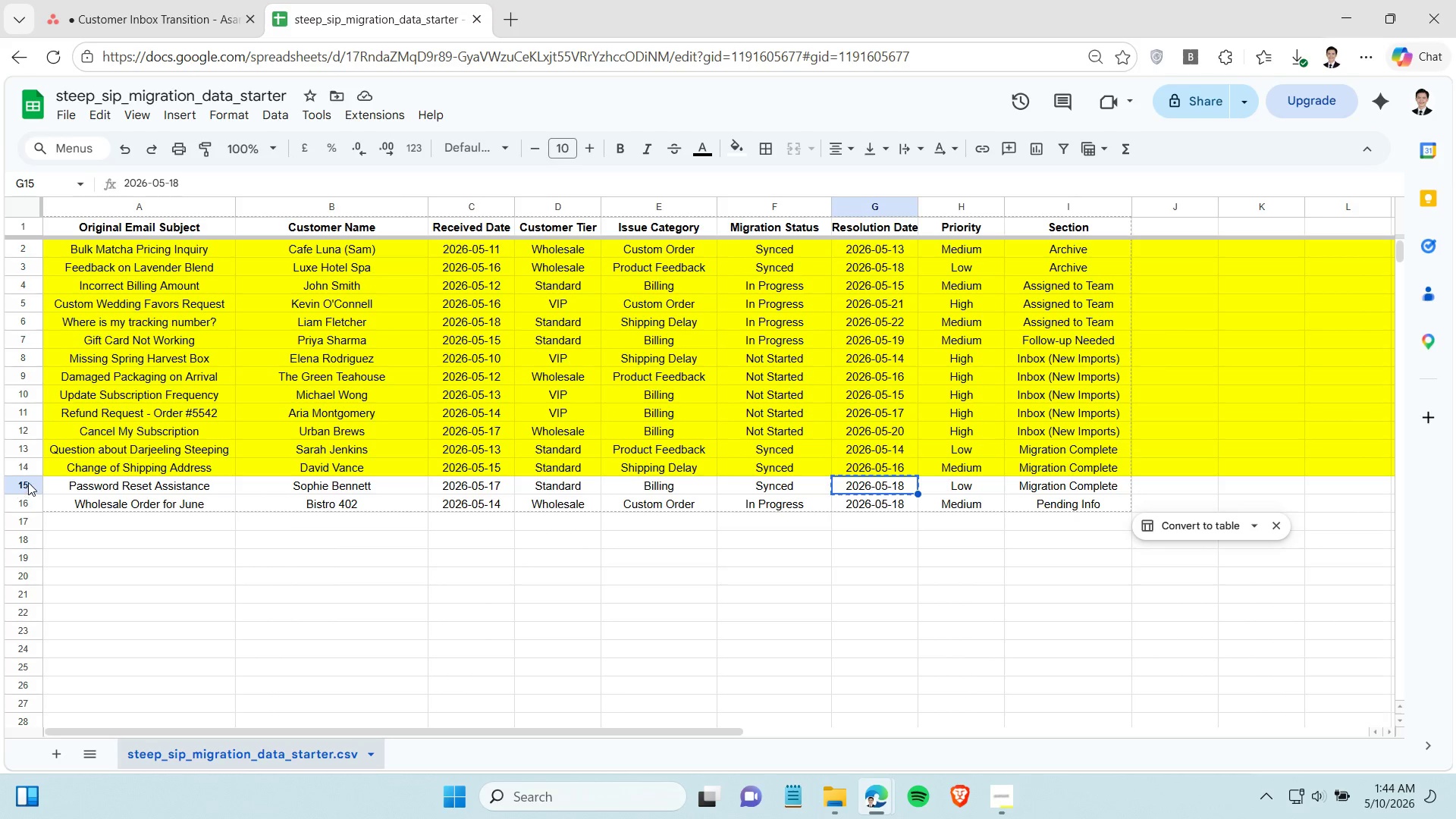 
left_click([28, 482])
 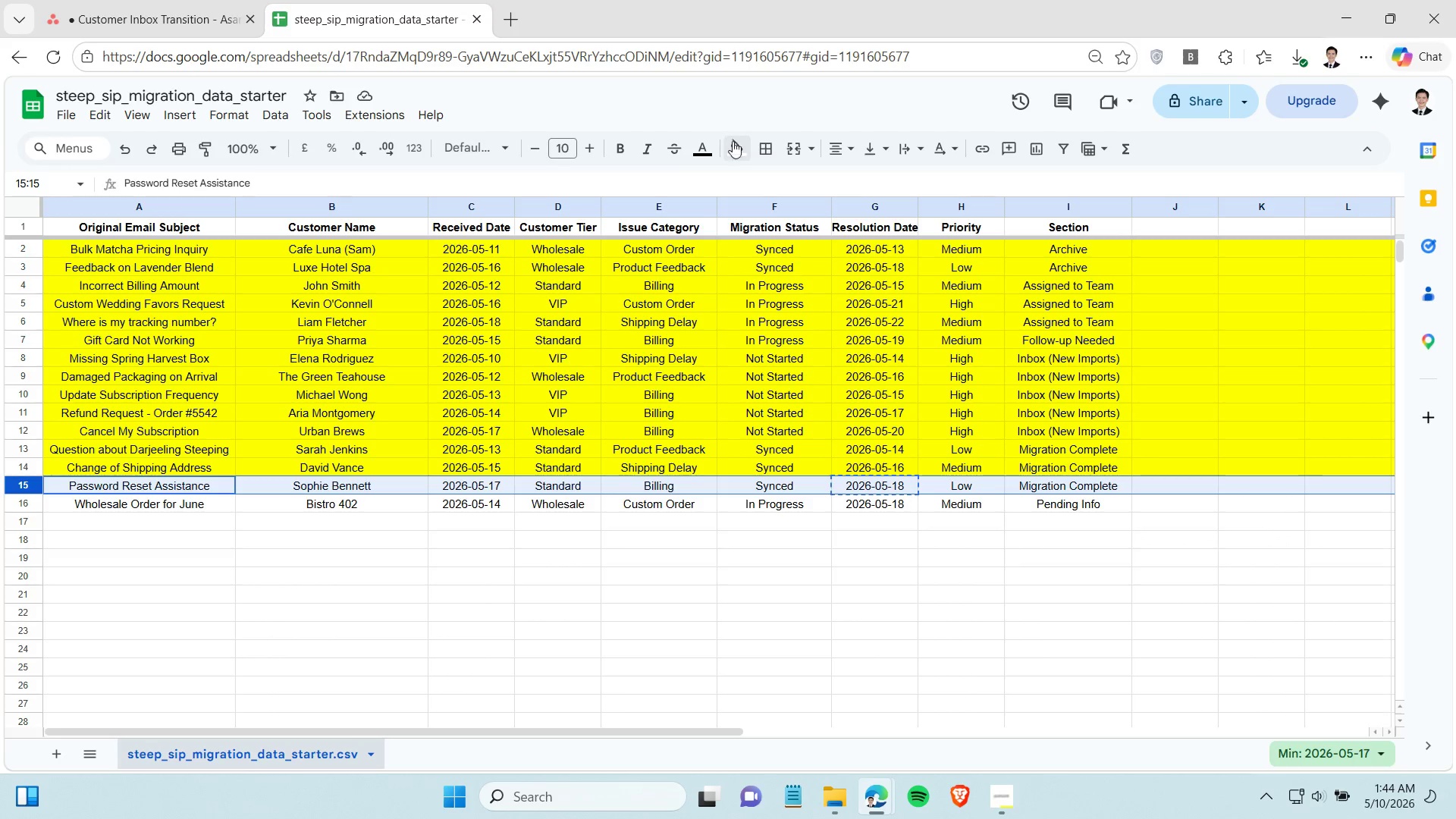 
left_click([739, 144])
 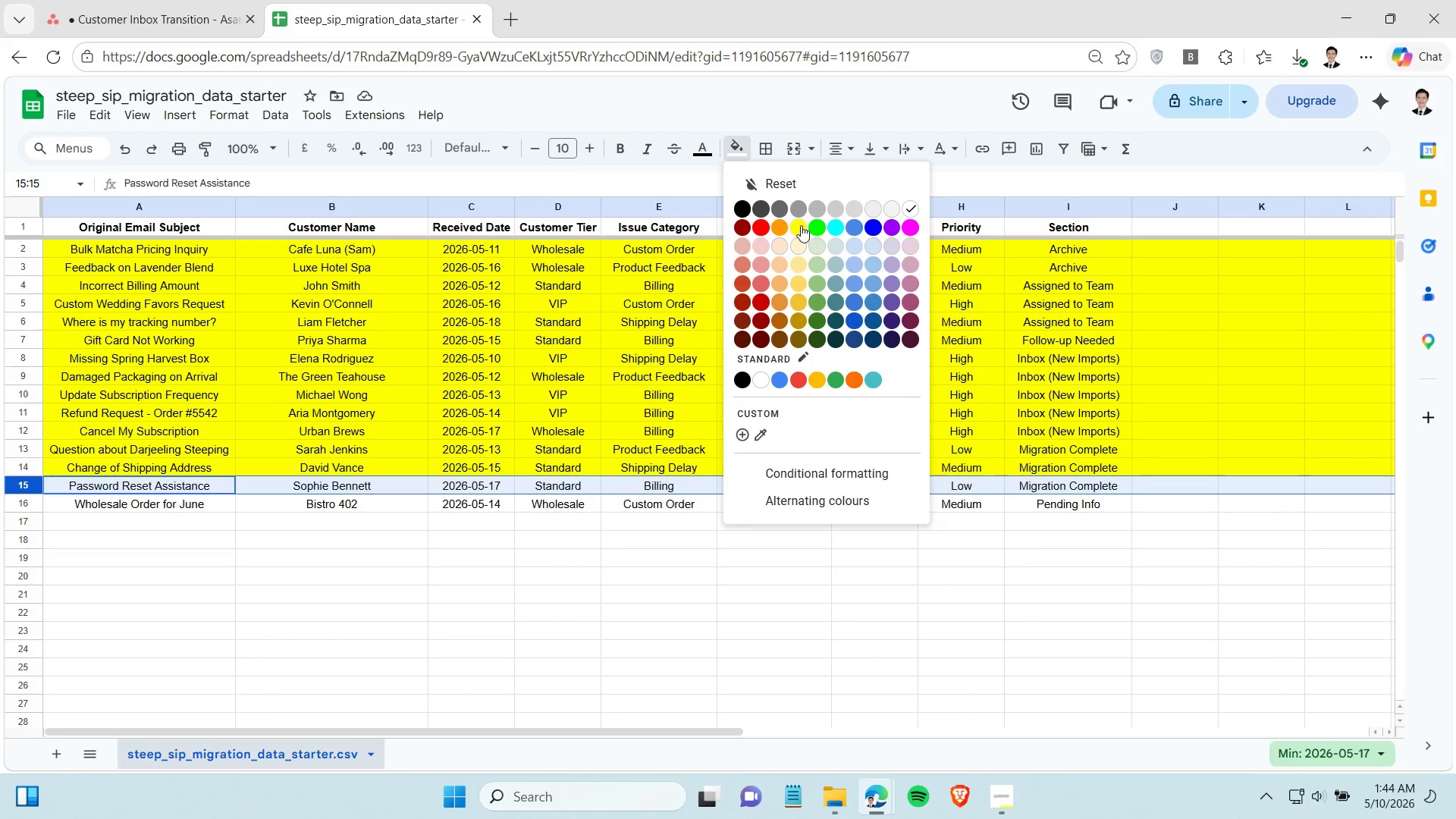 
left_click([799, 225])
 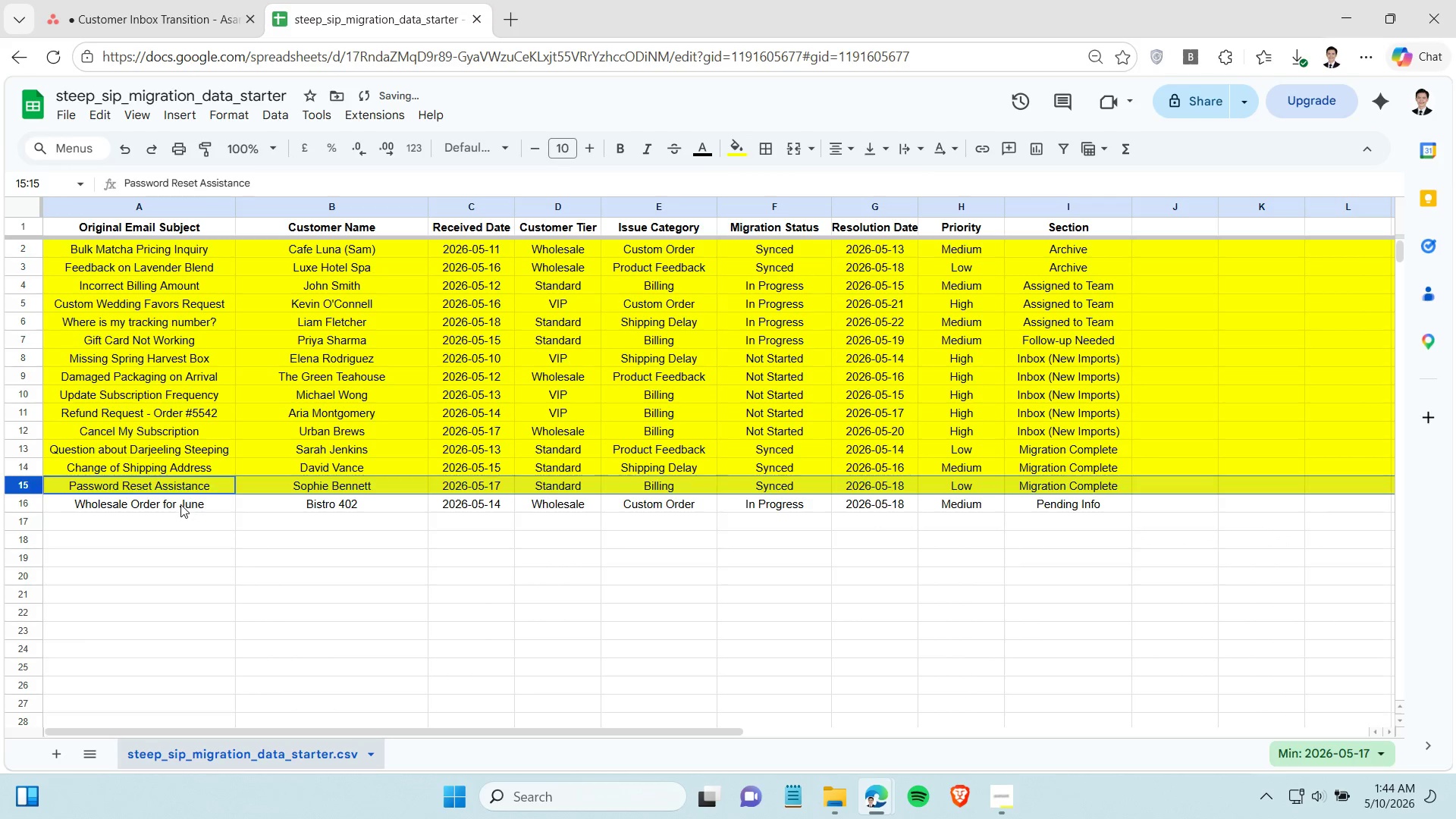 
left_click([180, 504])
 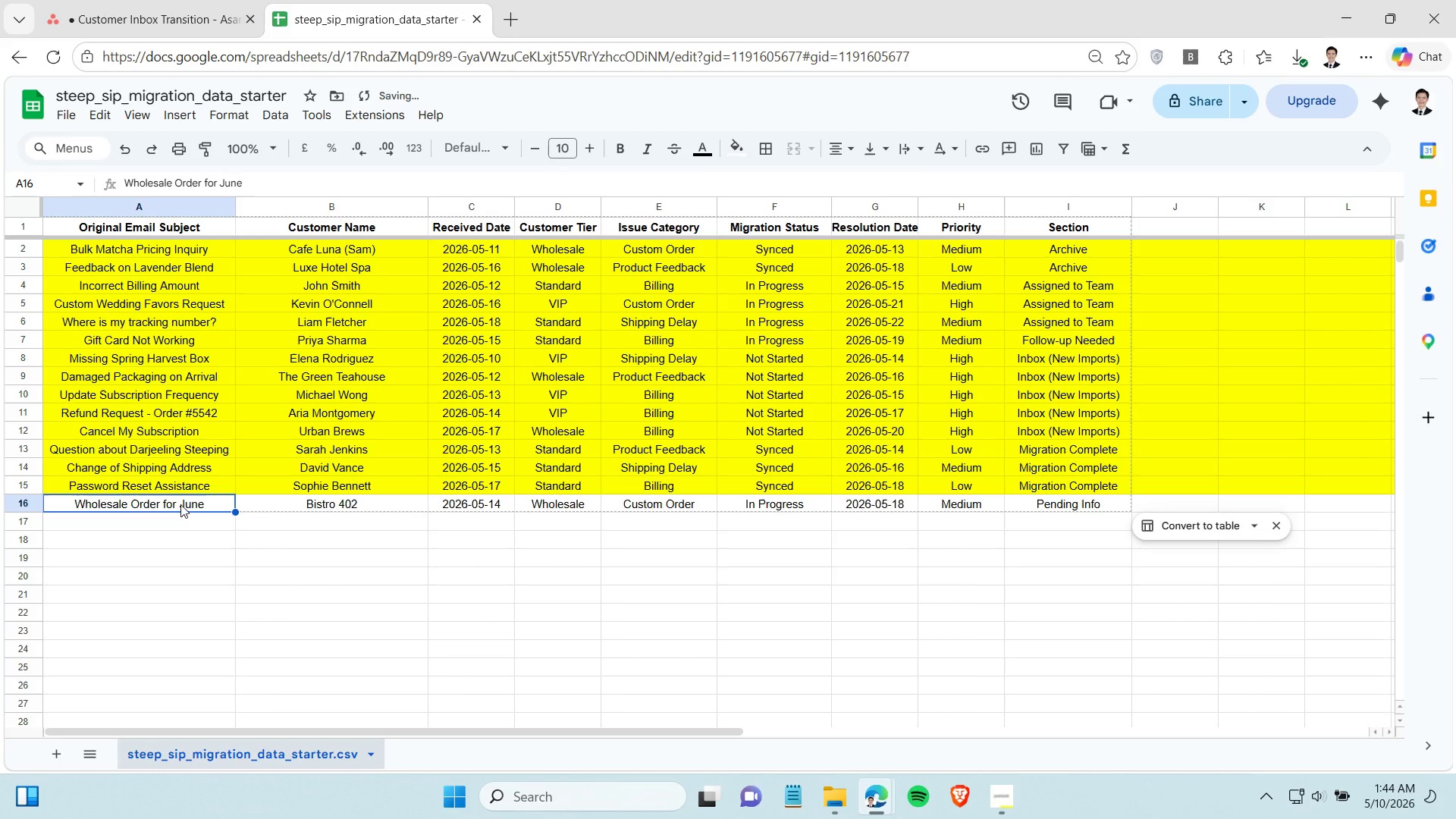 
key(Control+C)
 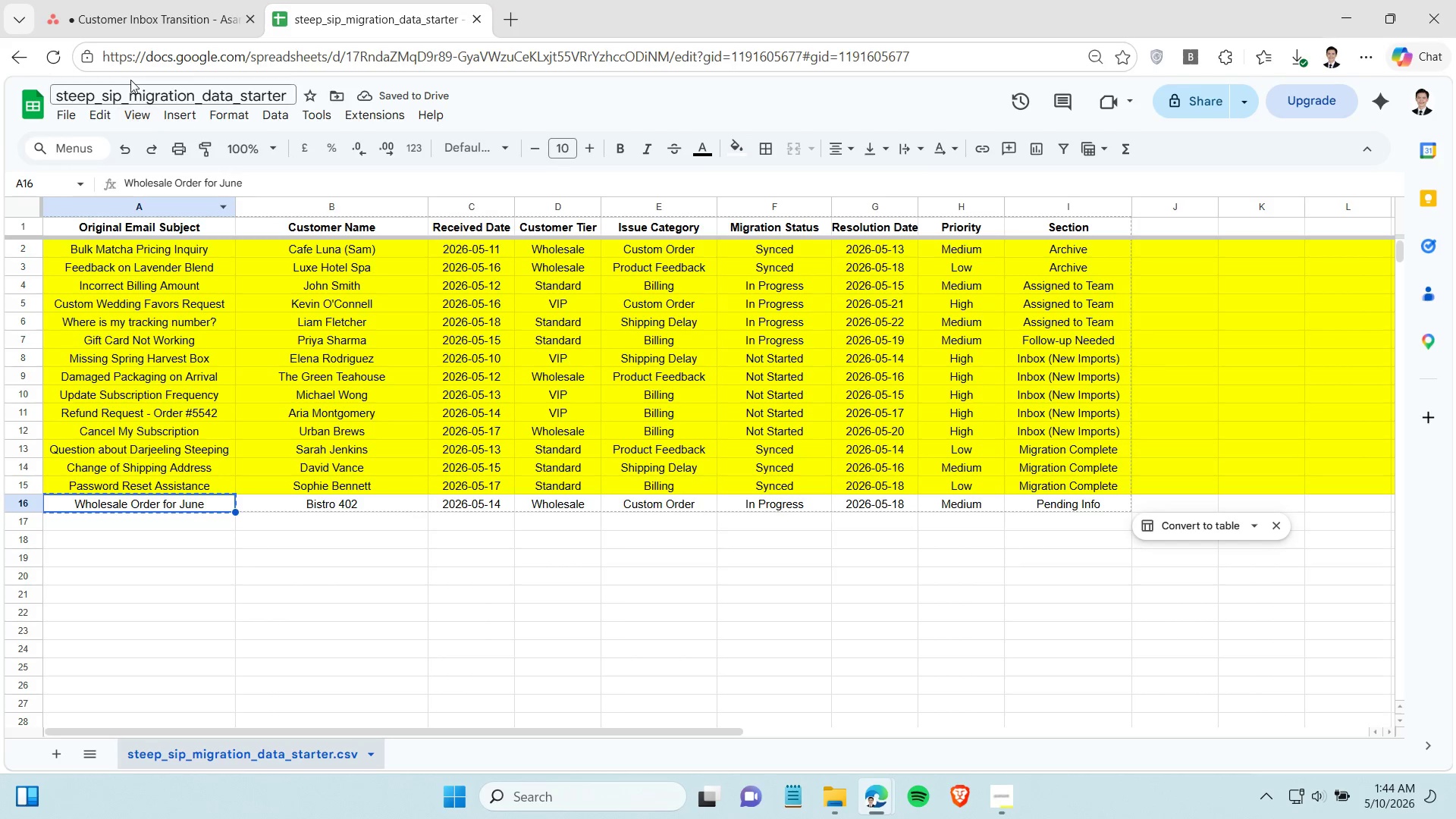 
left_click([149, 18])
 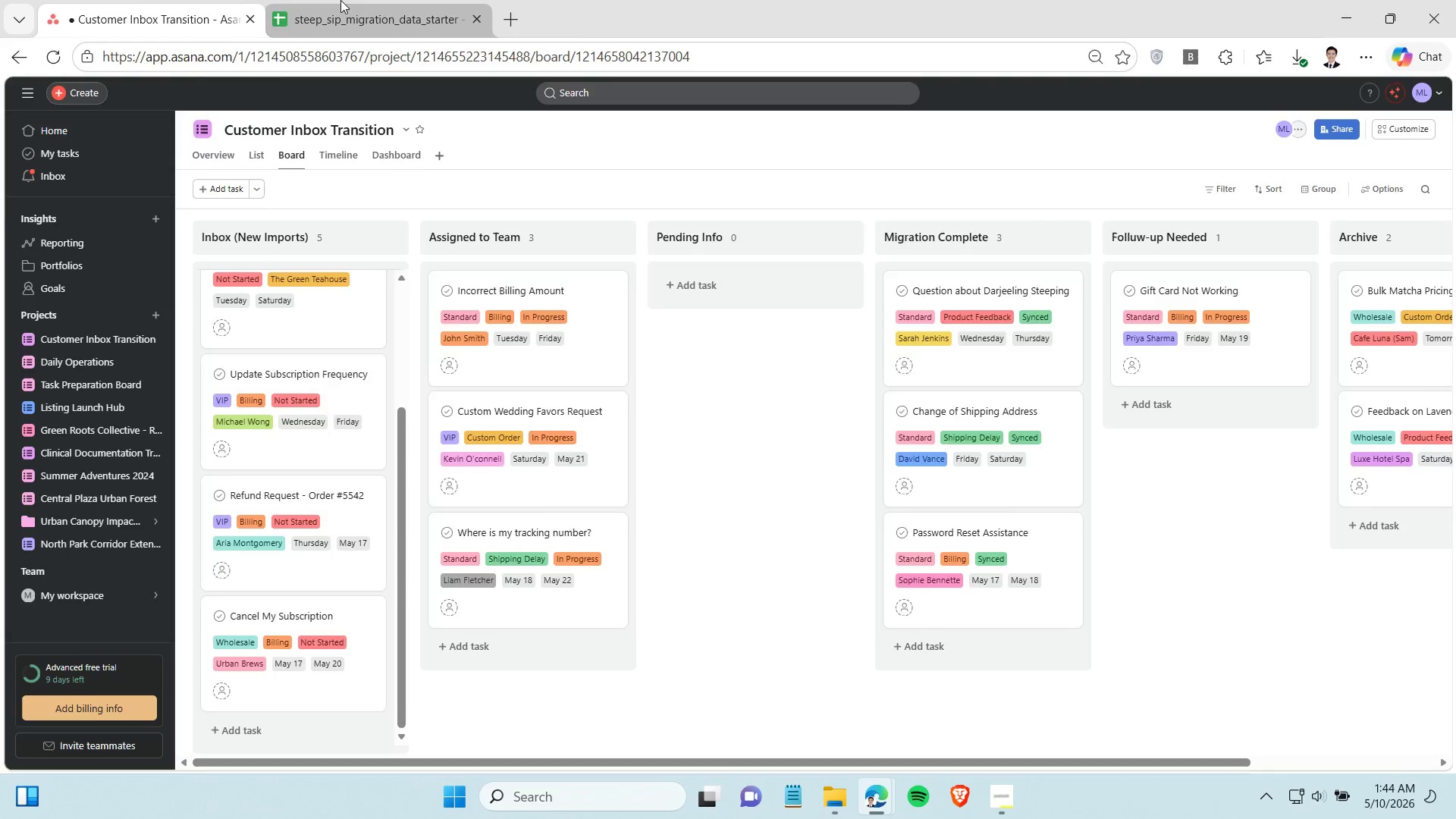 
left_click([340, 0])
 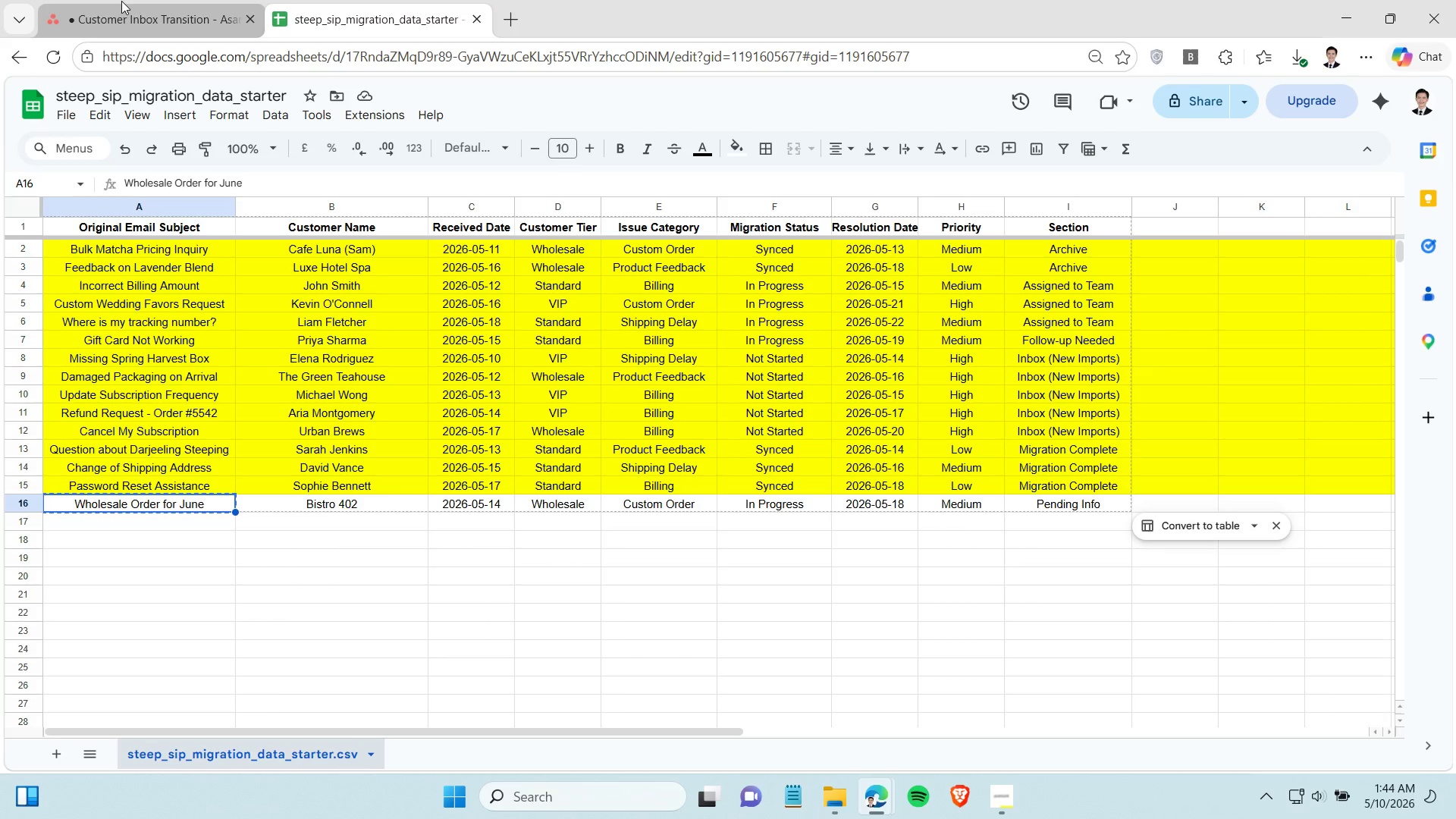 
left_click([119, 1])
 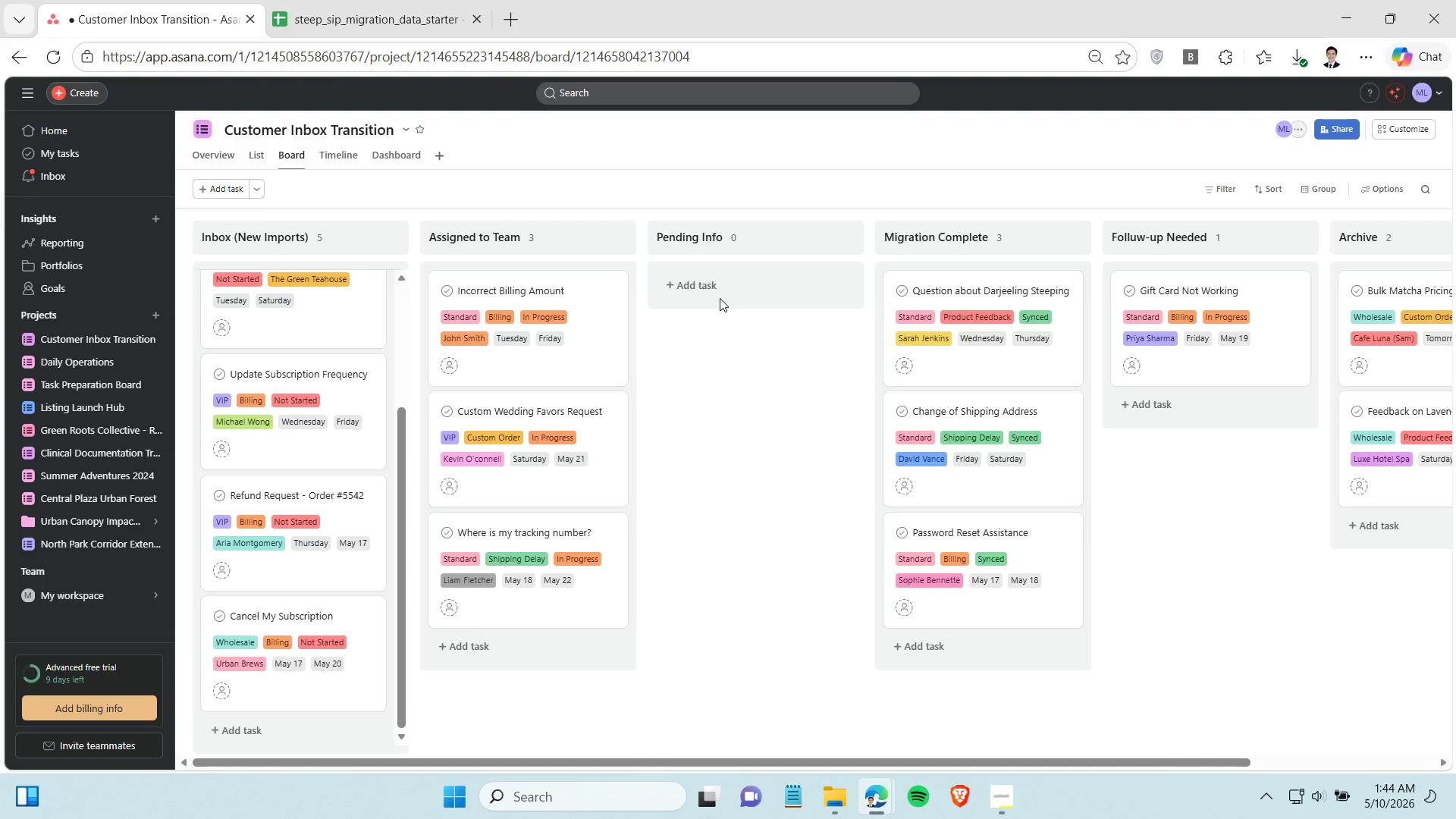 
double_click([717, 291])
 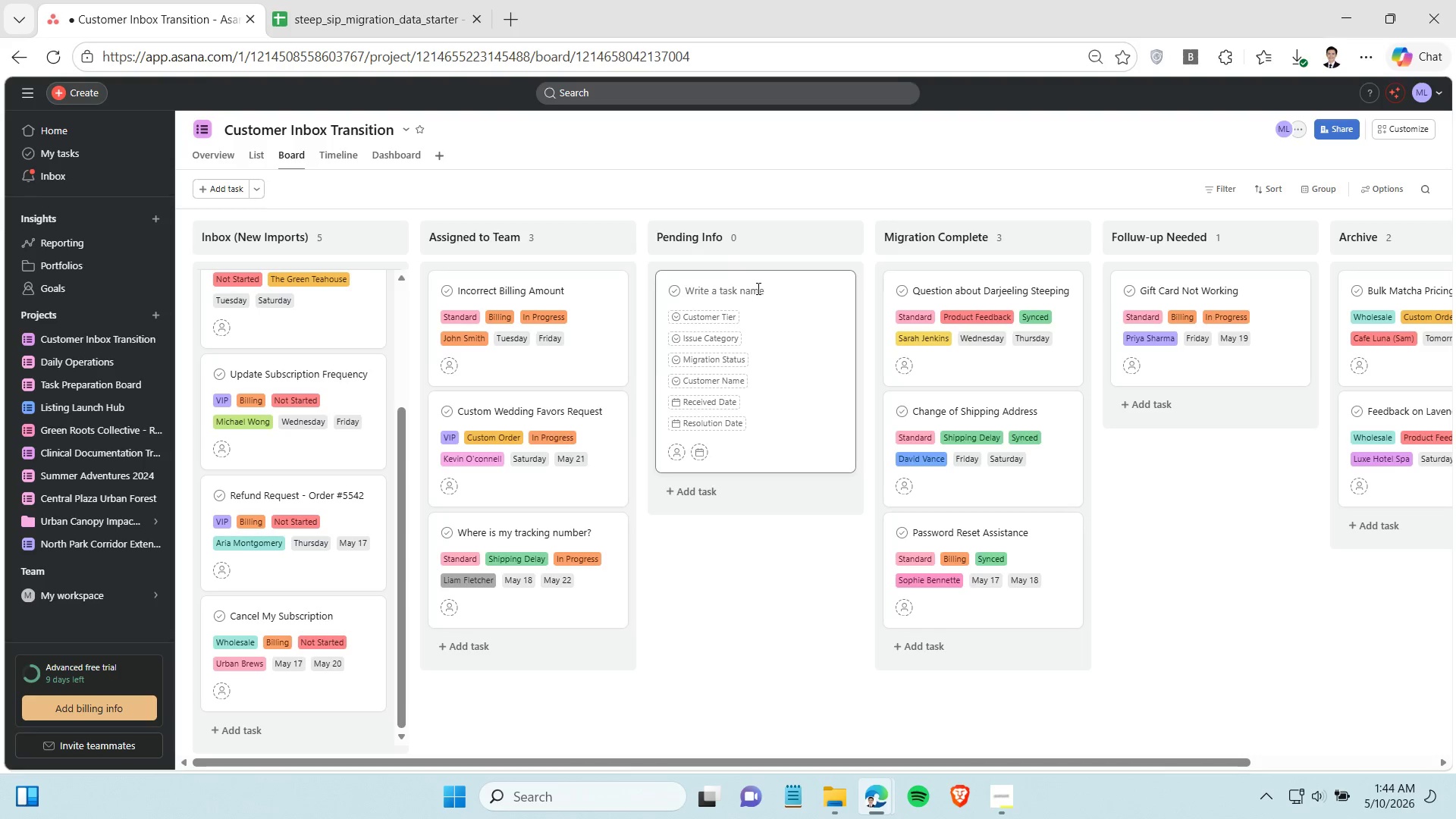 
key(Control+V)
 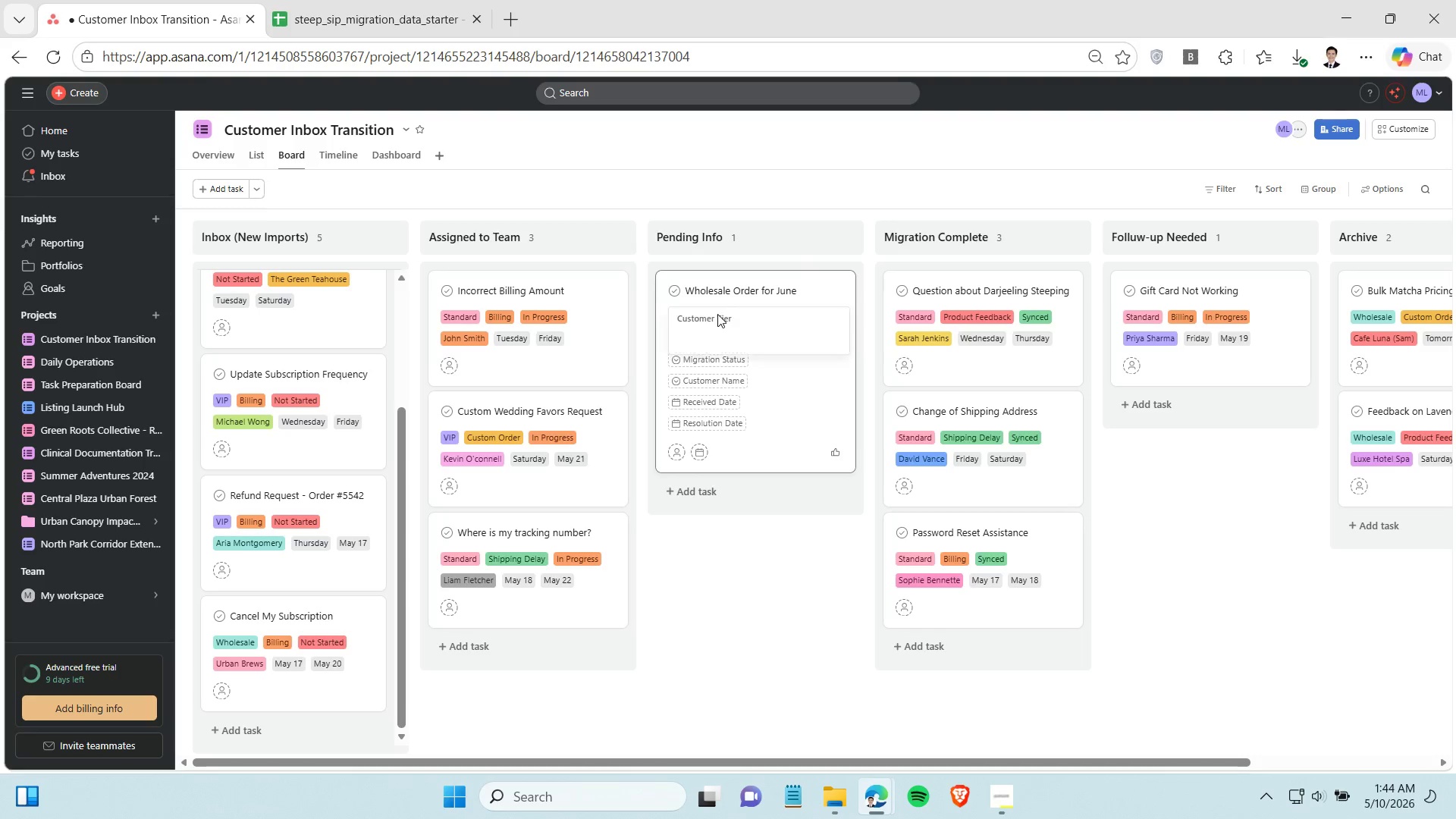 
left_click([717, 314])
 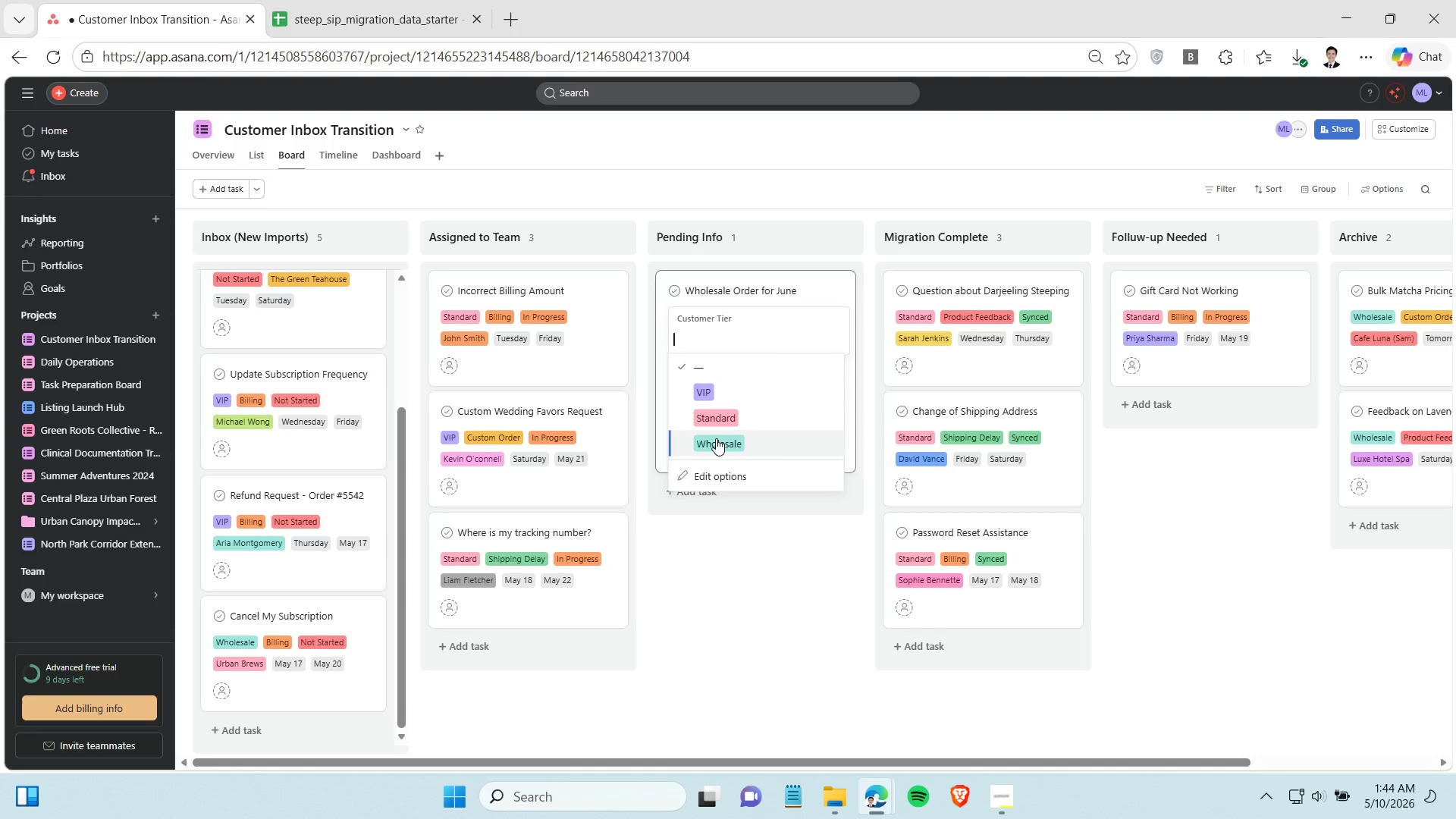 
left_click([716, 438])
 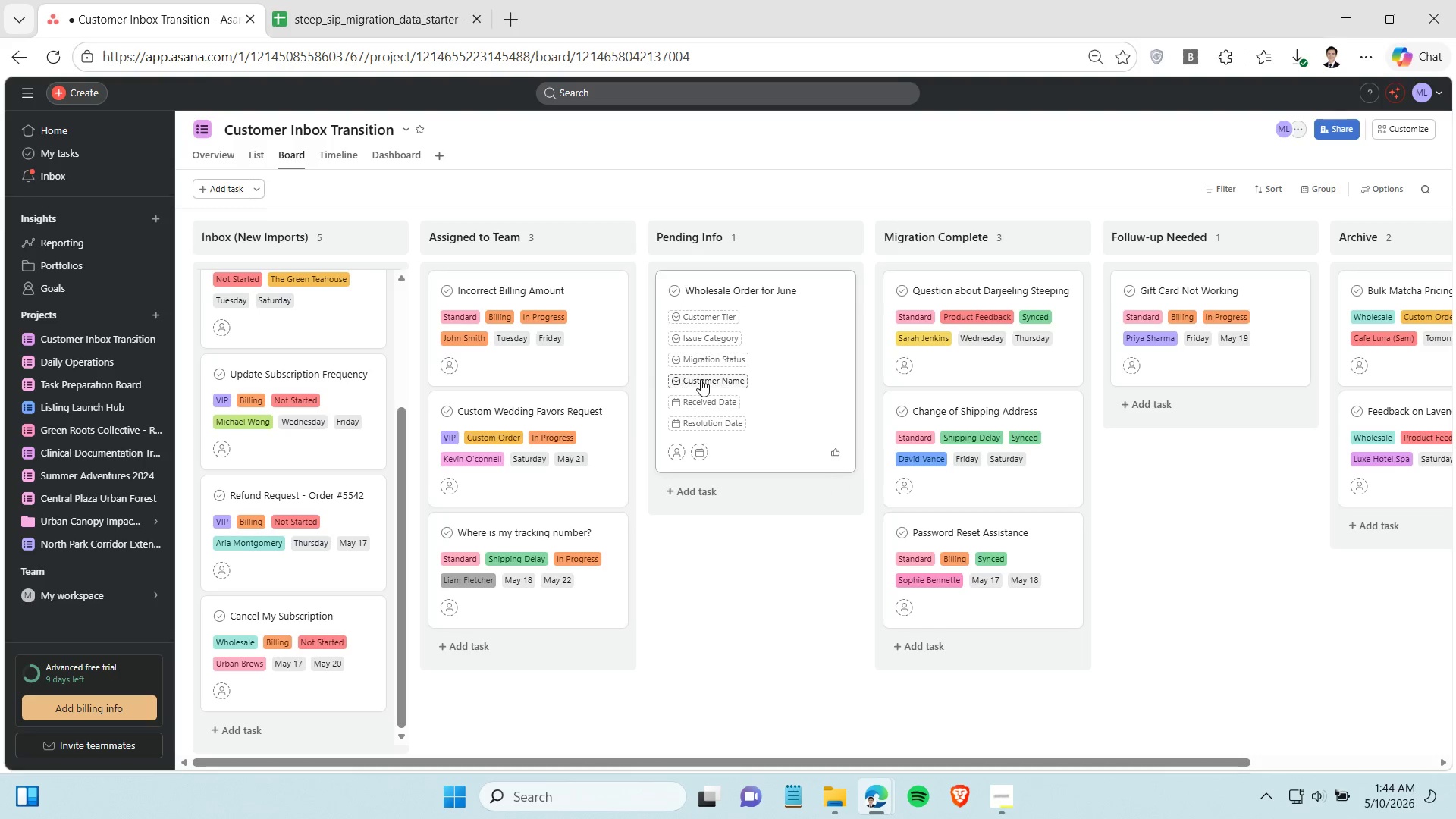 
left_click([701, 379])
 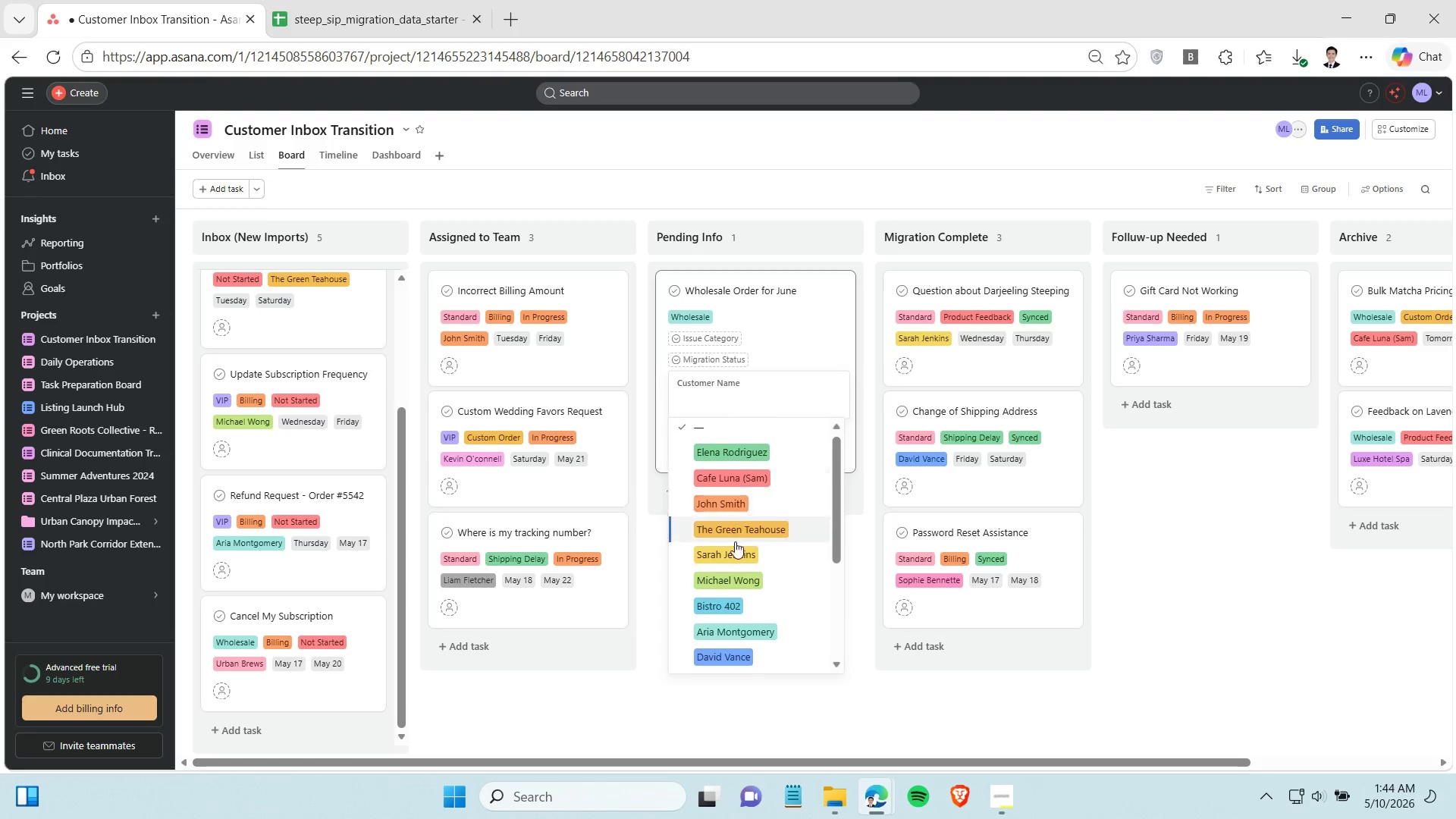 
scroll: coordinate [736, 542], scroll_direction: down, amount: 4.0
 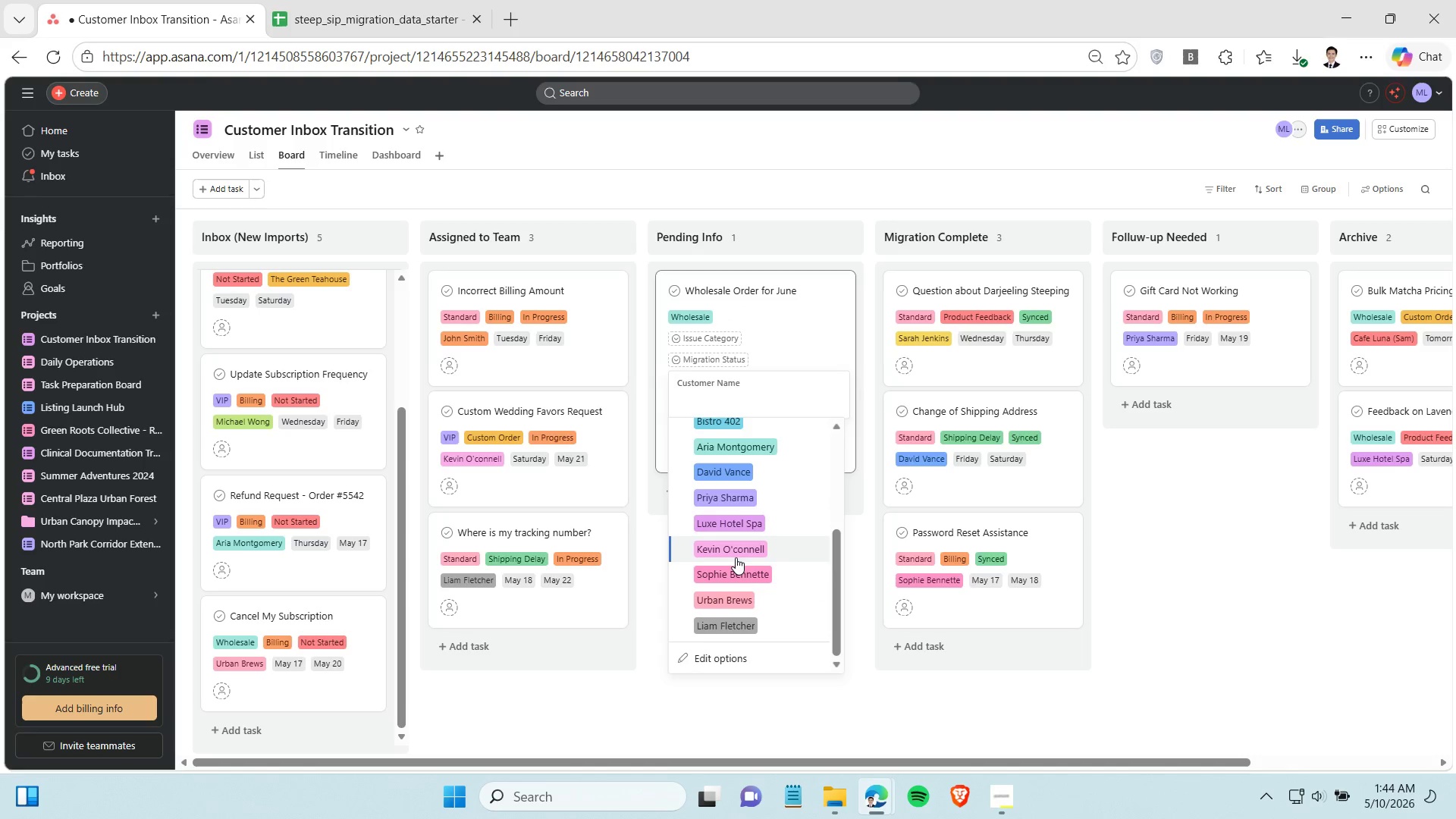 
scroll: coordinate [733, 553], scroll_direction: up, amount: 2.0
 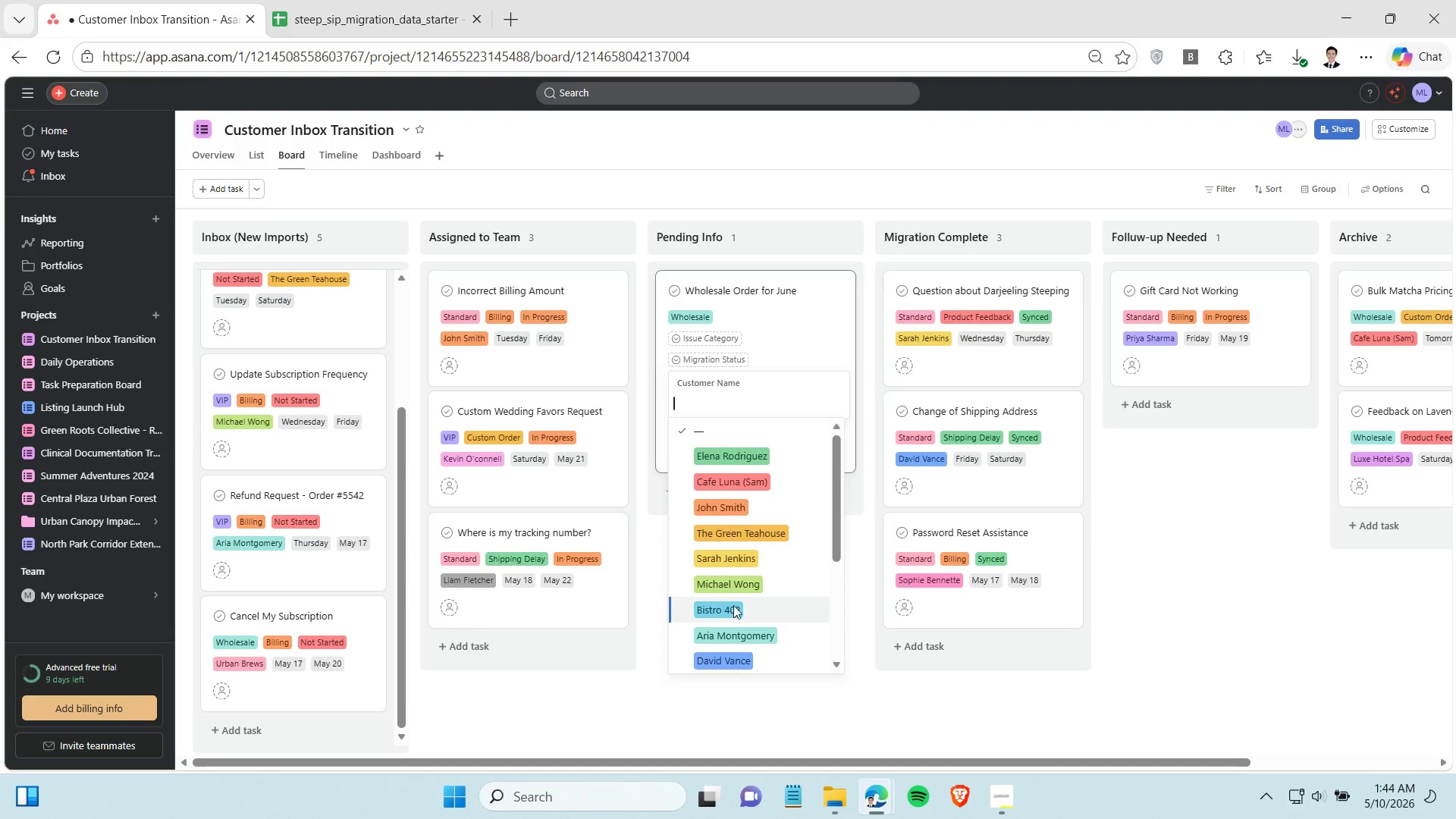 
left_click([733, 605])
 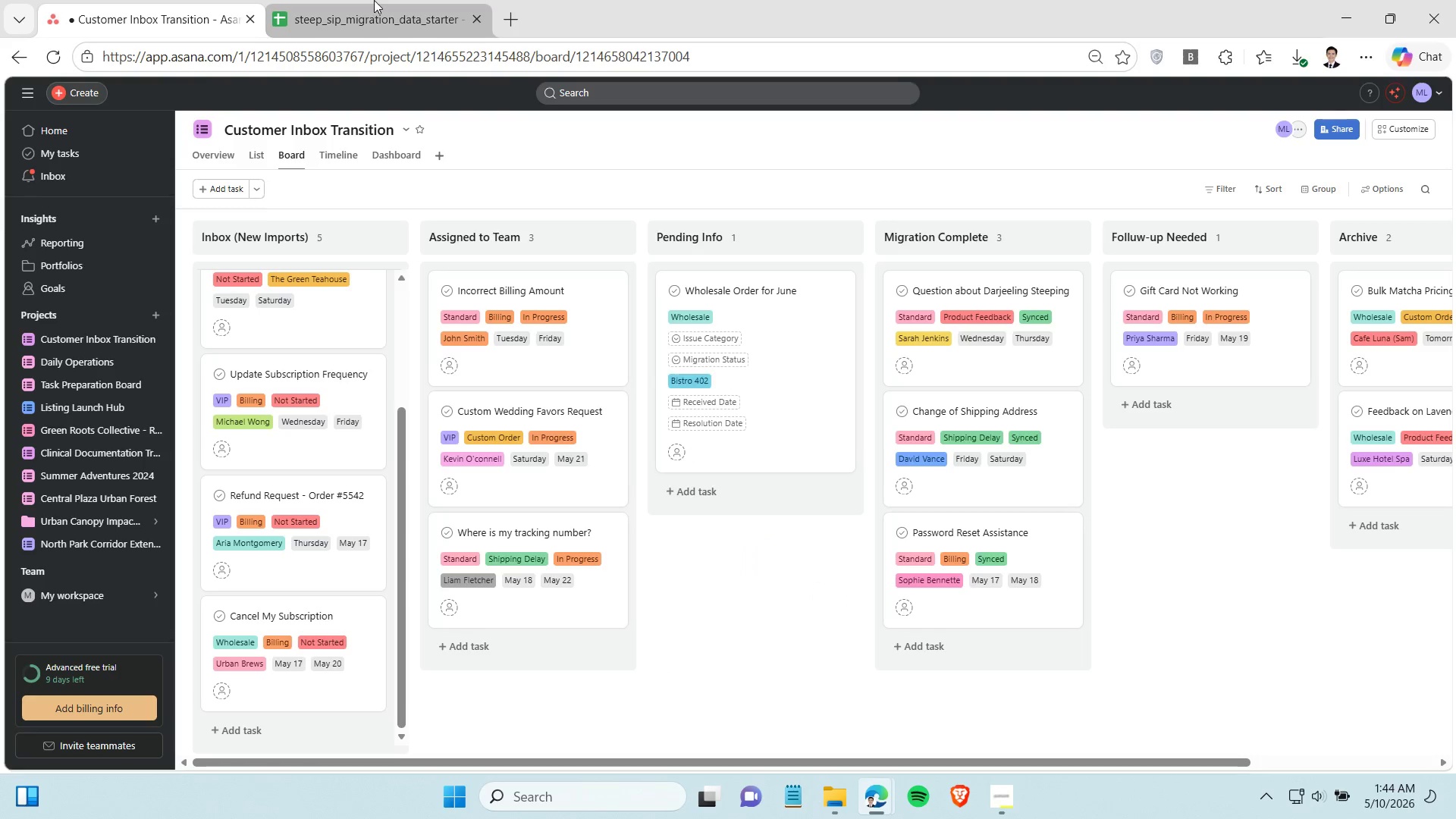 
left_click([374, 0])
 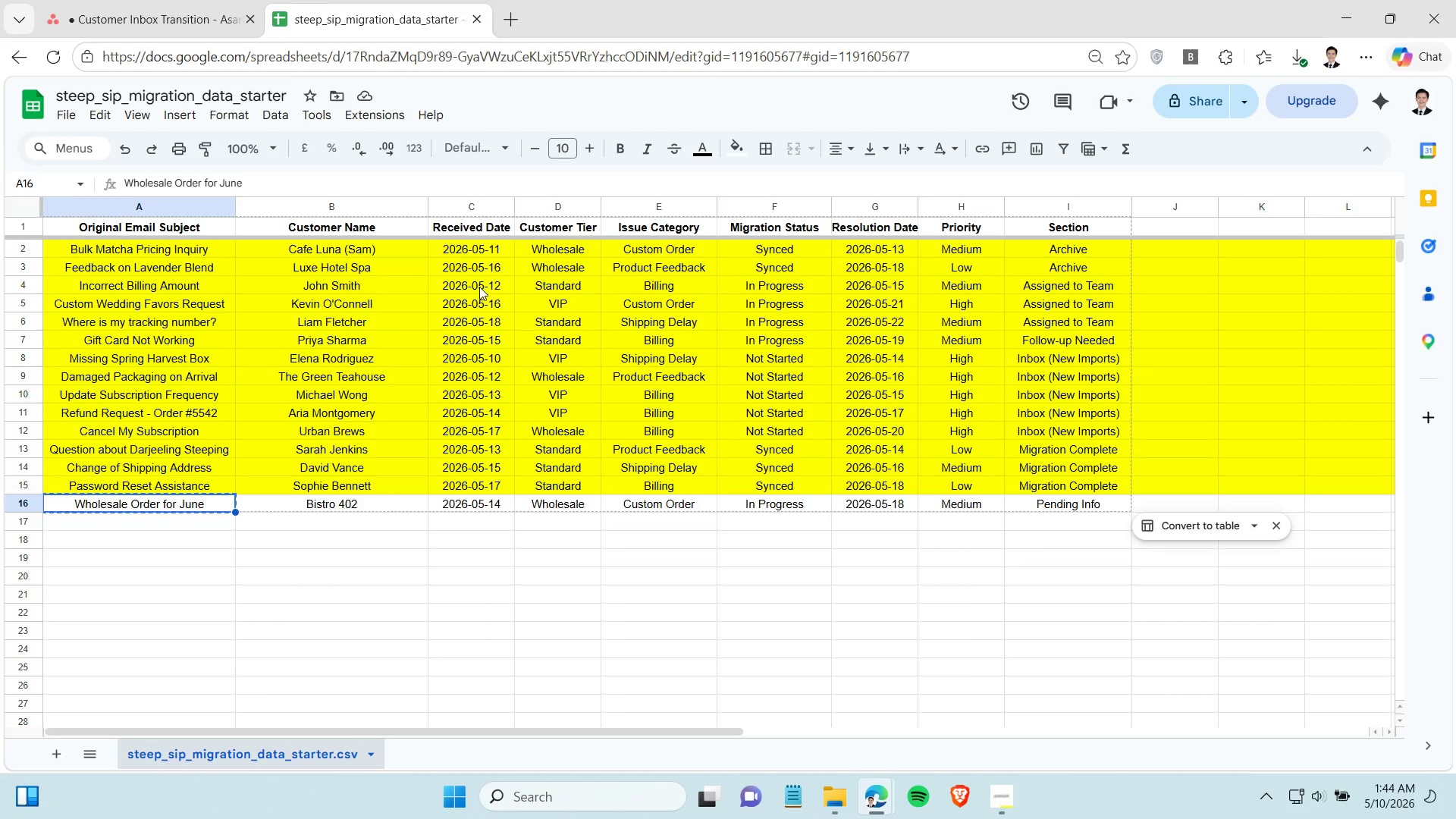 
left_click([112, 0])
 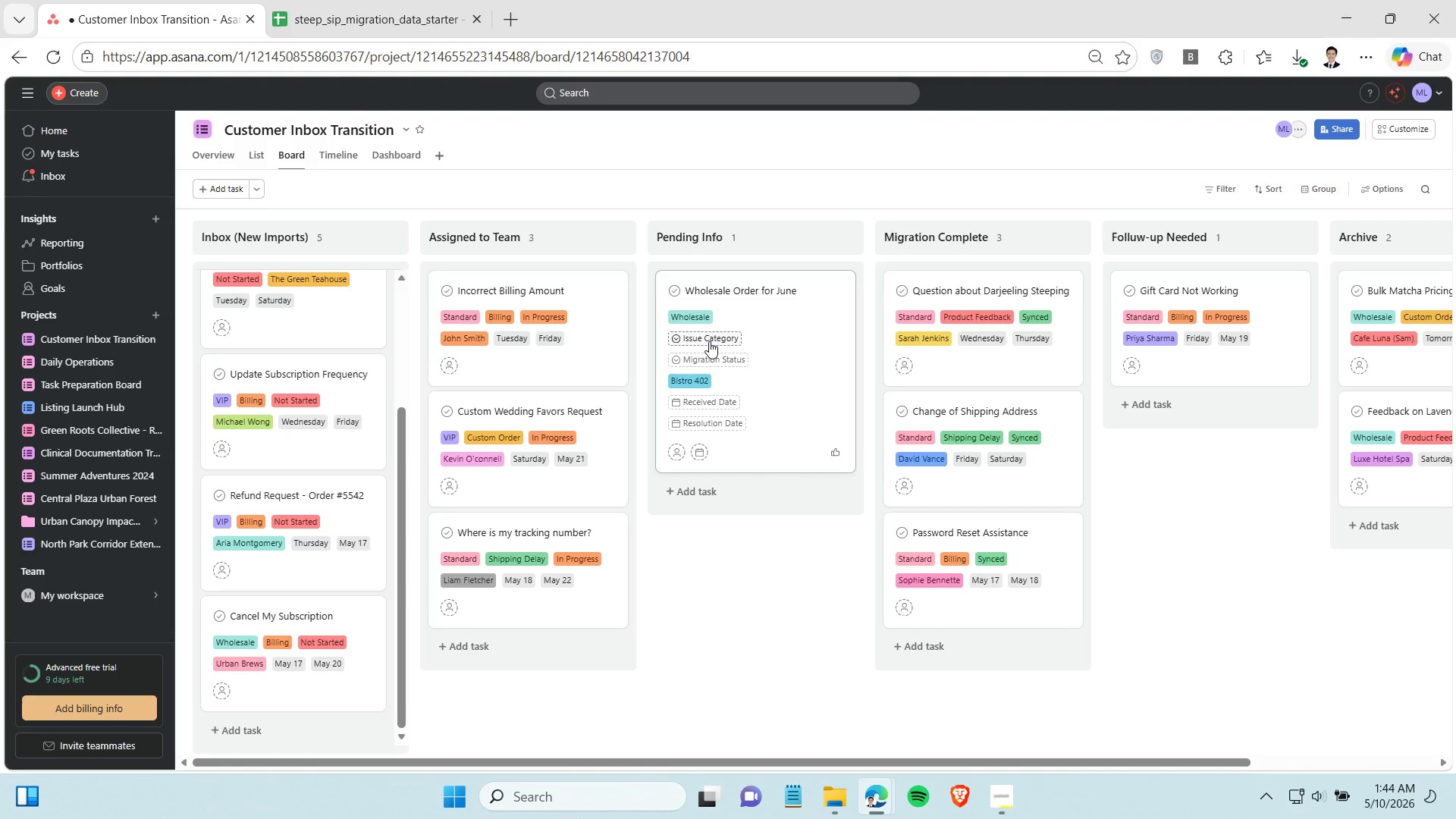 
left_click([709, 341])
 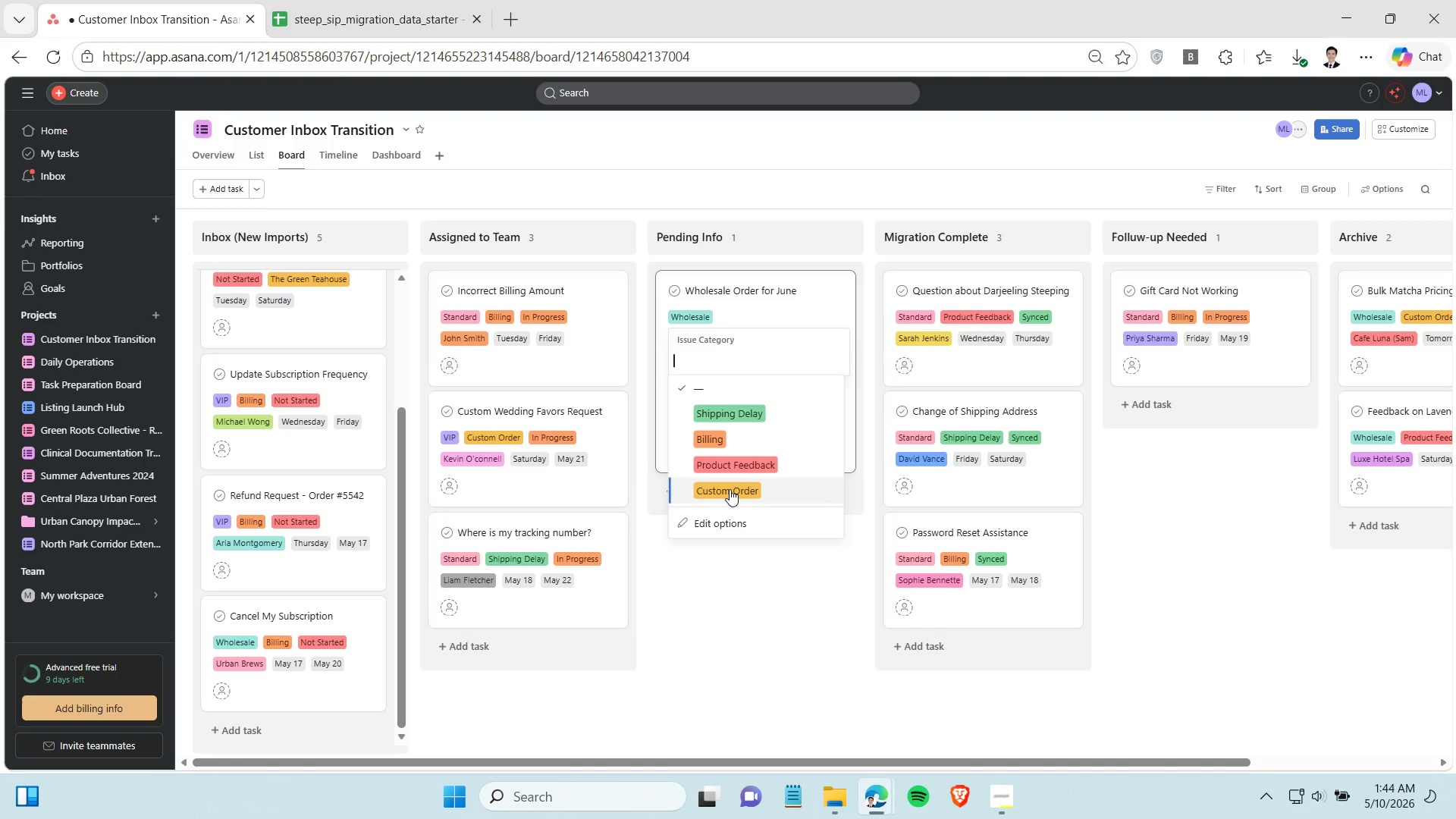 
left_click([730, 489])
 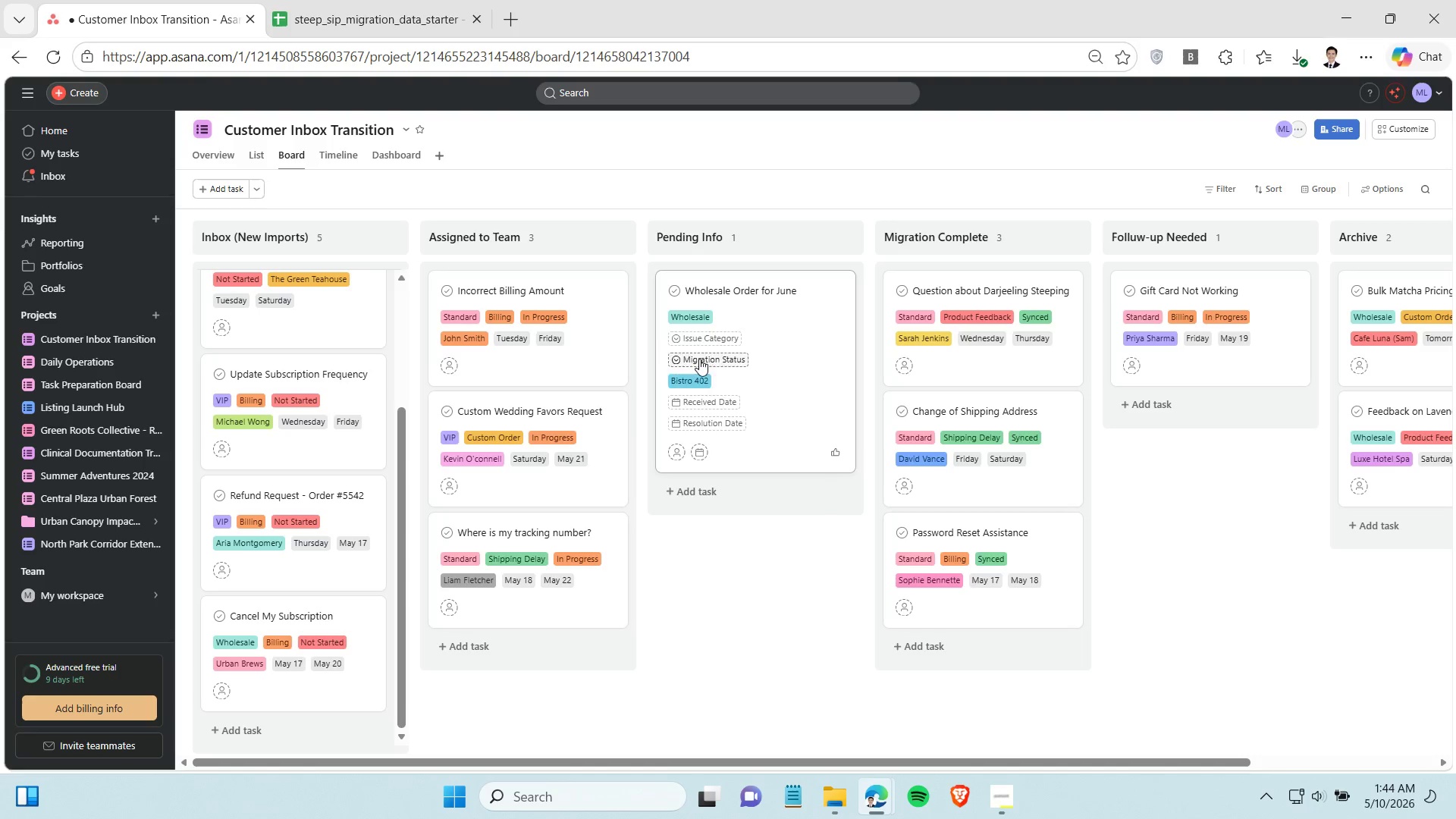 
left_click([699, 359])
 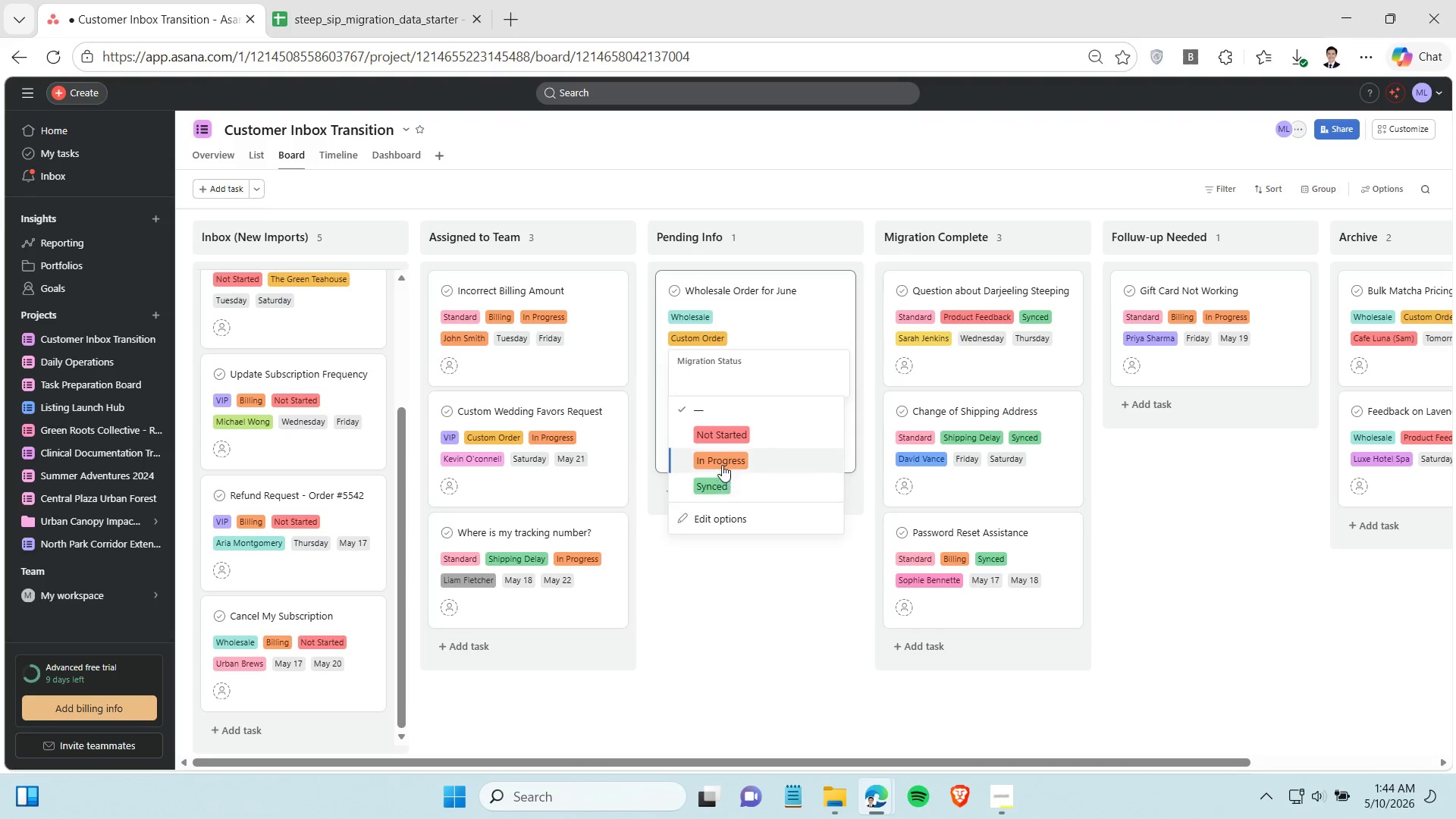 
left_click([722, 460])
 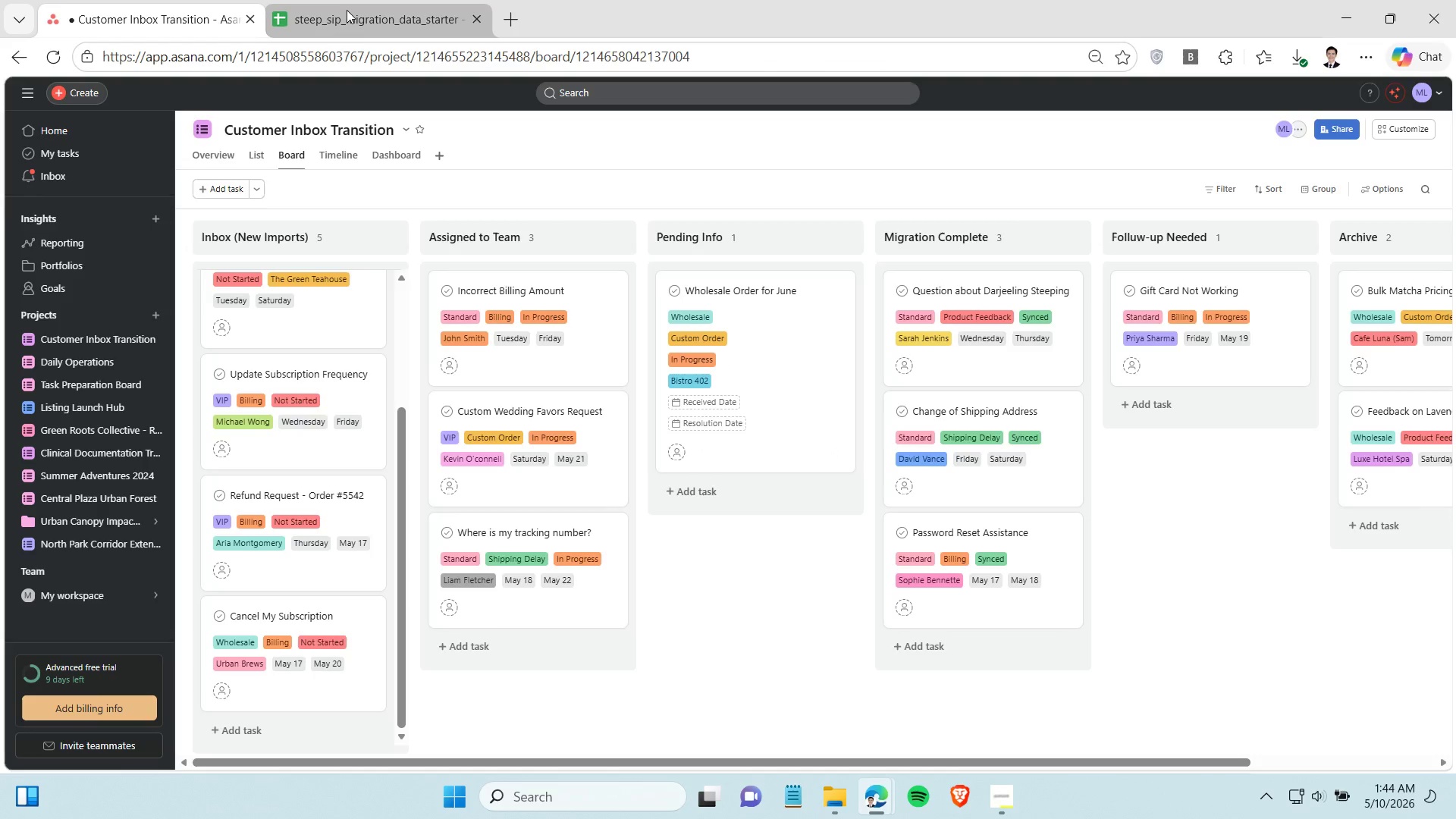 
left_click([347, 10])
 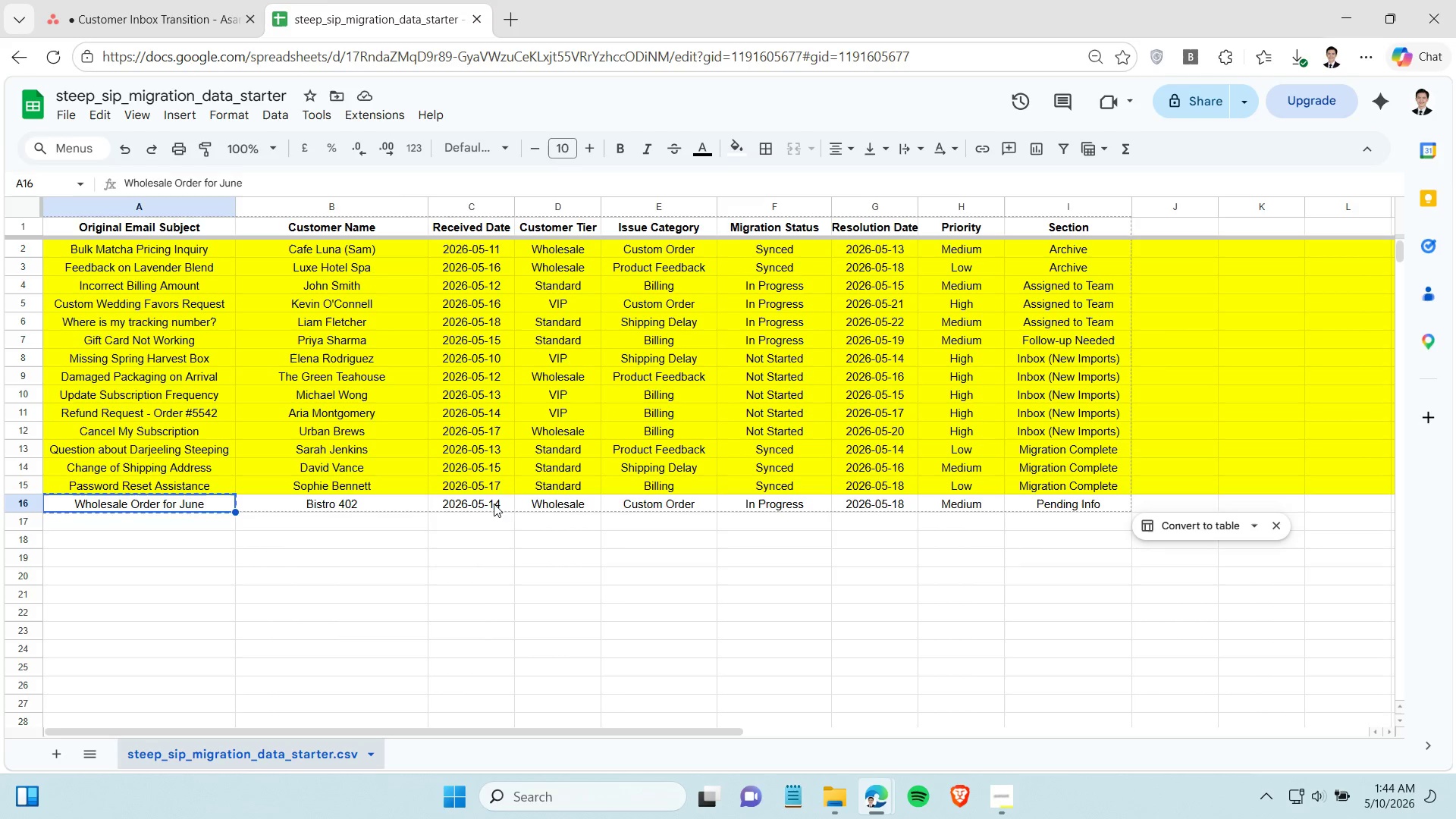 
key(Control+C)
 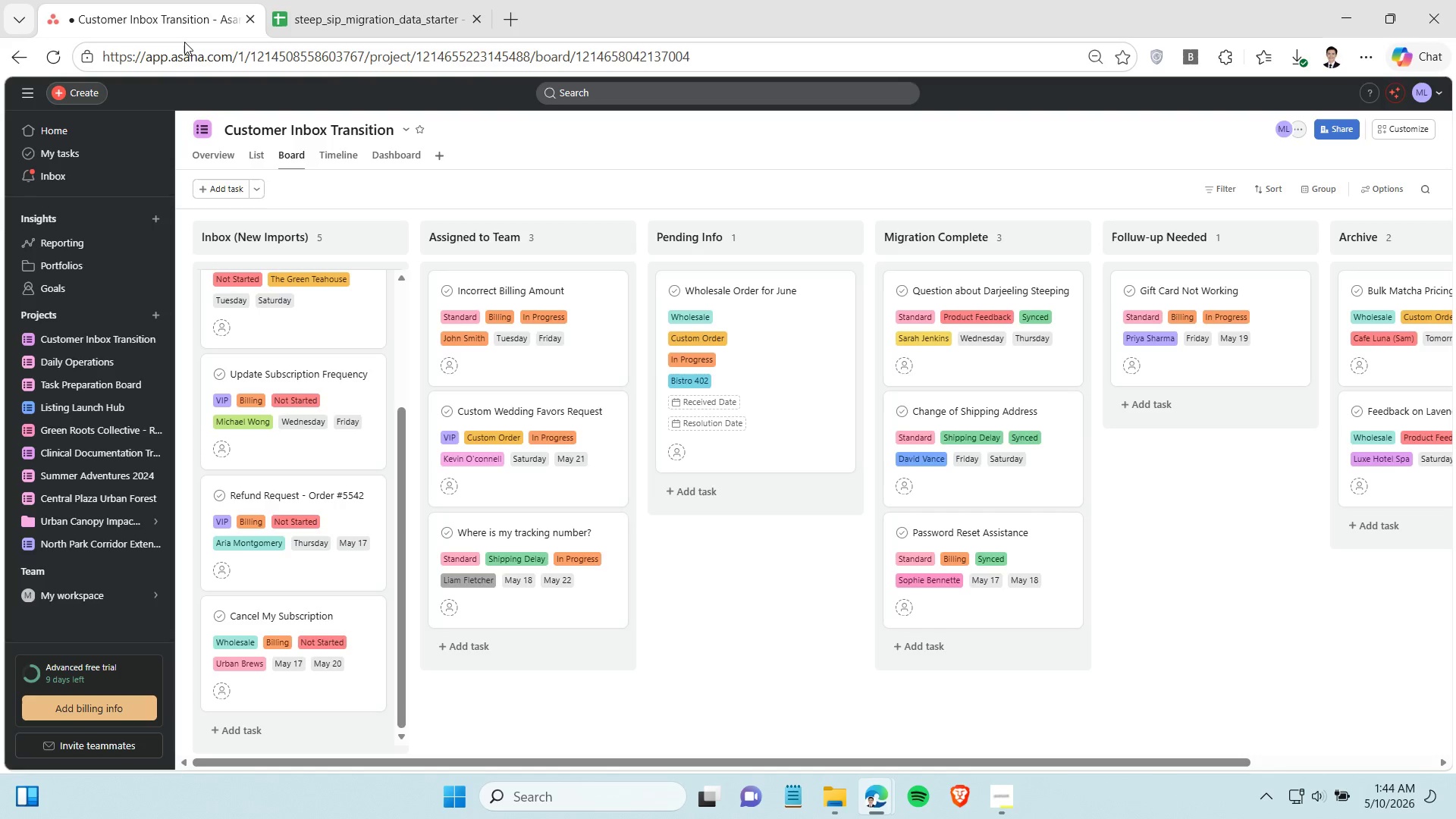 
left_click([697, 404])
 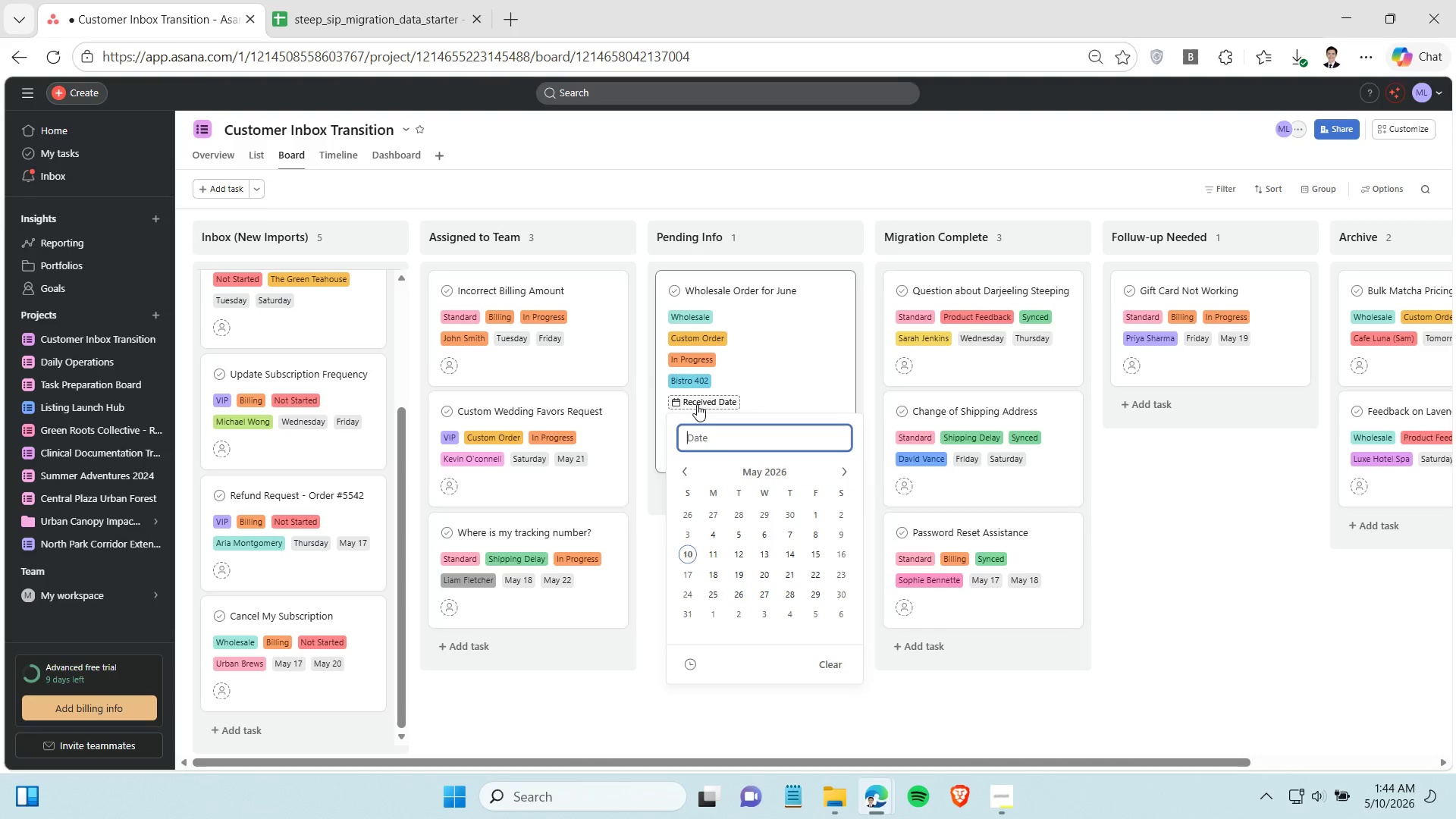 
key(Control+V)
 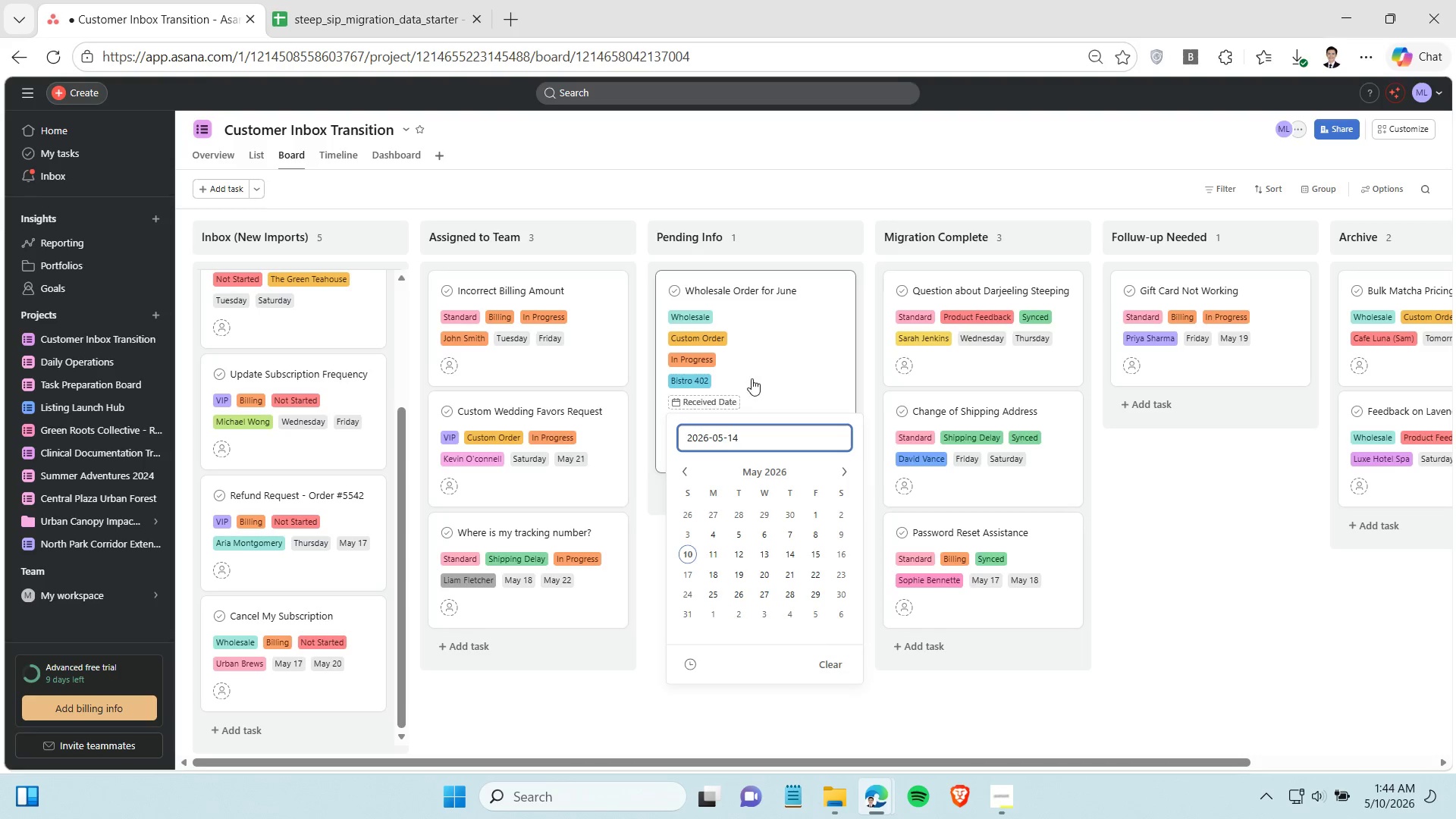 
left_click([752, 378])
 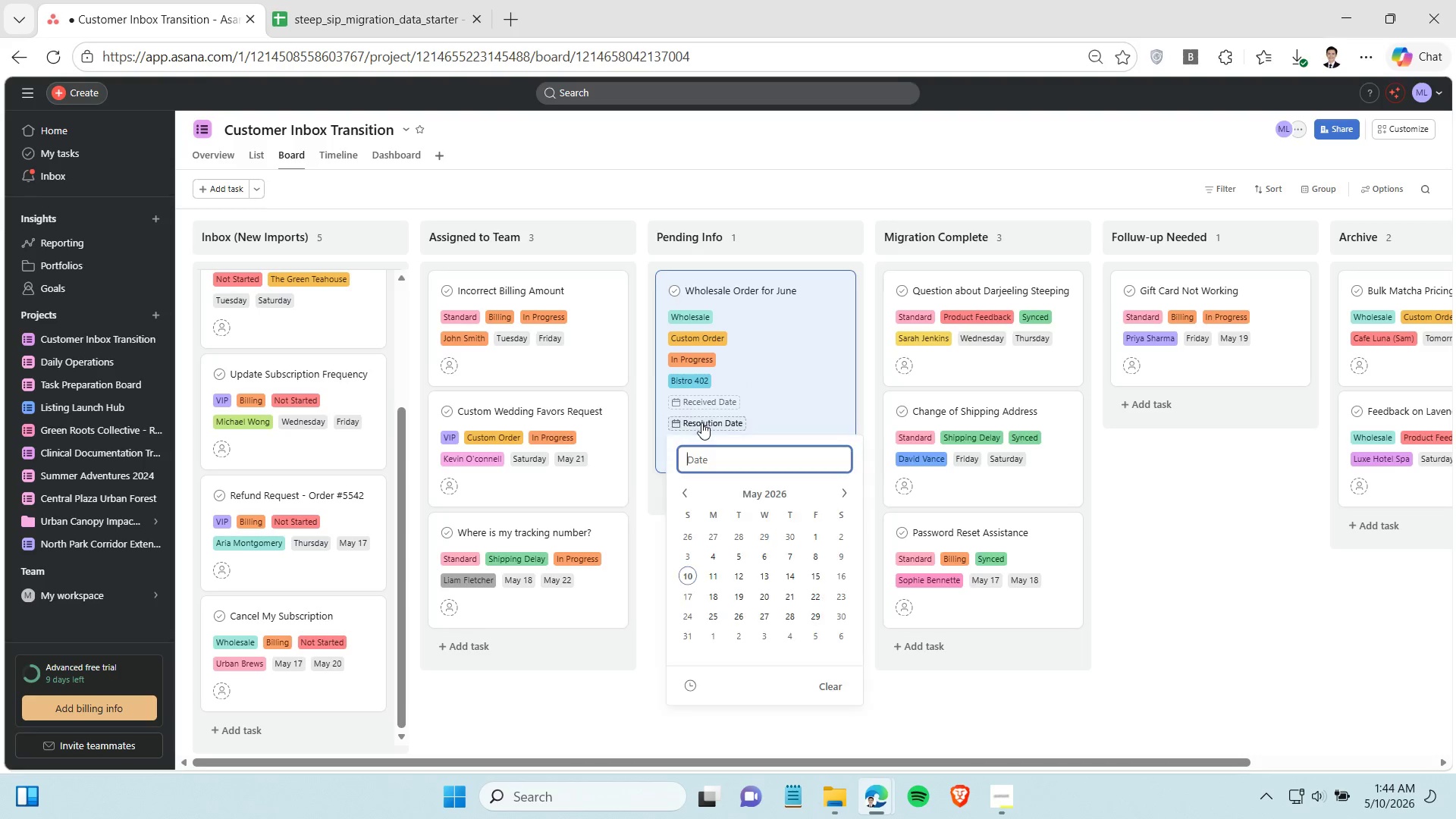 
left_click([701, 422])
 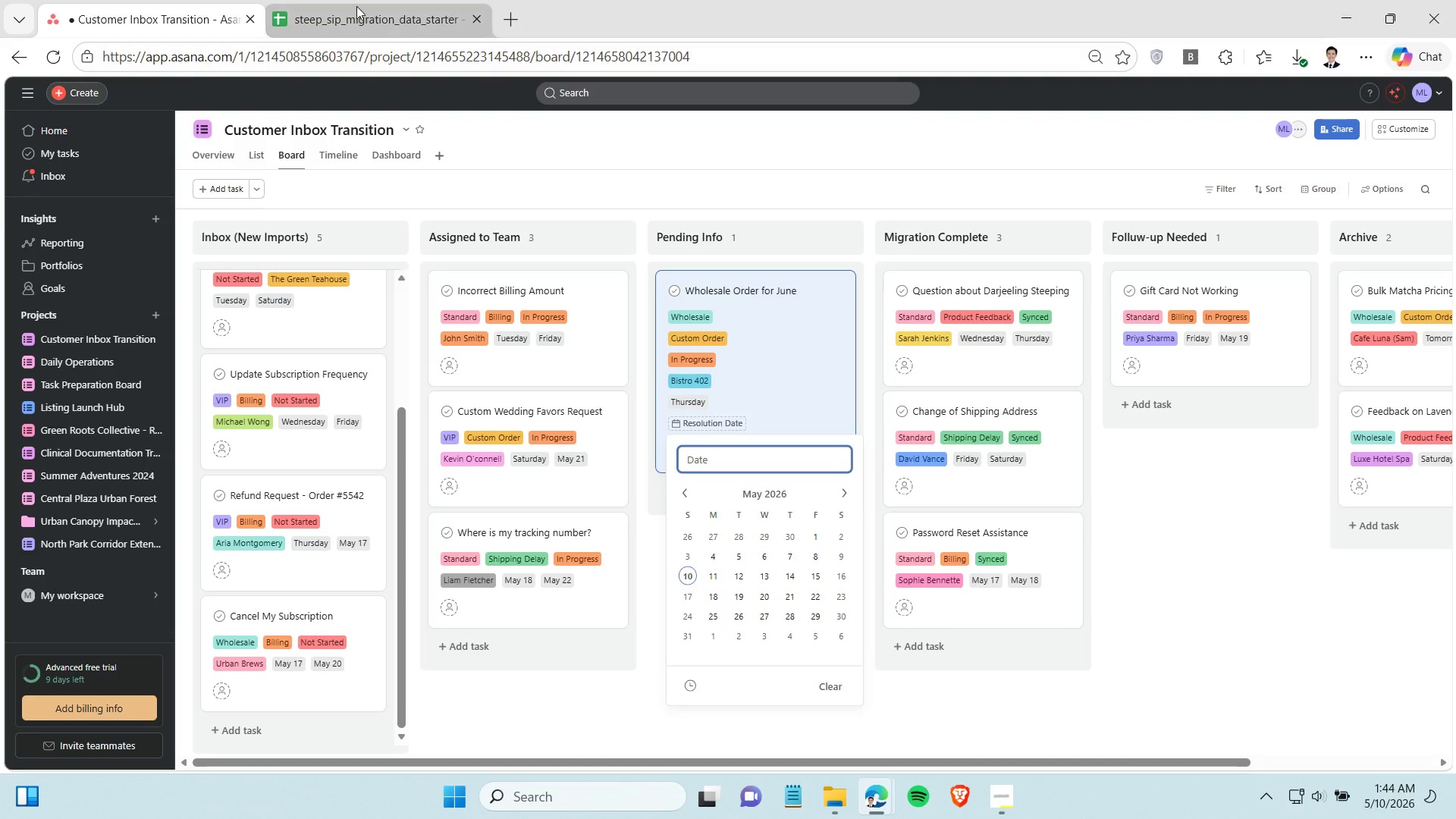 
left_click([355, 6])
 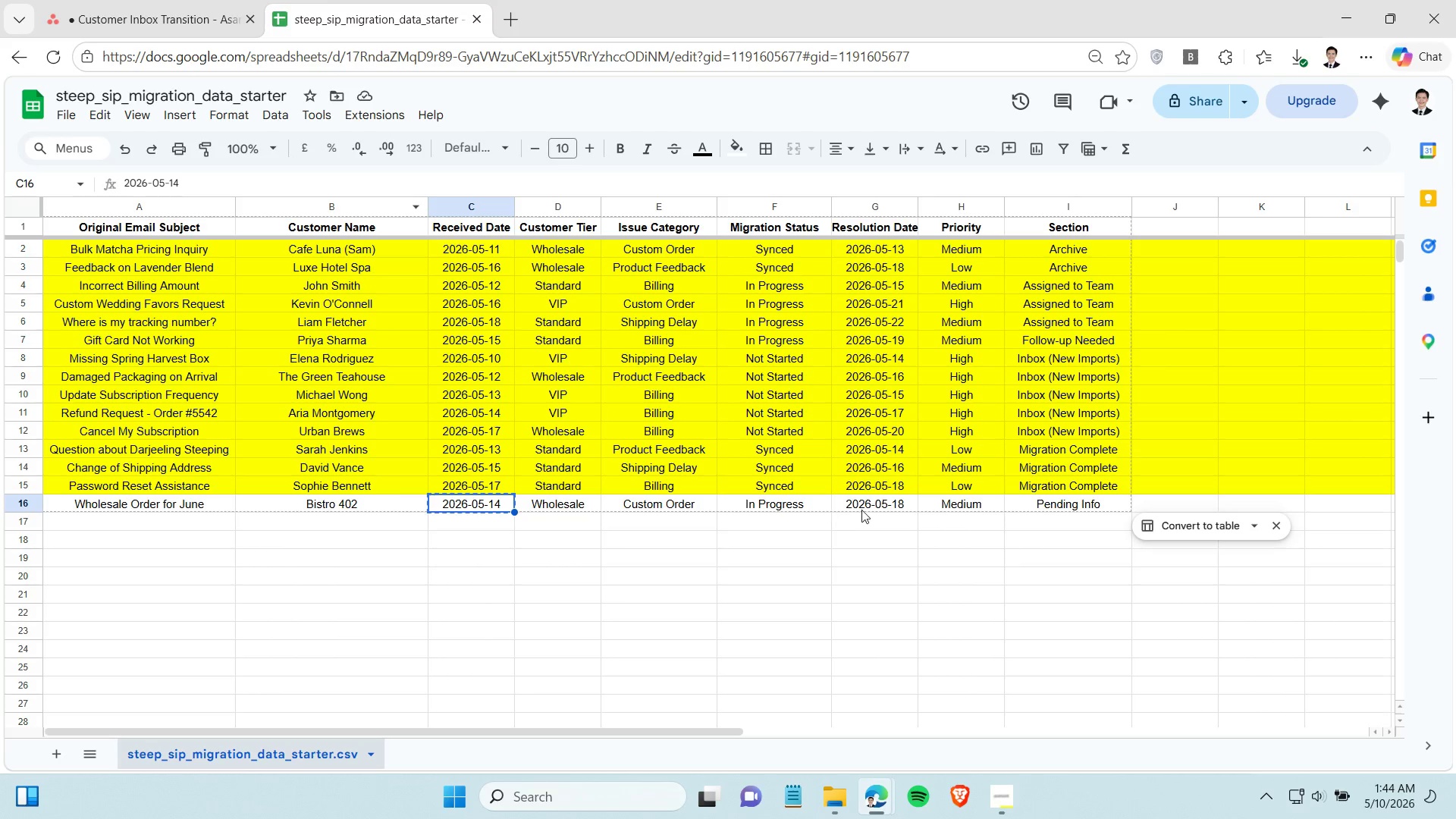 
left_click([862, 510])
 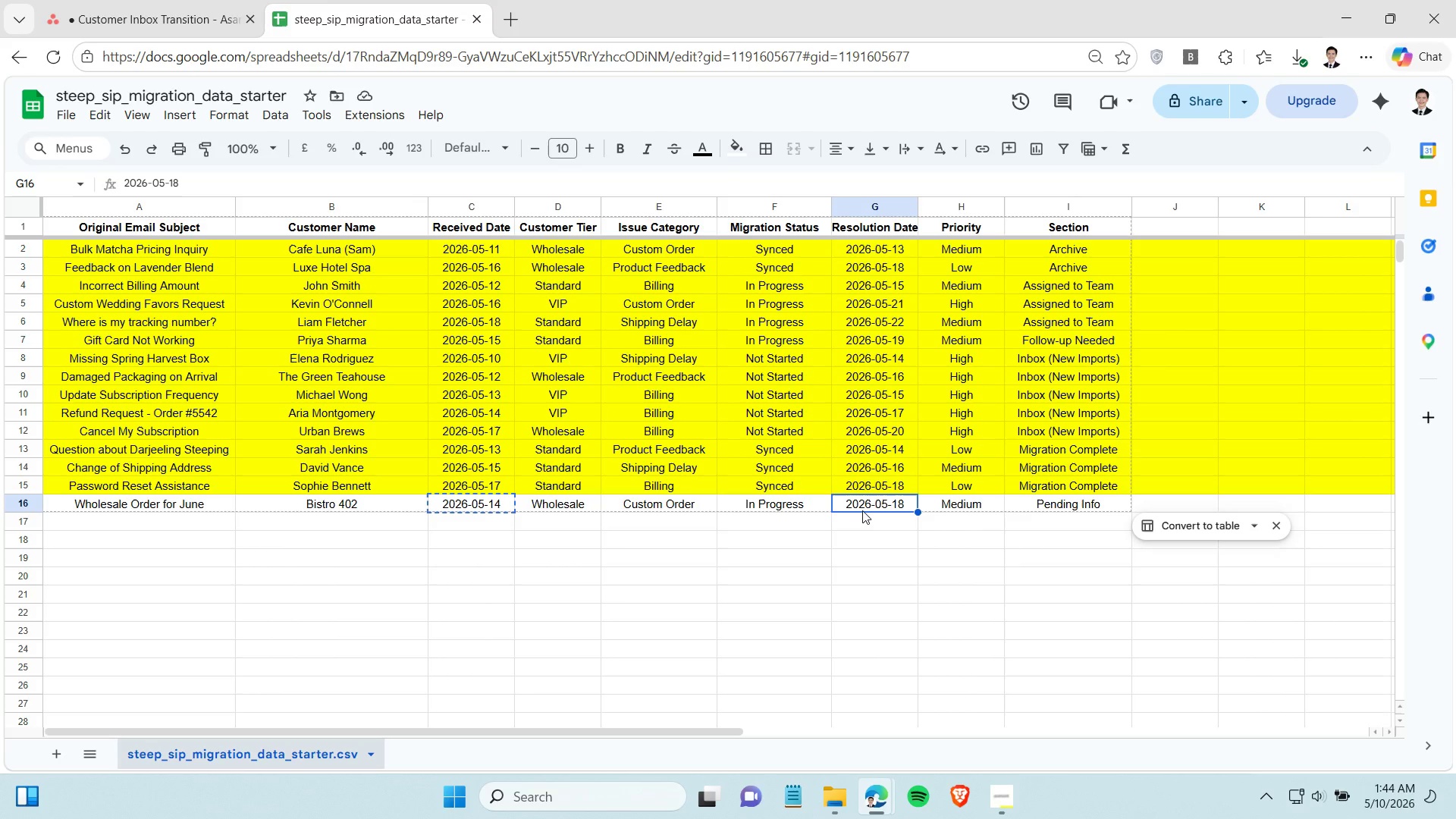 
key(Control+C)
 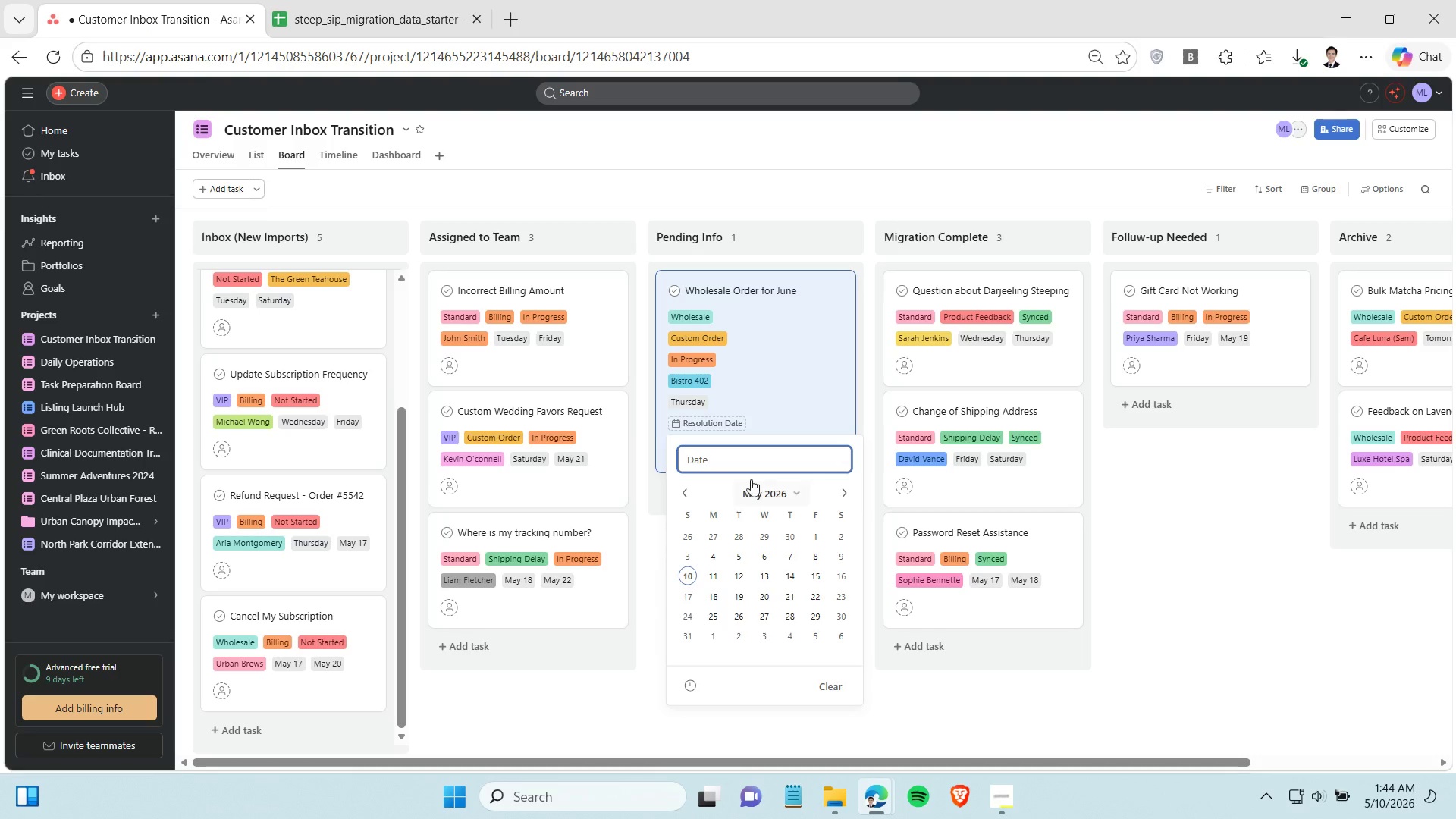 
key(Control+V)
 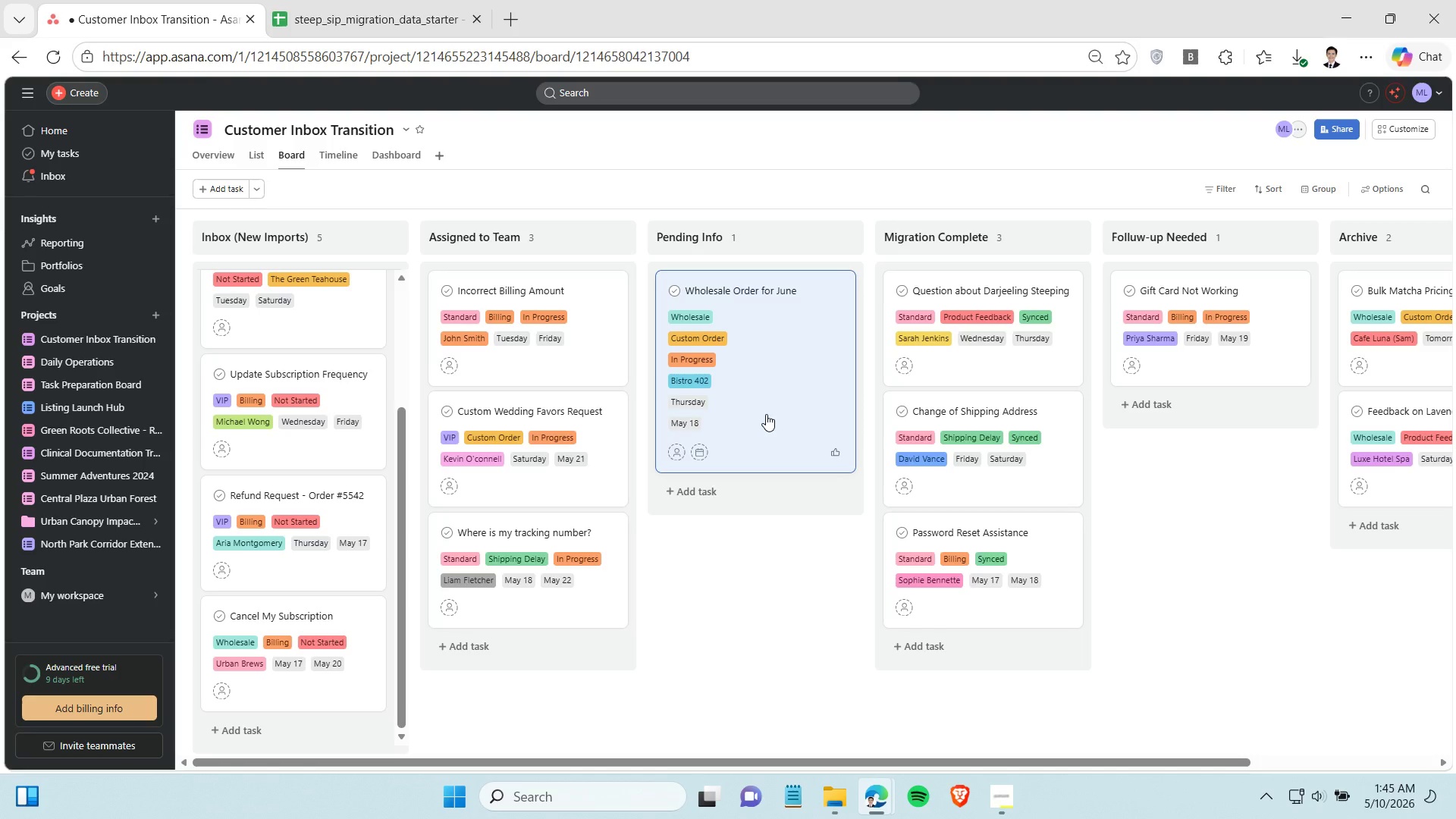 
wait(19.59)
 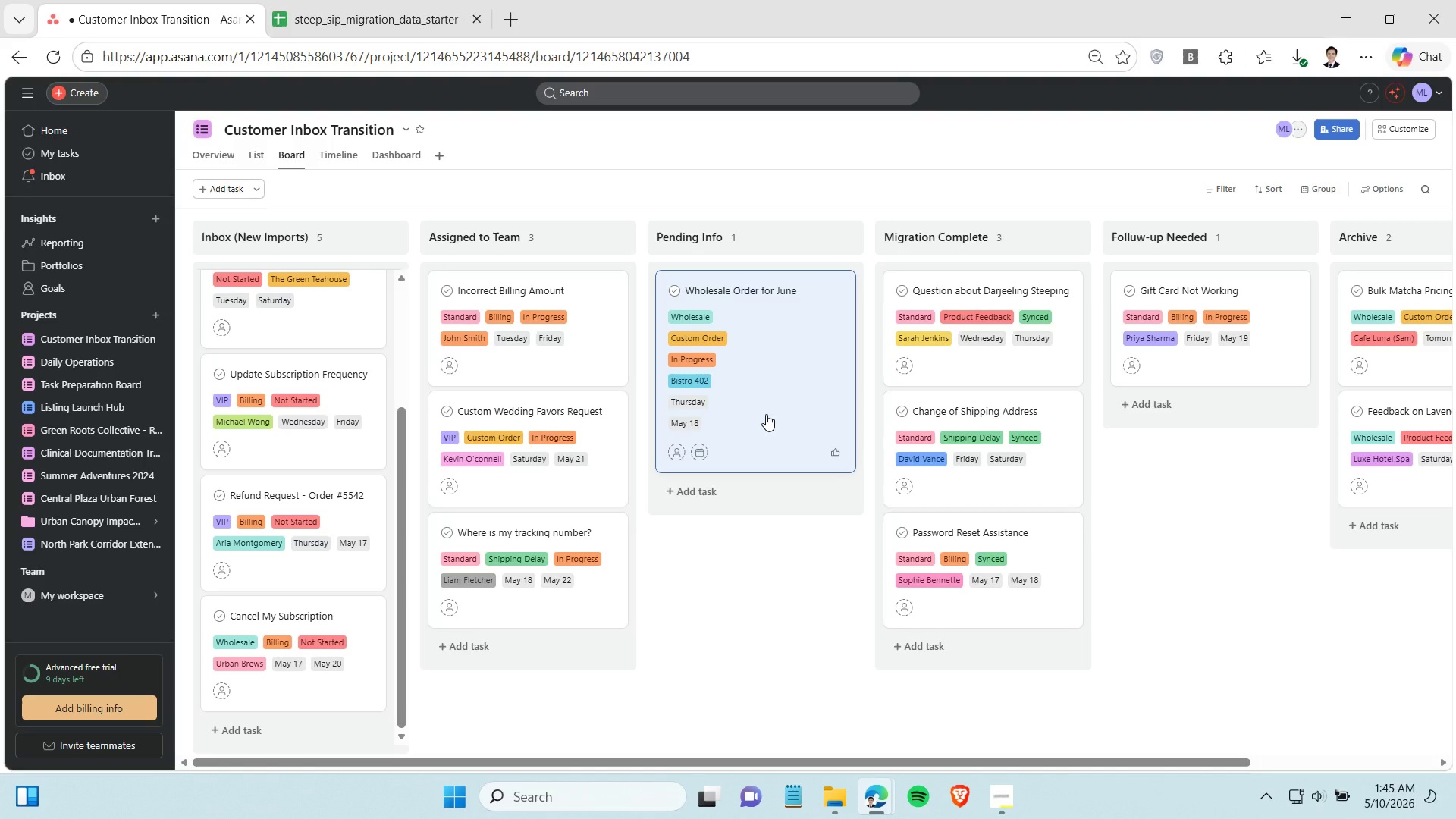 
left_click([1399, 133])
 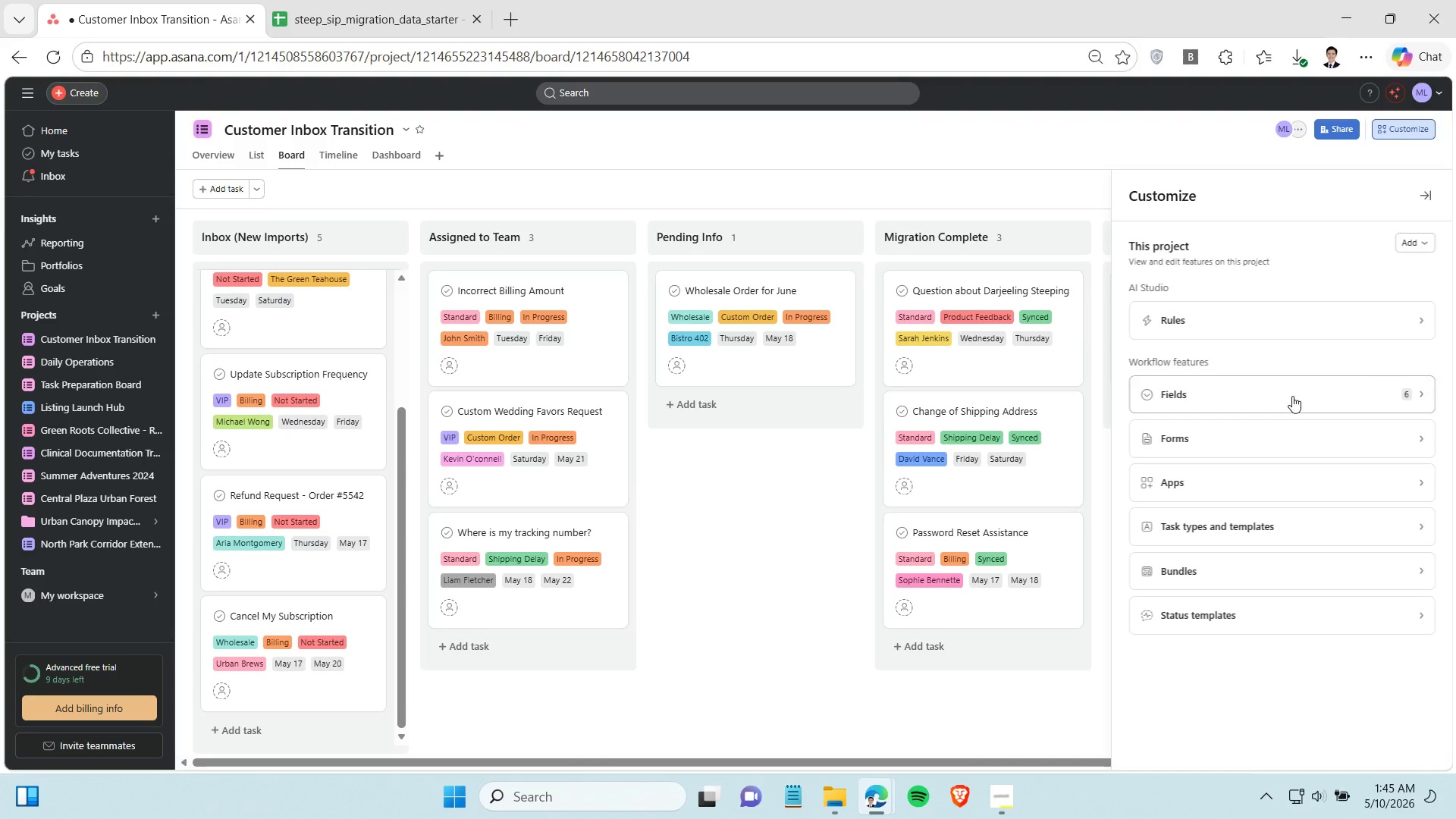 
left_click([1292, 395])
 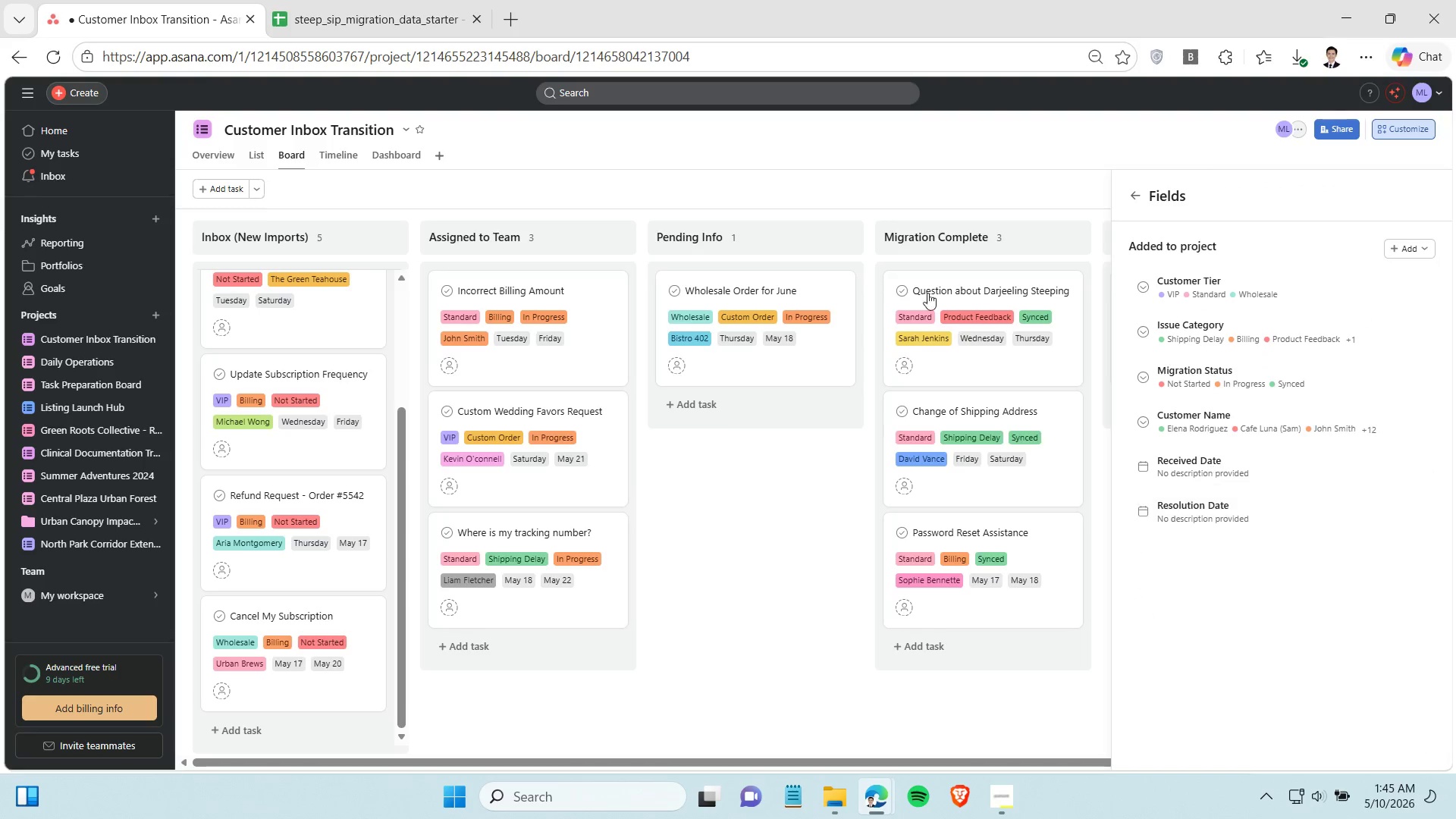 
left_click([394, 7])
 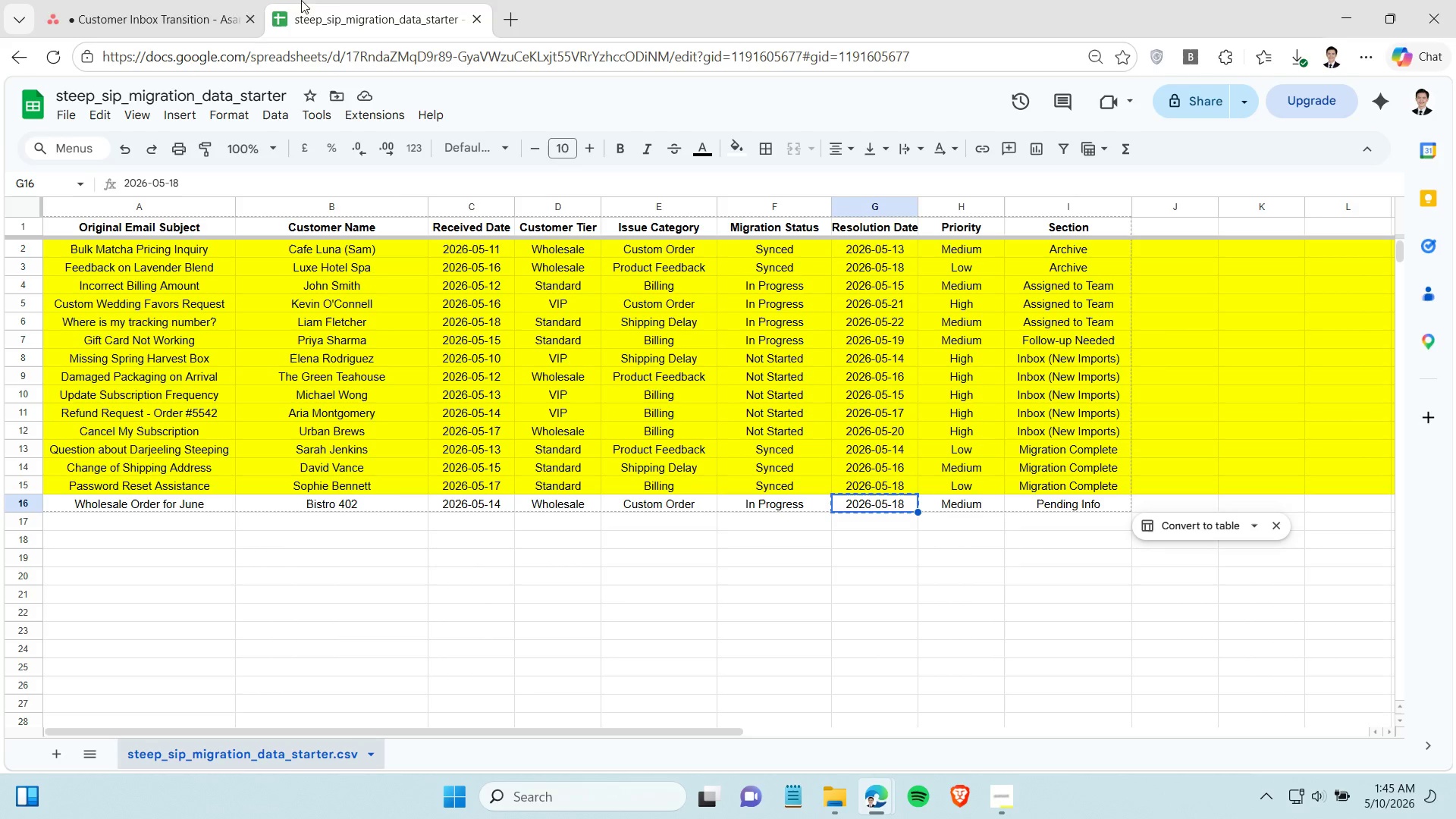 
left_click([165, 8])
 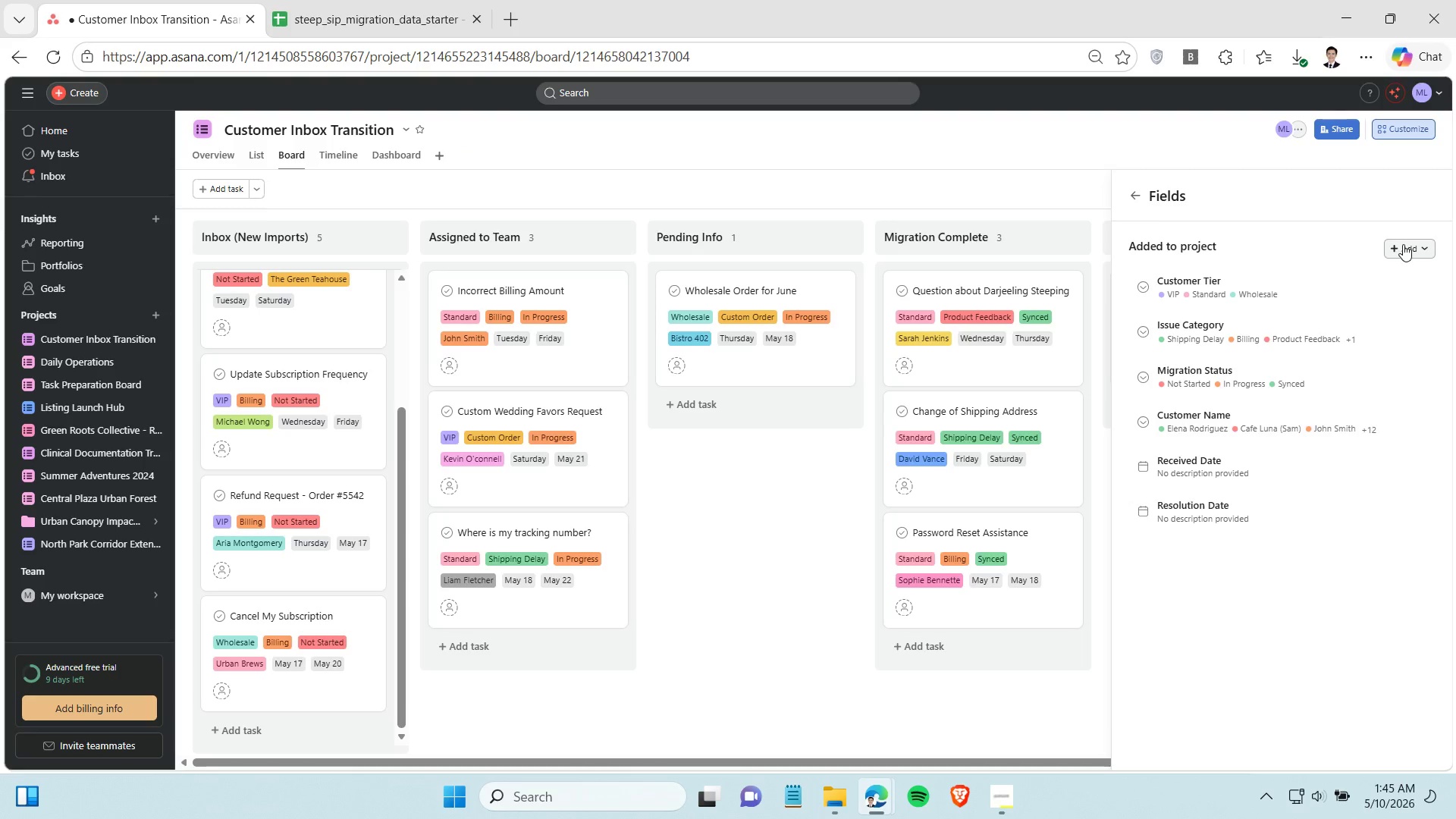 
left_click([1403, 245])
 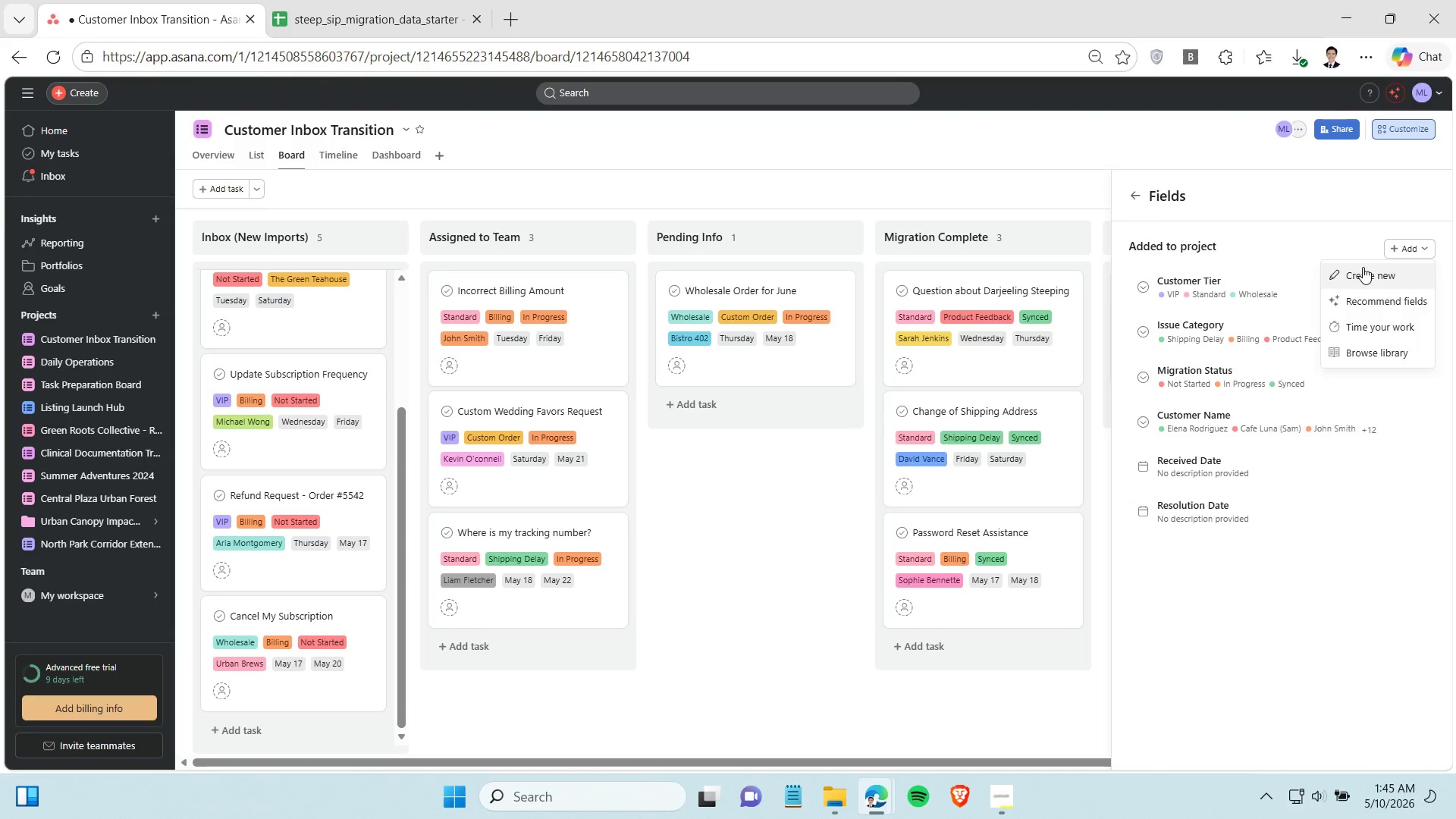 
left_click([1363, 267])
 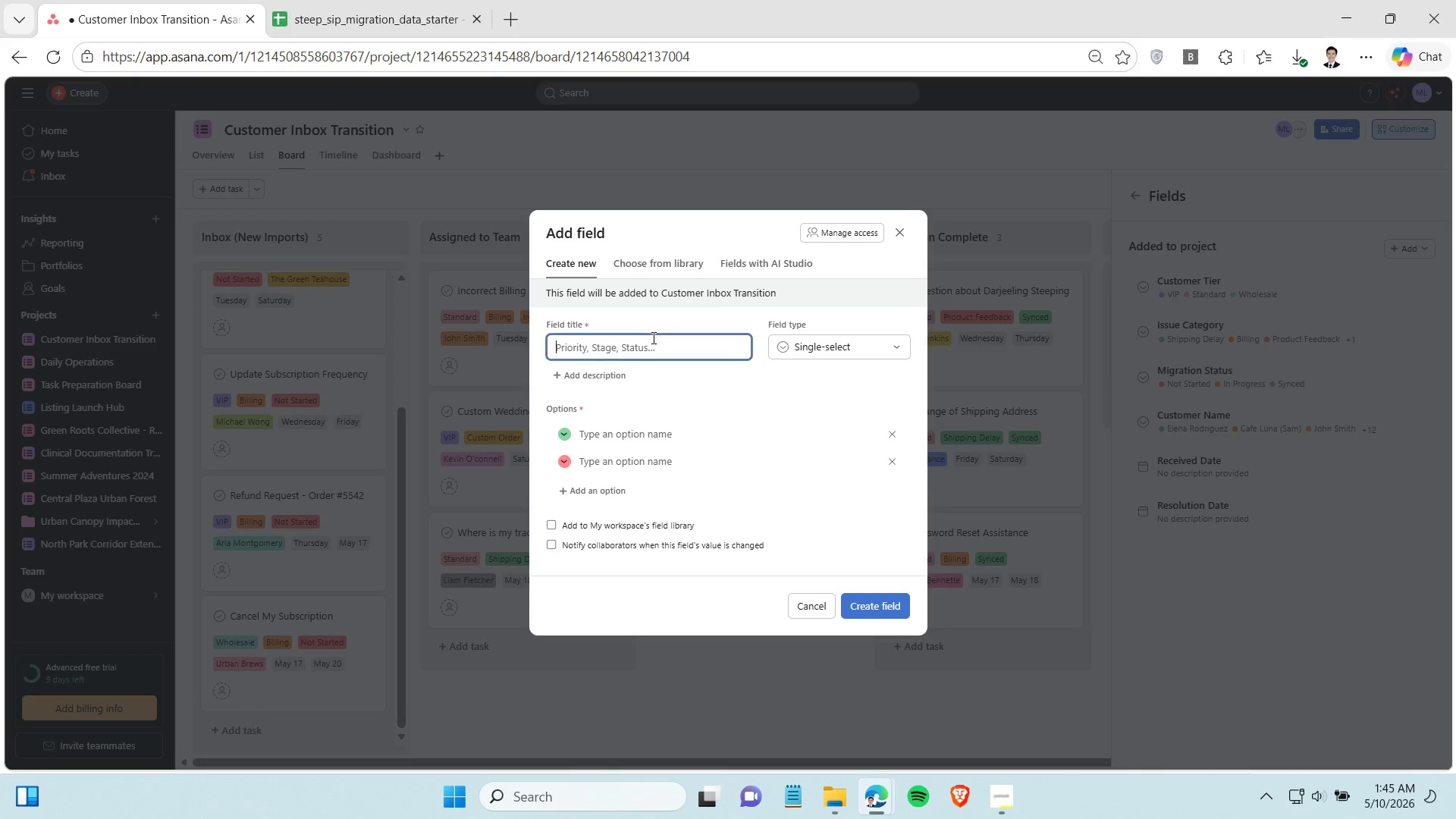 
left_click([652, 337])
 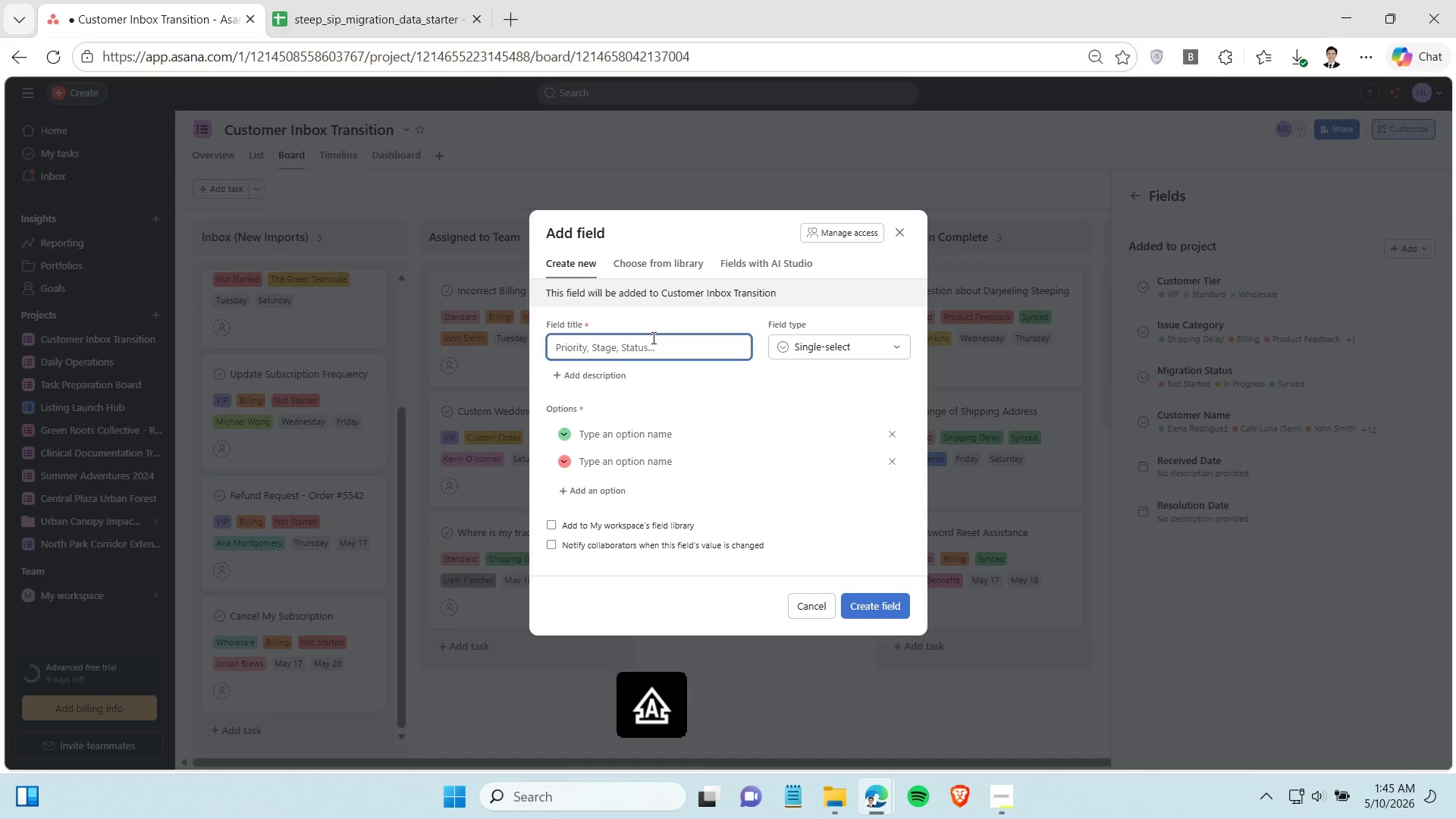 
type(Priority )
key(Backspace)
 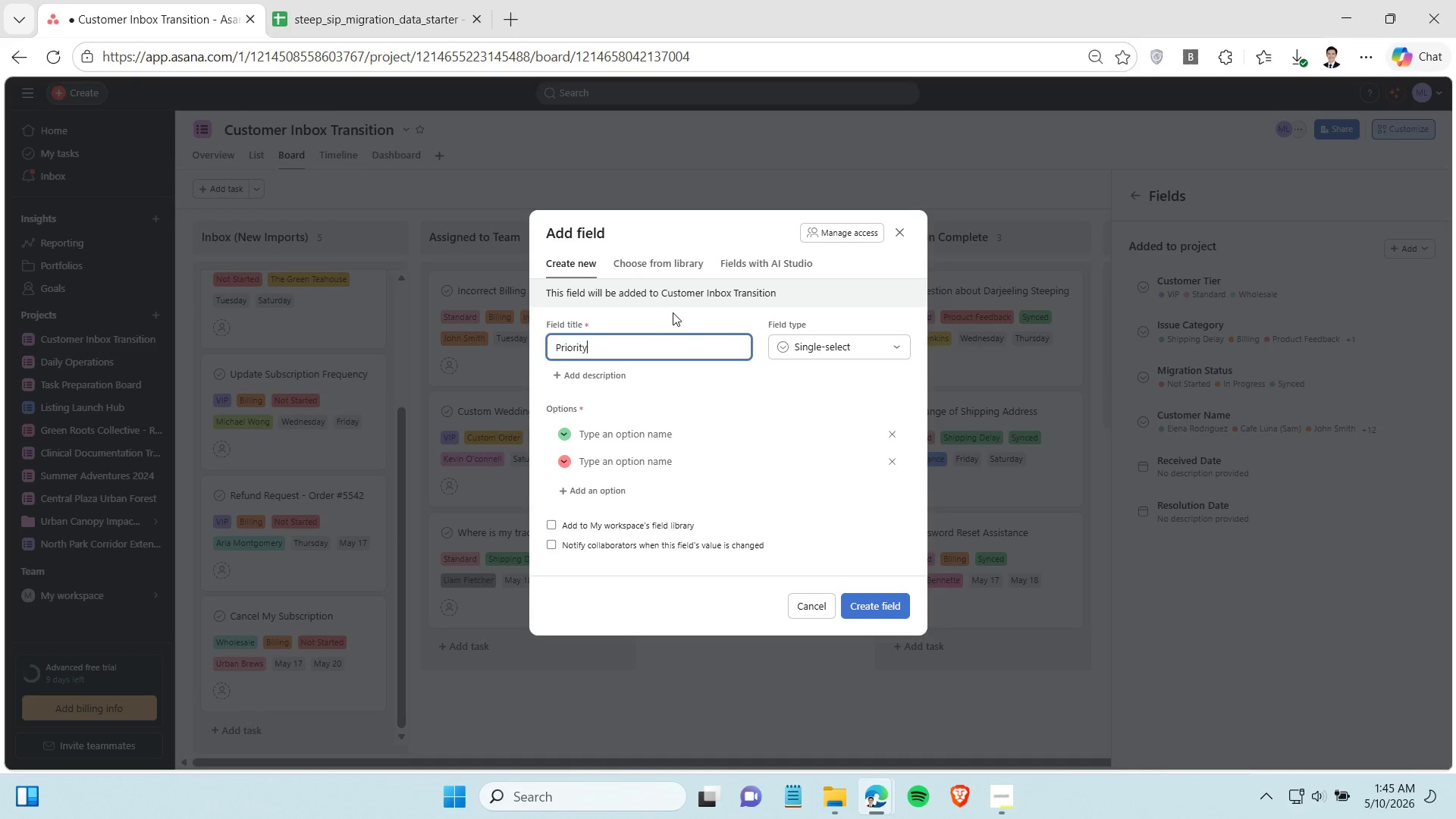 
wait(5.7)
 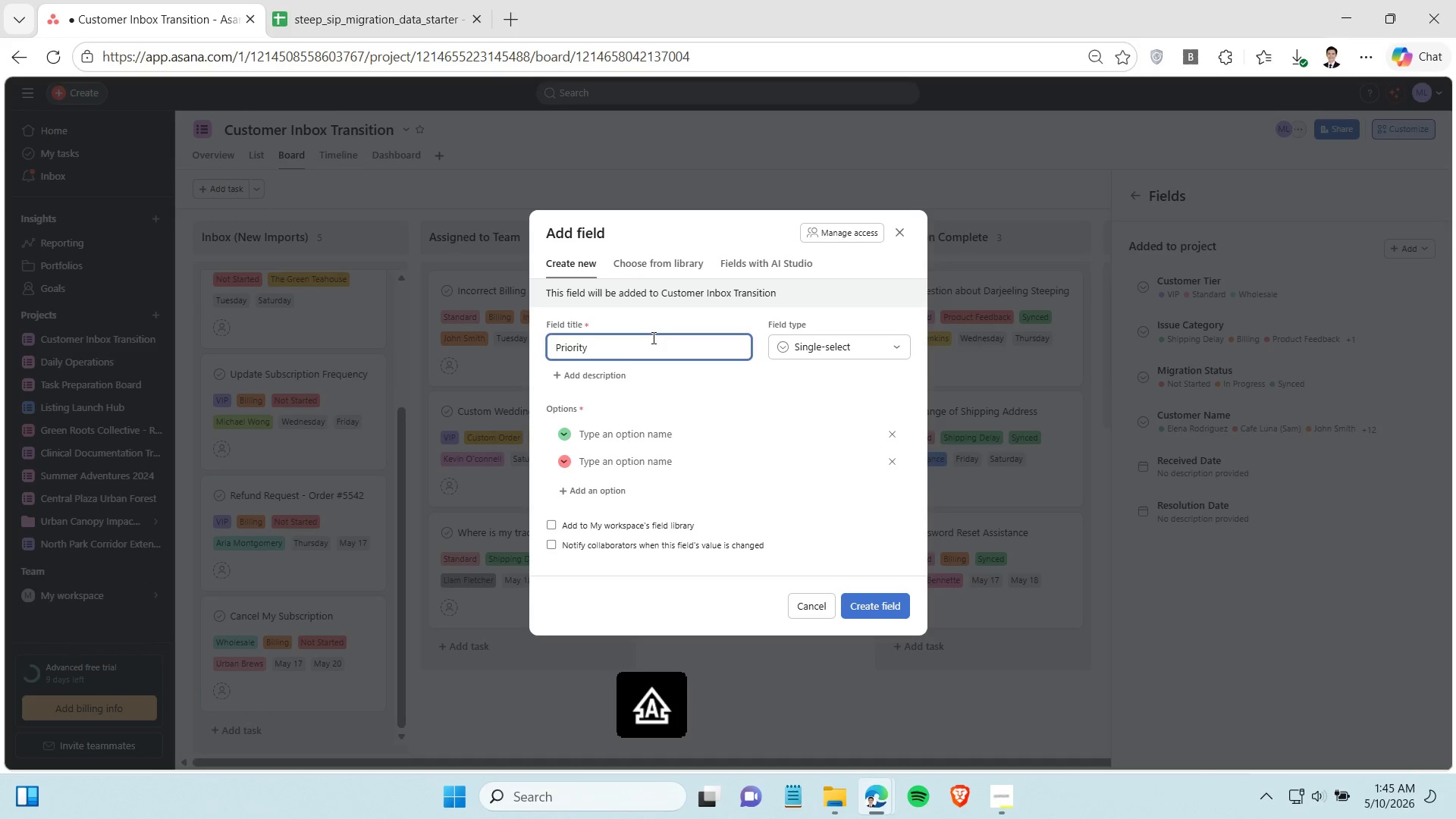 
left_click([609, 438])
 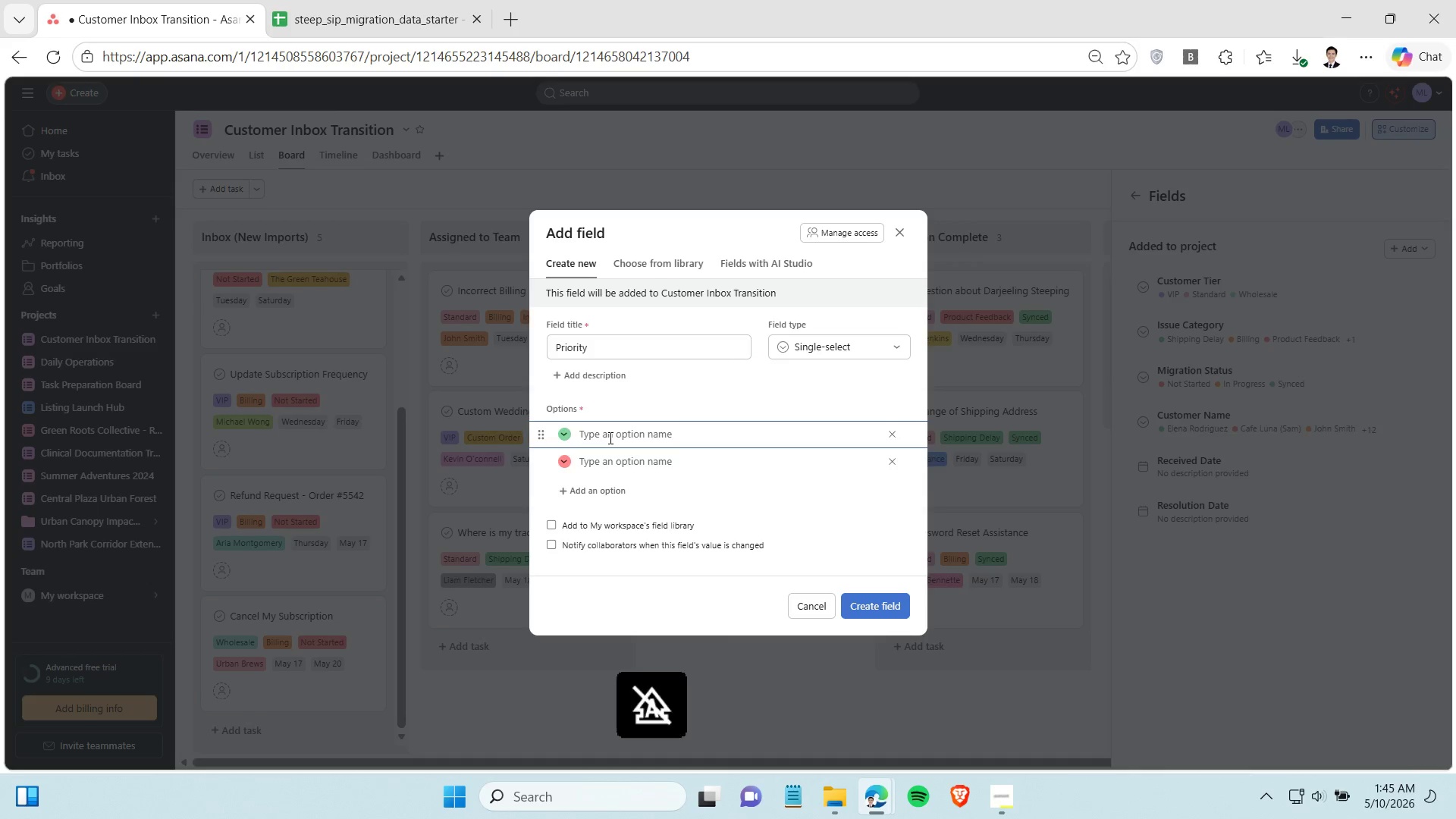 
type(lOW)
key(Backspace)
key(Backspace)
key(Backspace)
type(Low)
 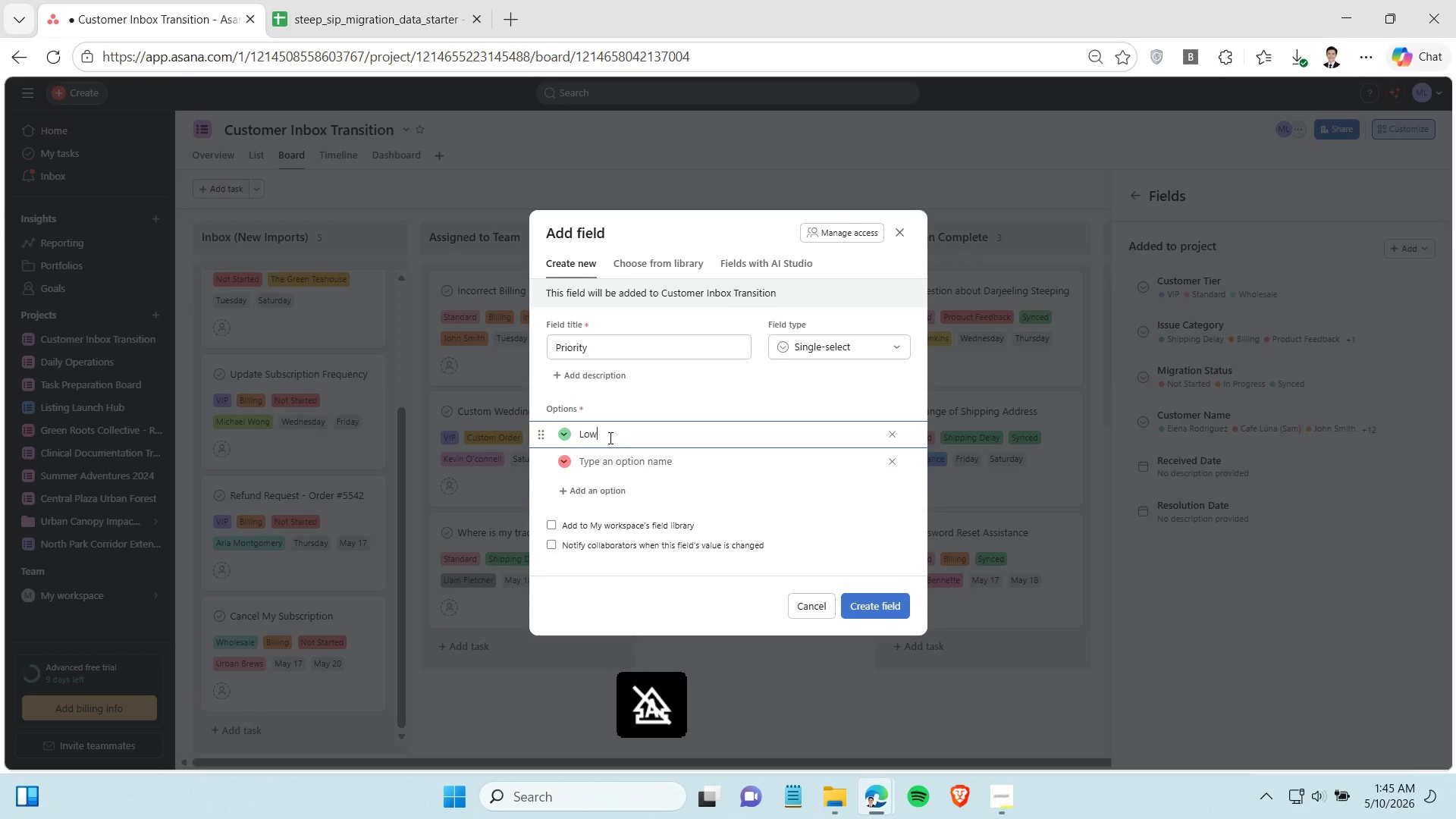 
key(Enter)
 